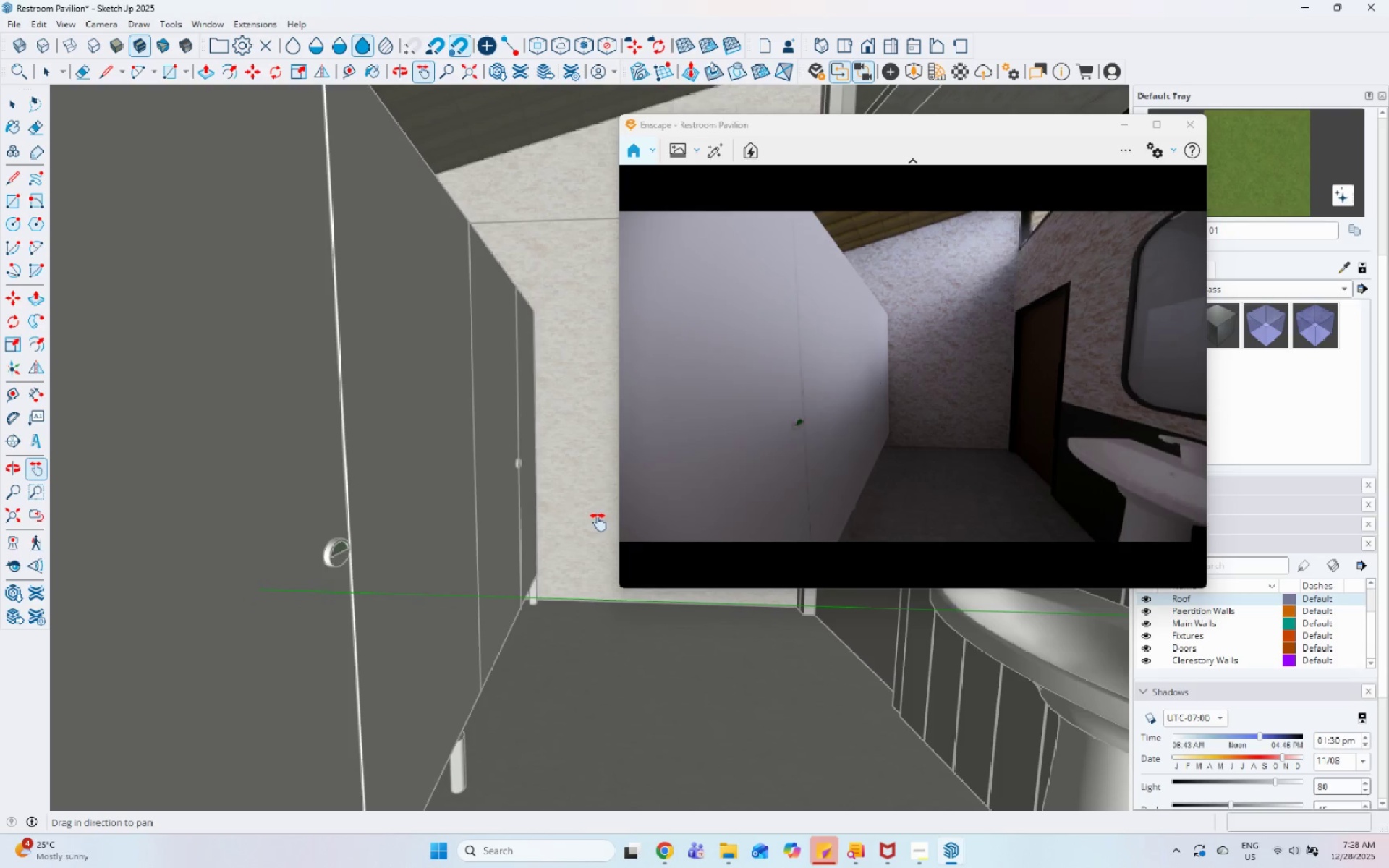 
left_click_drag(start_coordinate=[599, 522], to_coordinate=[590, 531])
 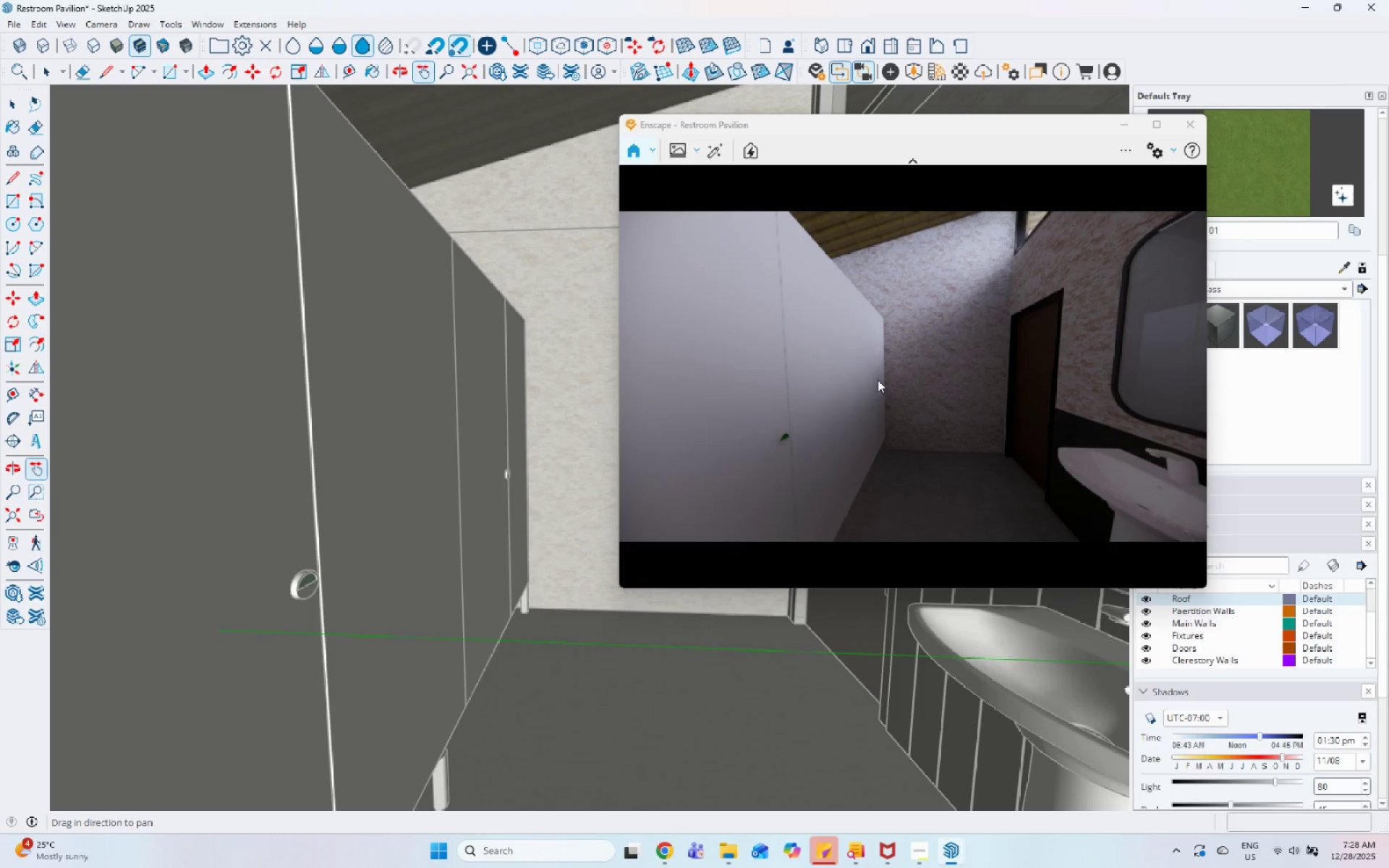 
left_click_drag(start_coordinate=[883, 373], to_coordinate=[690, 263])
 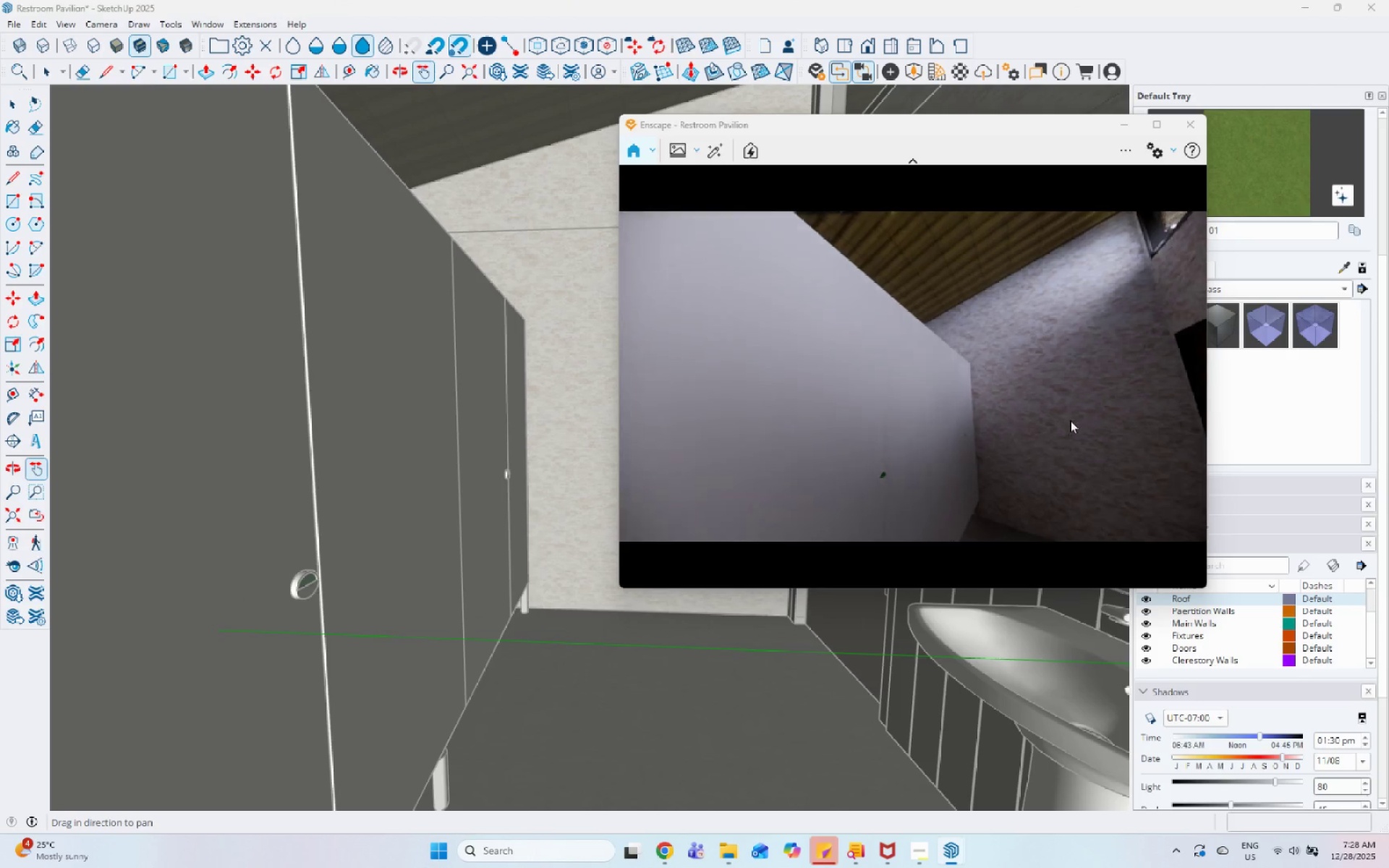 
left_click_drag(start_coordinate=[1069, 420], to_coordinate=[619, 385])
 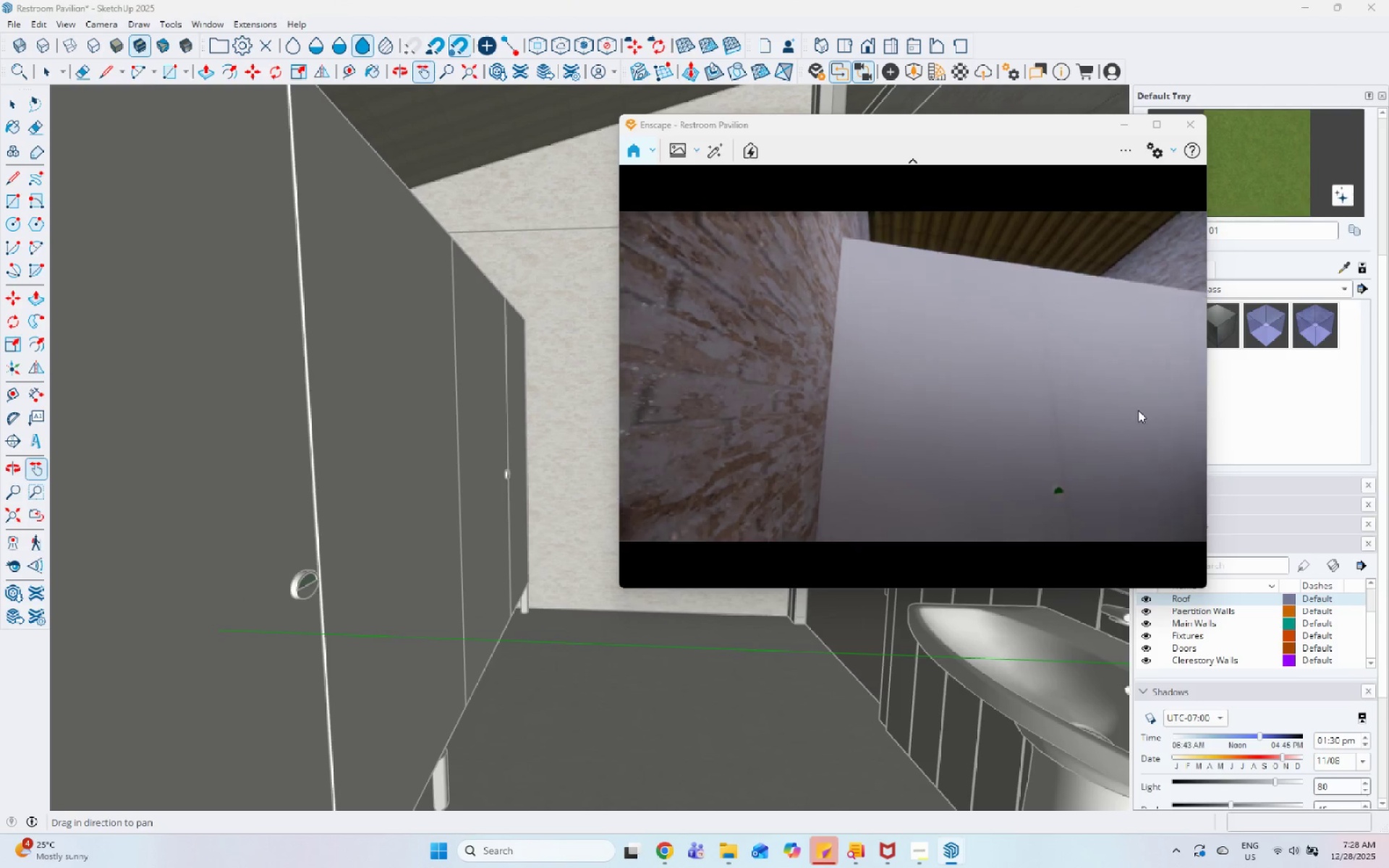 
left_click_drag(start_coordinate=[1131, 409], to_coordinate=[1106, 376])
 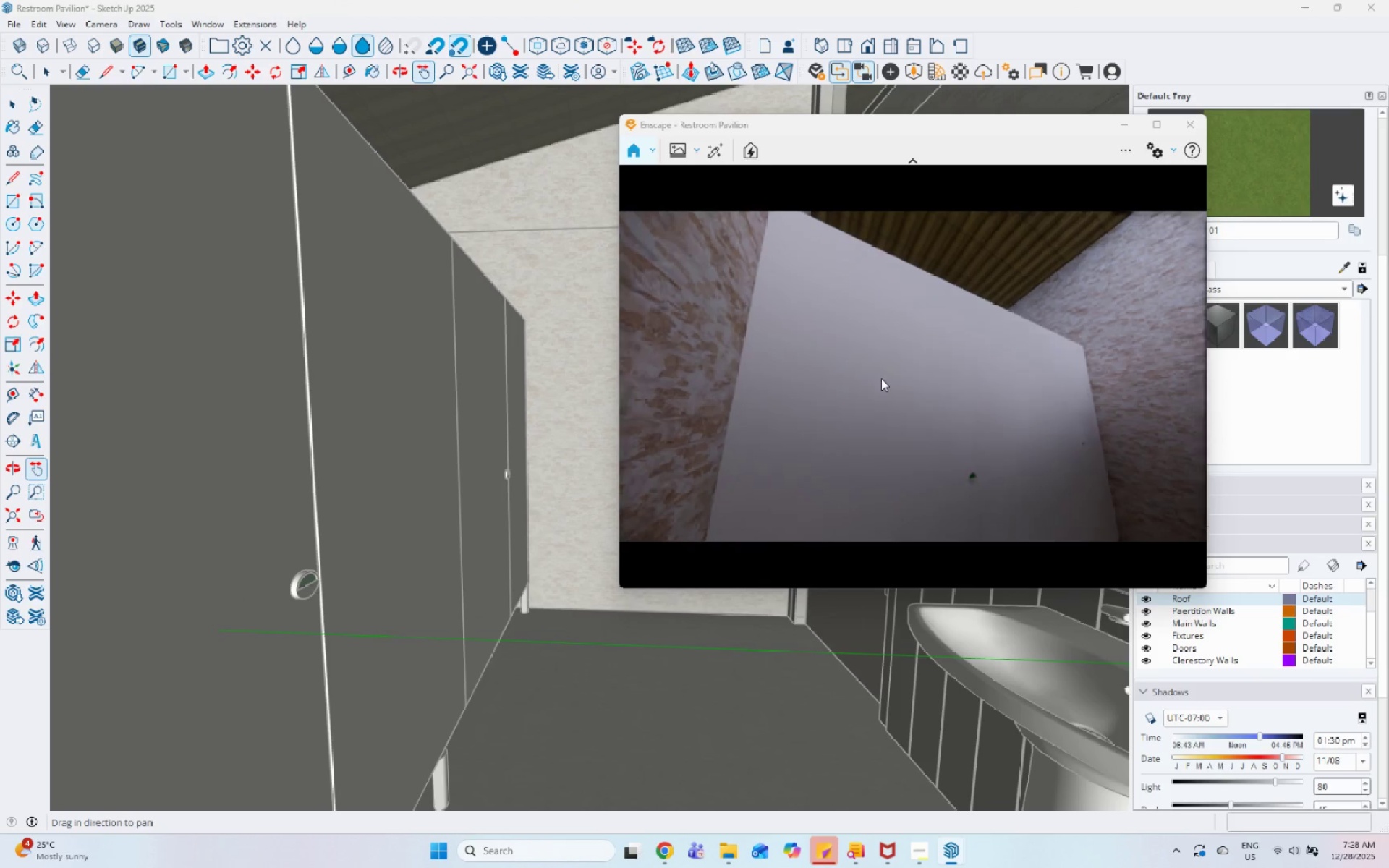 
left_click_drag(start_coordinate=[912, 372], to_coordinate=[998, 465])
 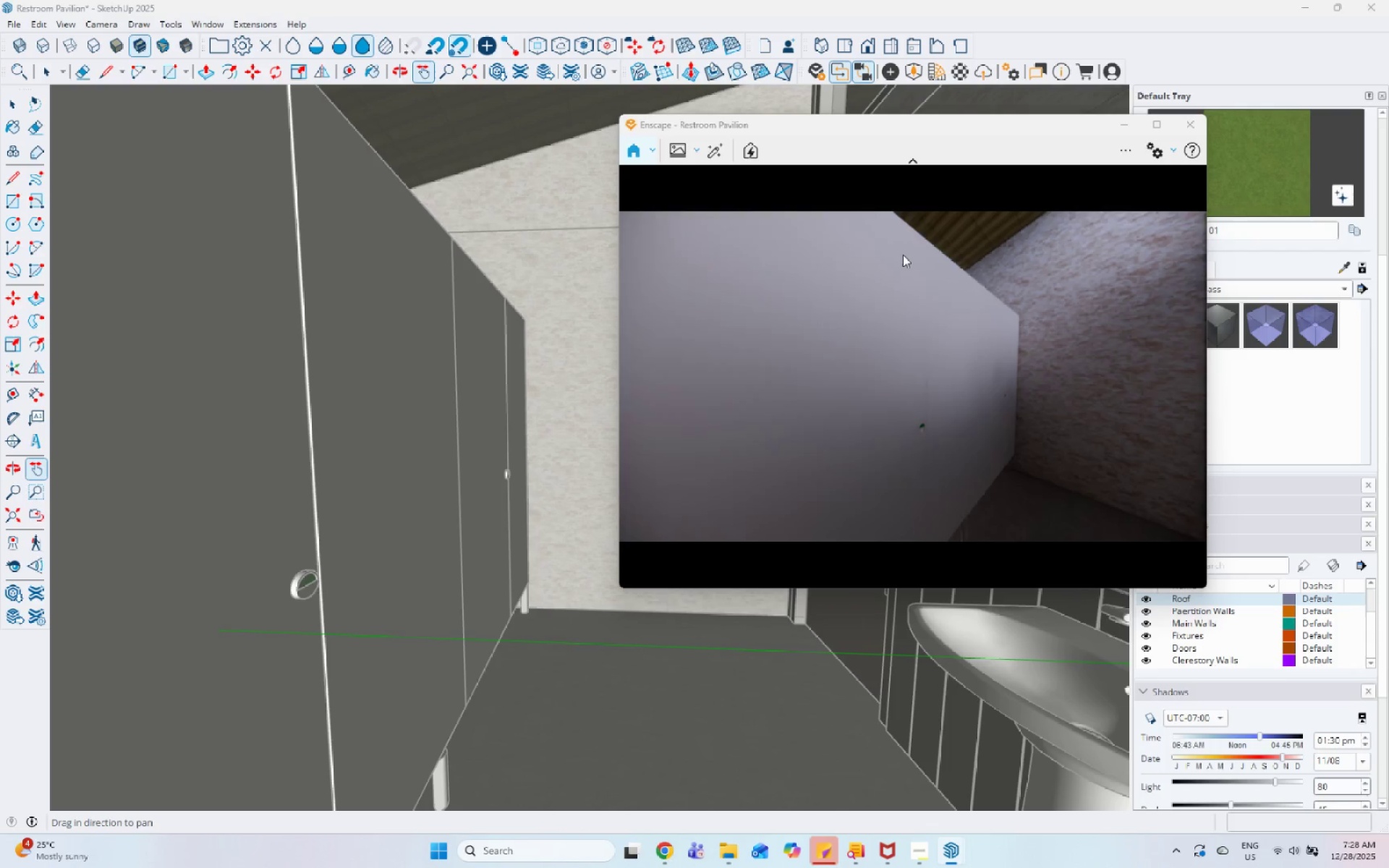 
left_click_drag(start_coordinate=[903, 255], to_coordinate=[1129, 365])
 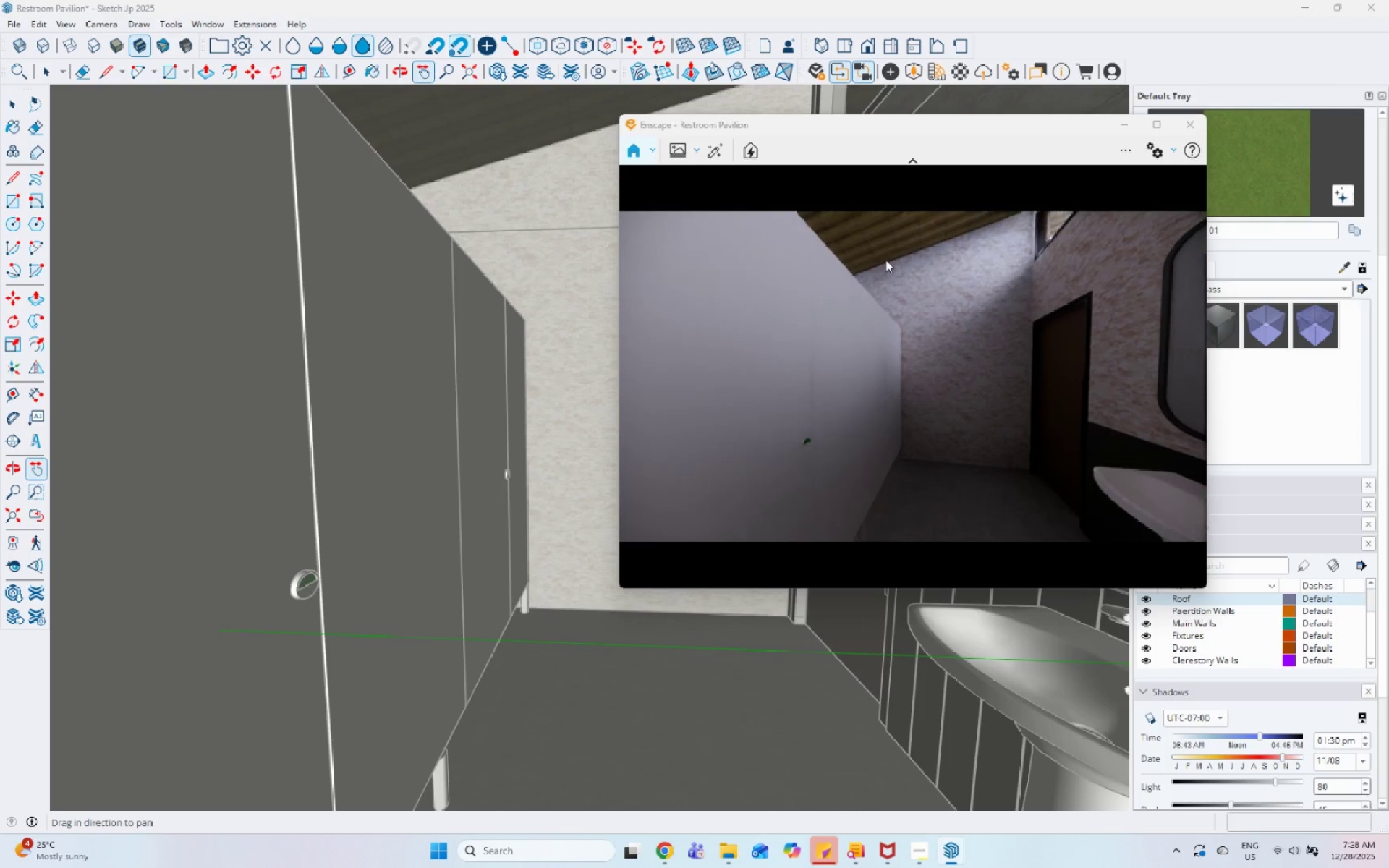 
left_click_drag(start_coordinate=[884, 266], to_coordinate=[912, 390])
 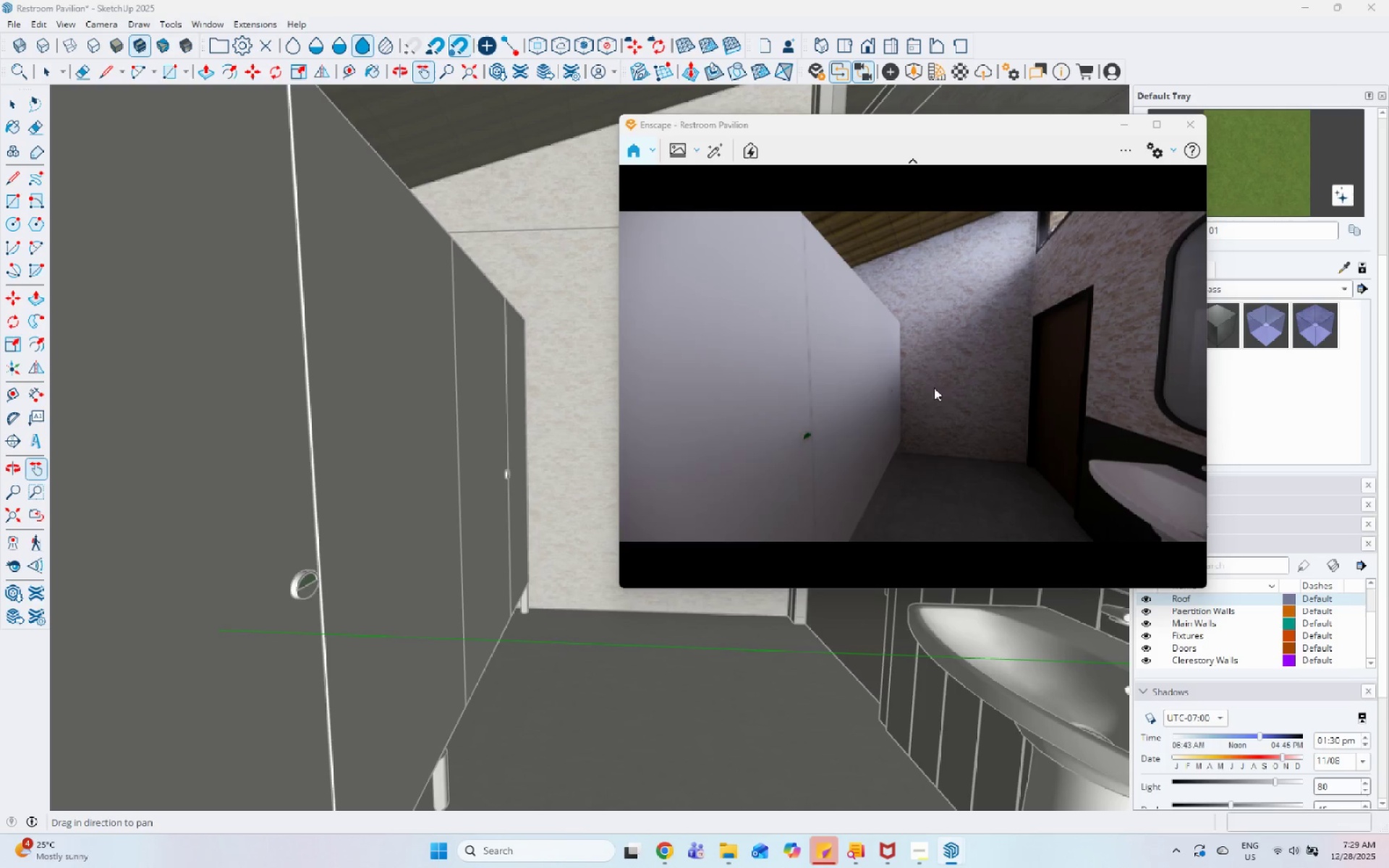 
left_click_drag(start_coordinate=[929, 401], to_coordinate=[993, 356])
 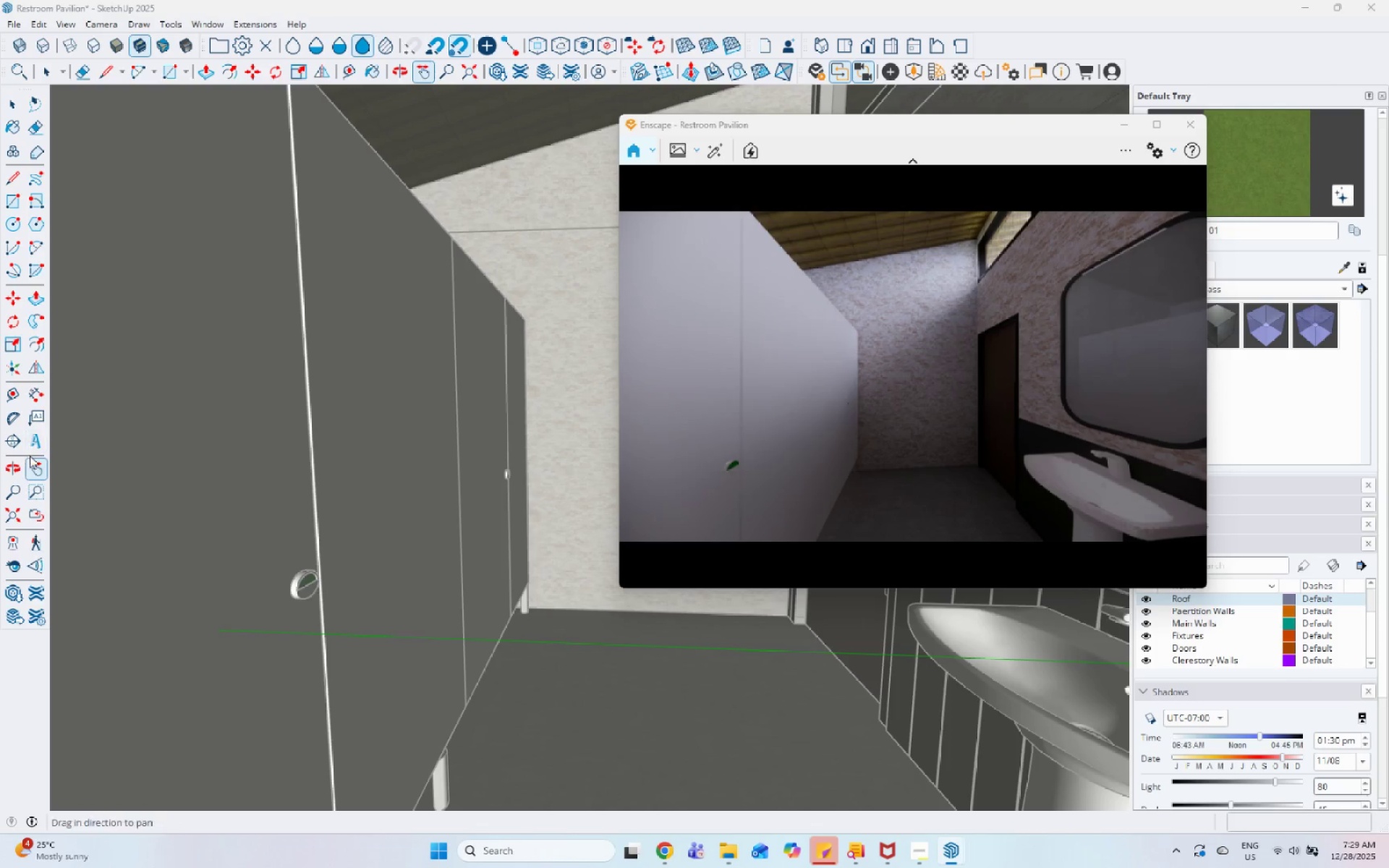 
left_click_drag(start_coordinate=[665, 357], to_coordinate=[914, 373])
 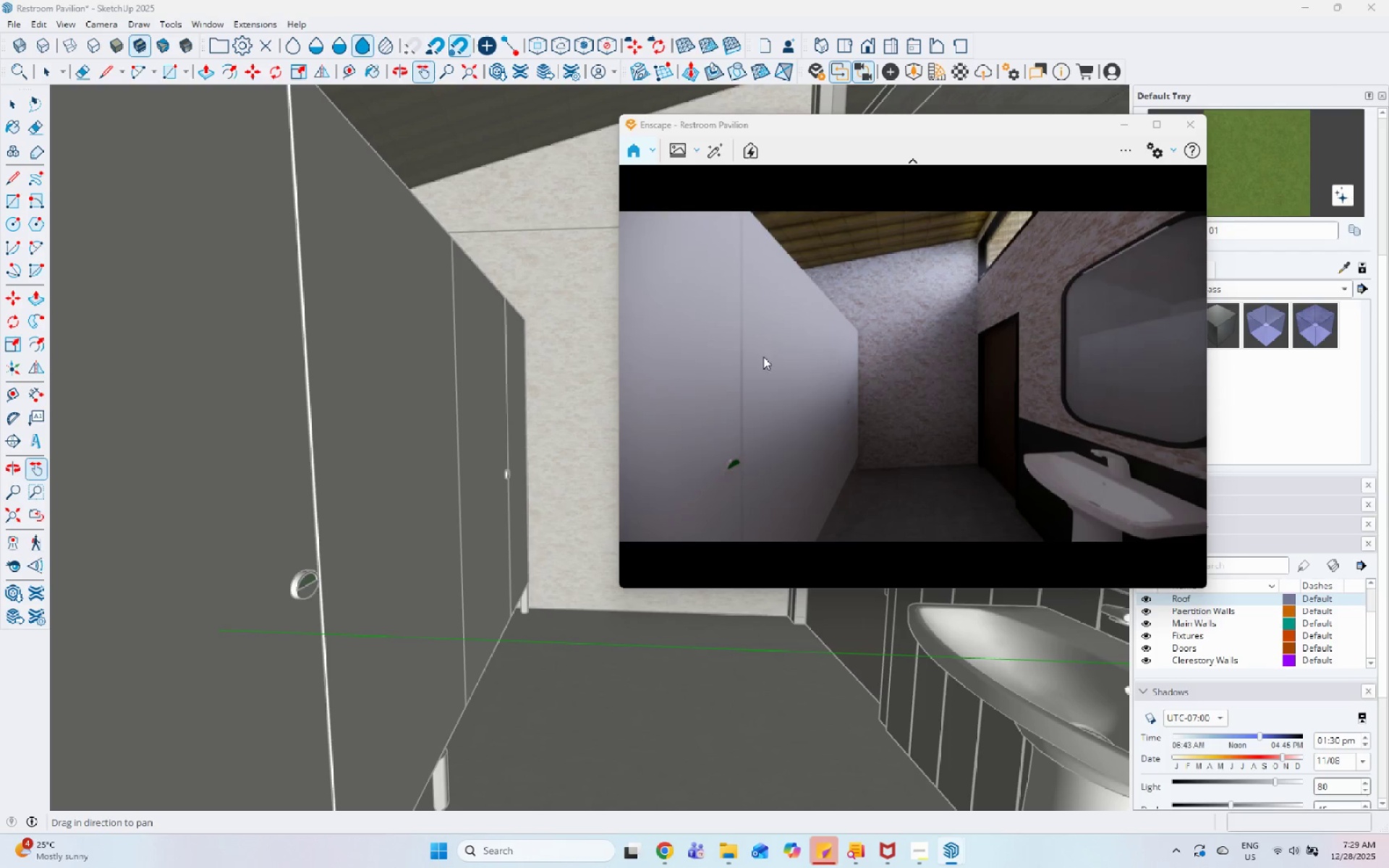 
left_click_drag(start_coordinate=[775, 357], to_coordinate=[908, 389])
 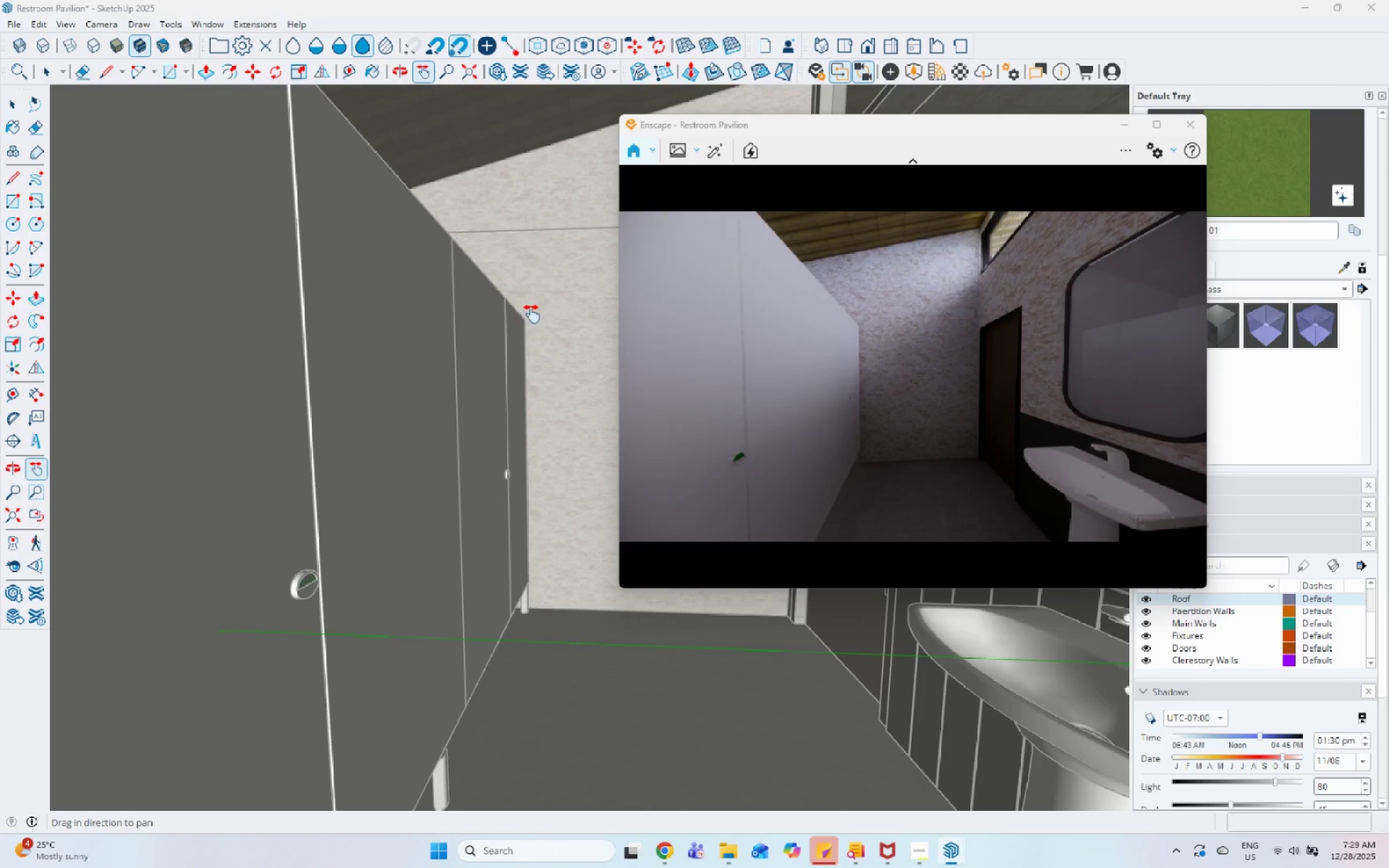 
left_click_drag(start_coordinate=[551, 303], to_coordinate=[555, 363])
 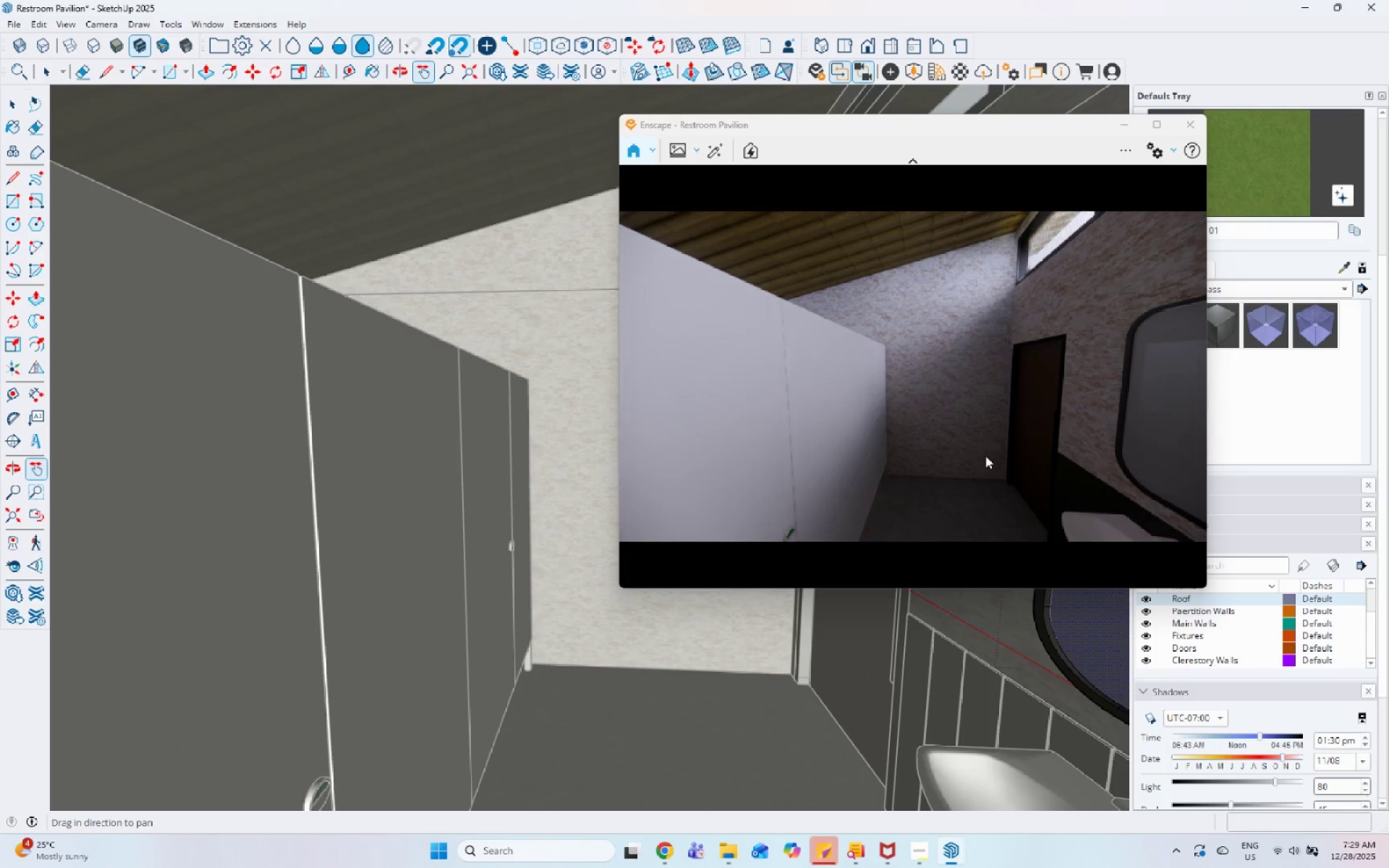 
left_click_drag(start_coordinate=[982, 449], to_coordinate=[910, 353])
 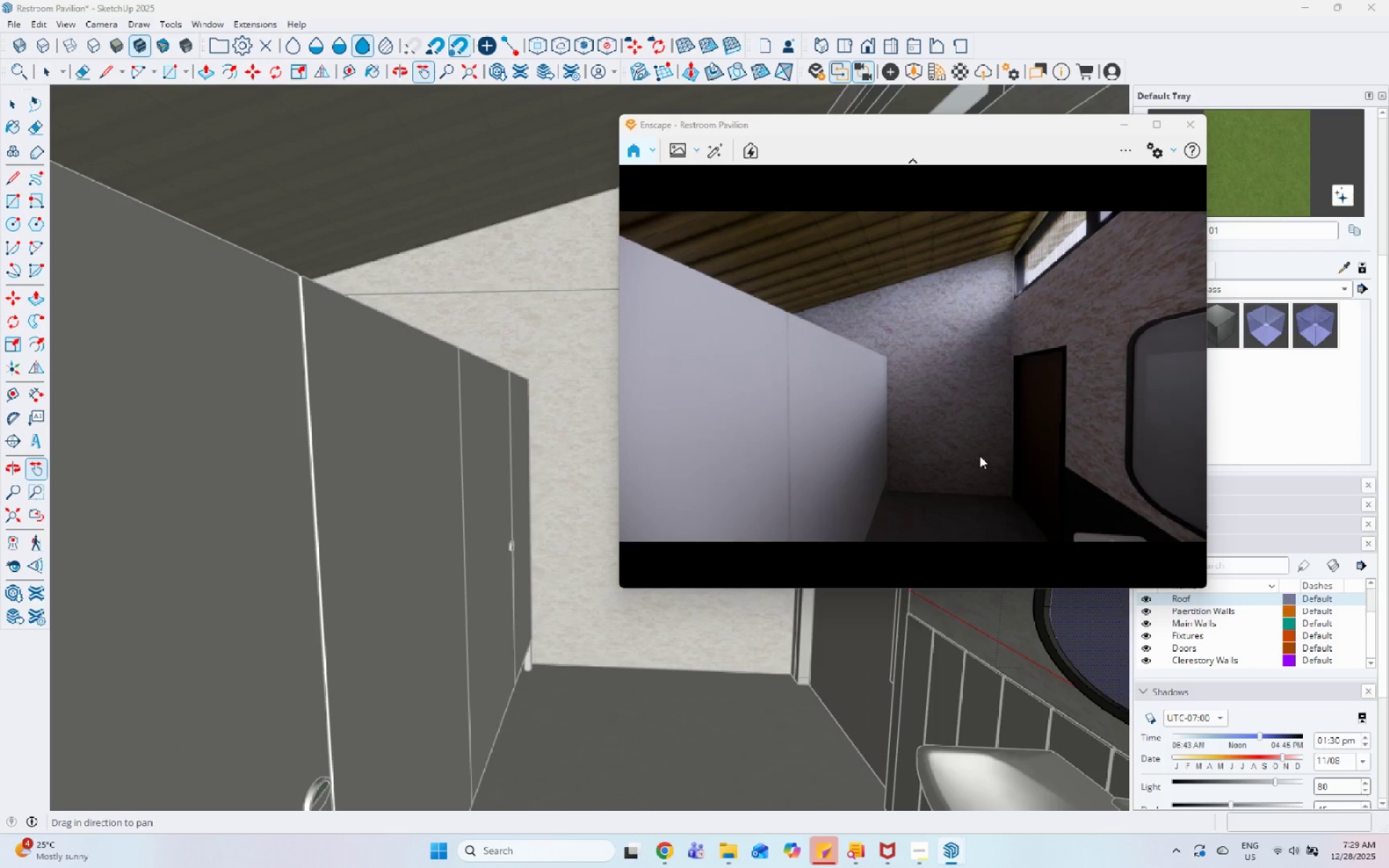 
left_click_drag(start_coordinate=[980, 455], to_coordinate=[928, 380])
 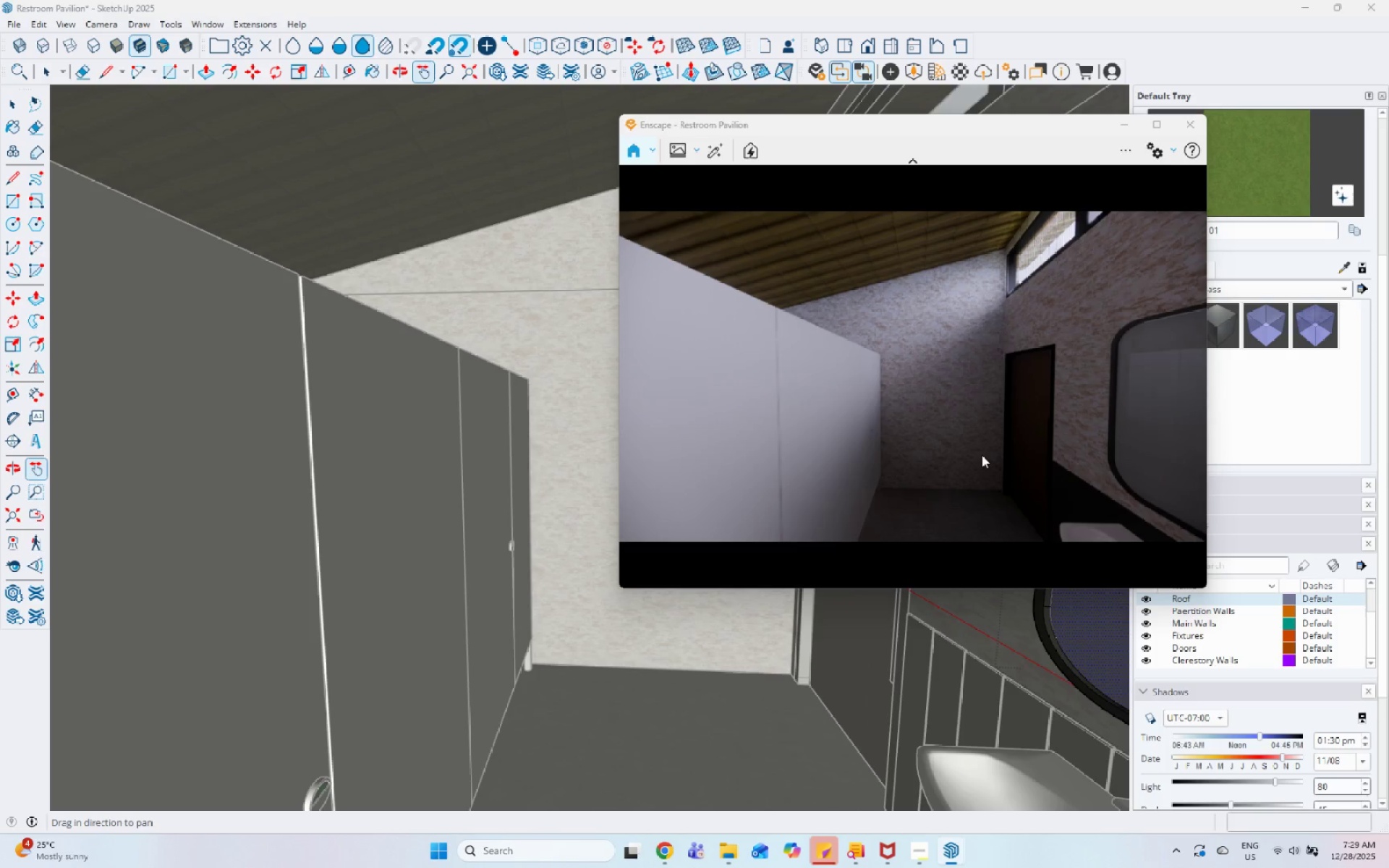 
wait(8.11)
 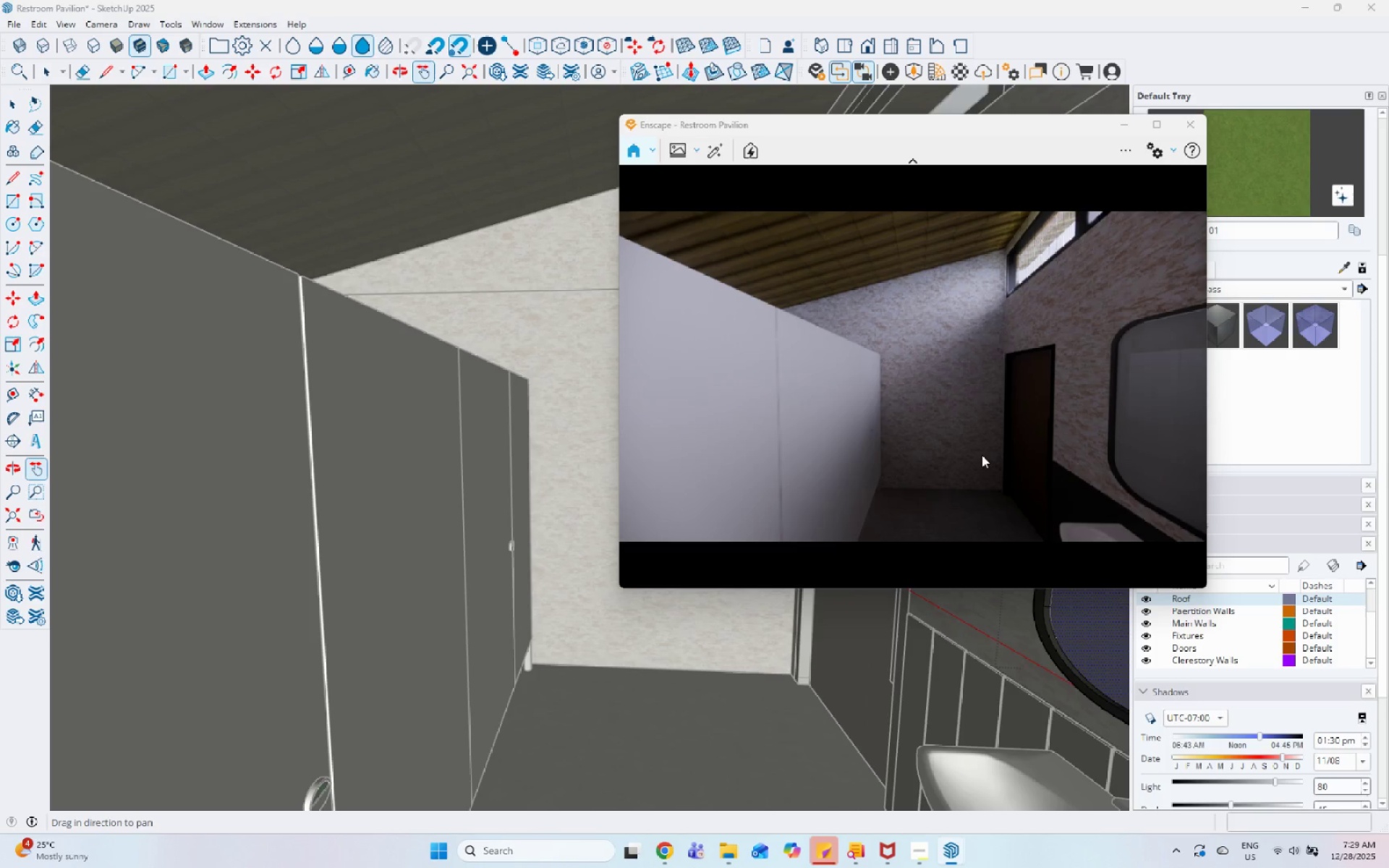 
mouse_move([1126, 121])
 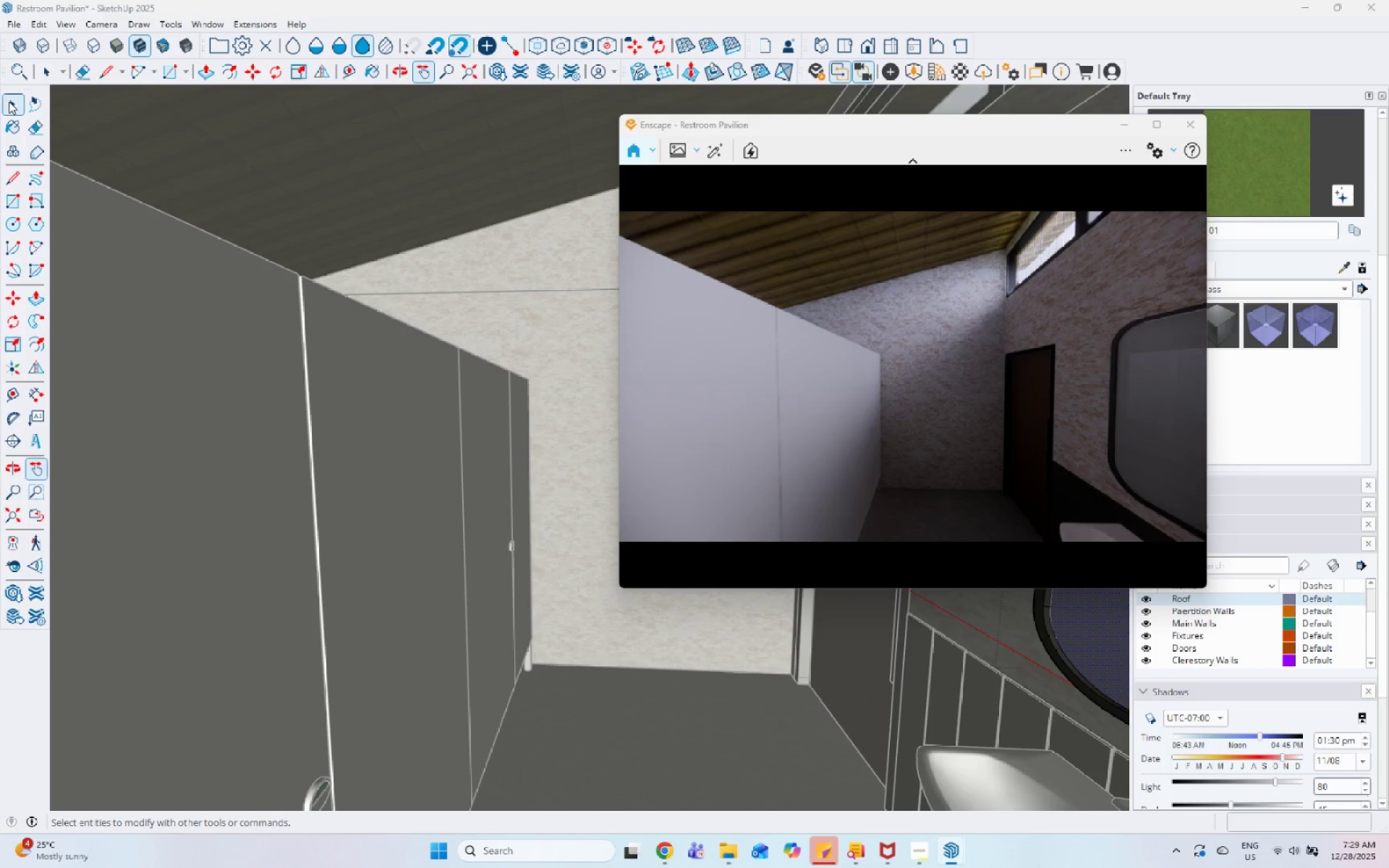 
double_click([459, 231])
 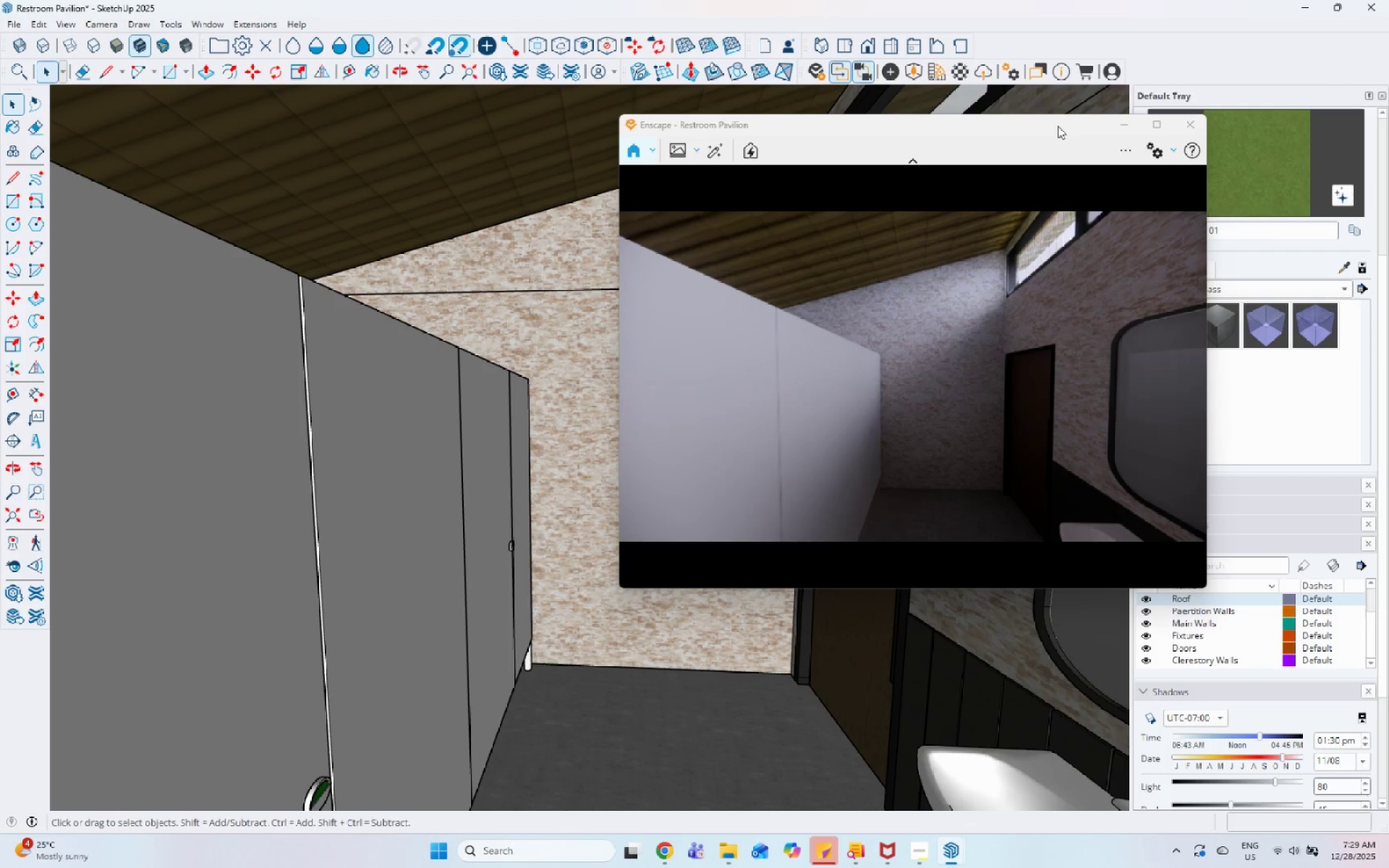 
left_click_drag(start_coordinate=[1045, 132], to_coordinate=[1207, 47])
 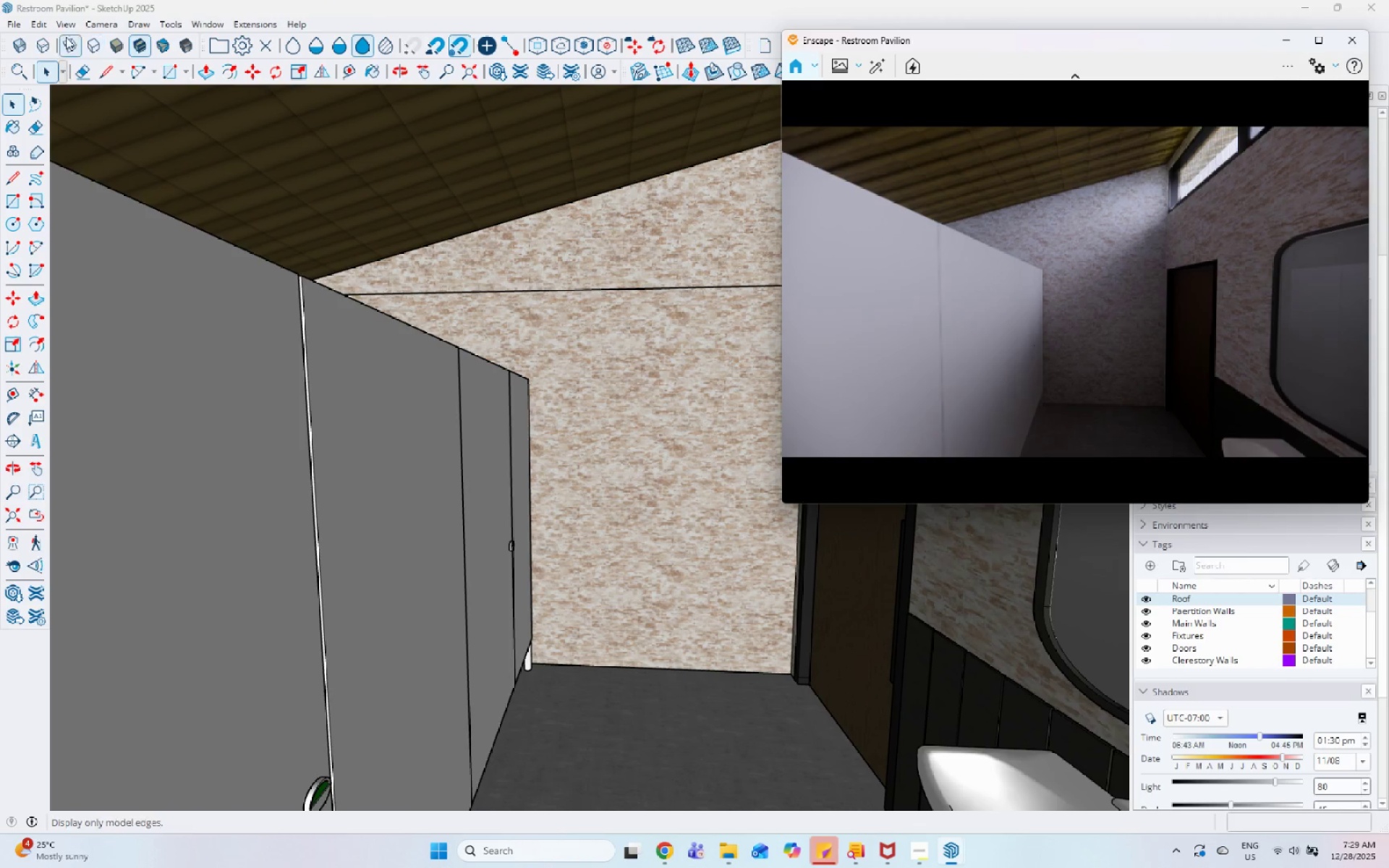 
left_click([50, 17])
 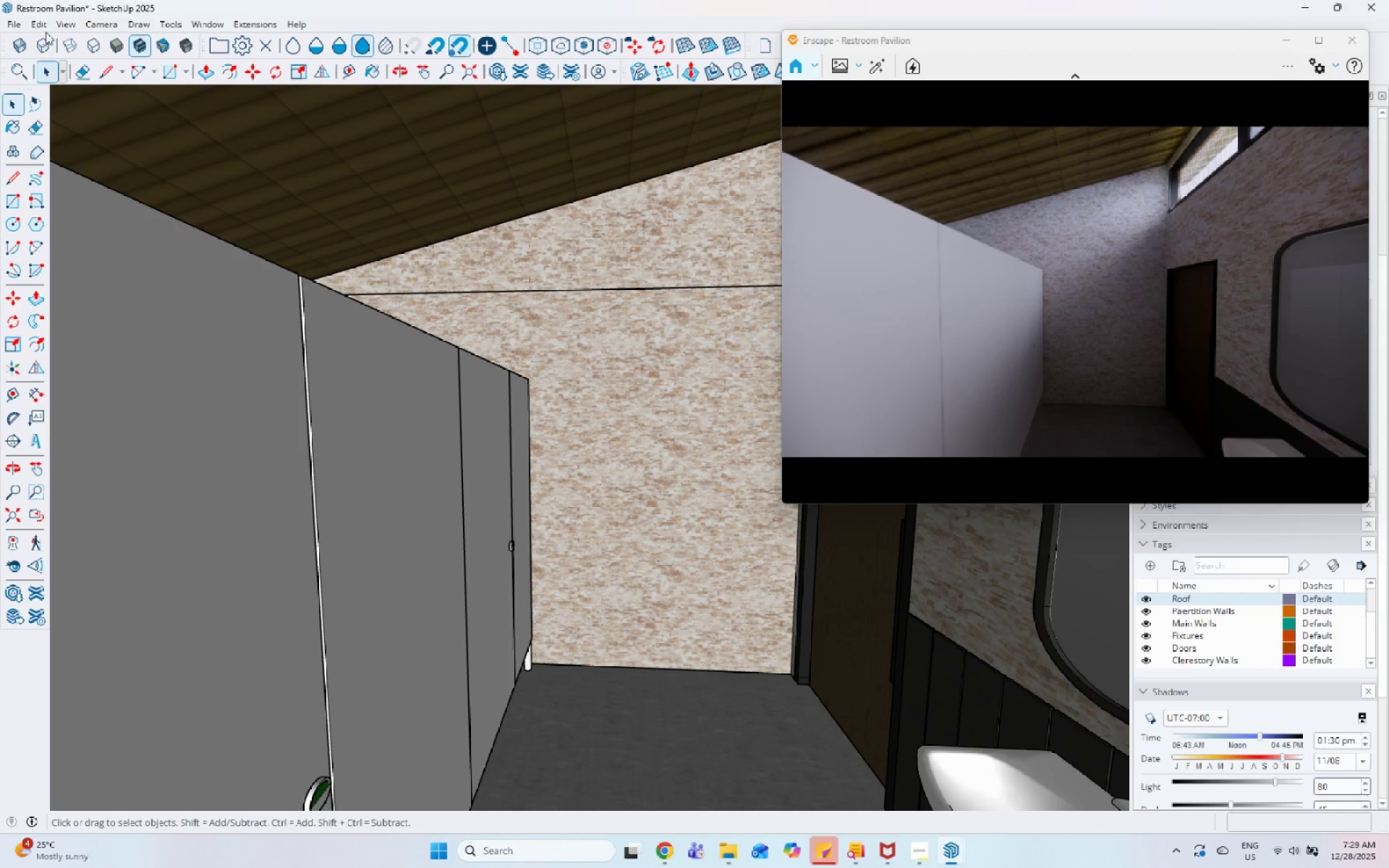 
left_click([44, 21])
 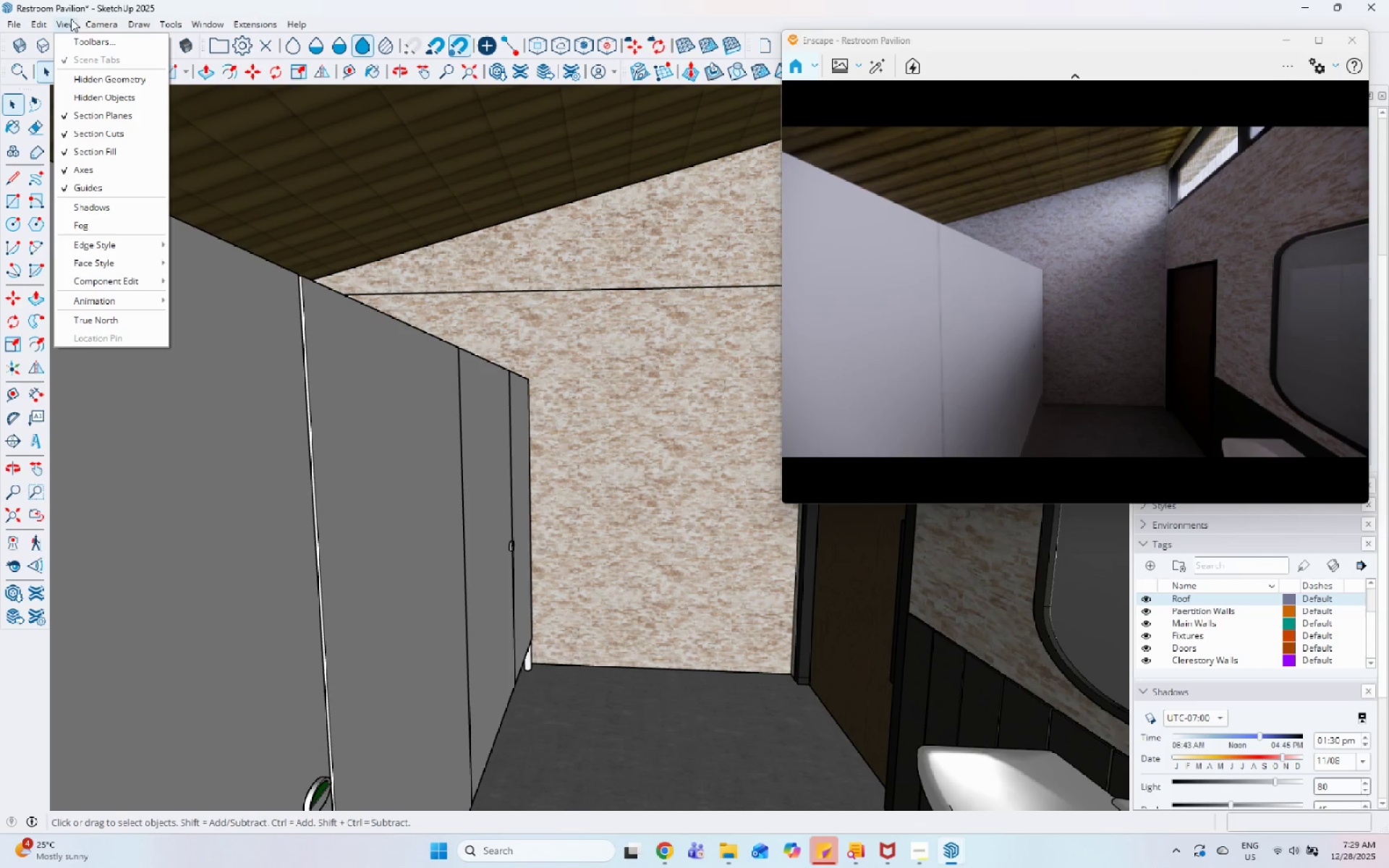 
double_click([221, 305])
 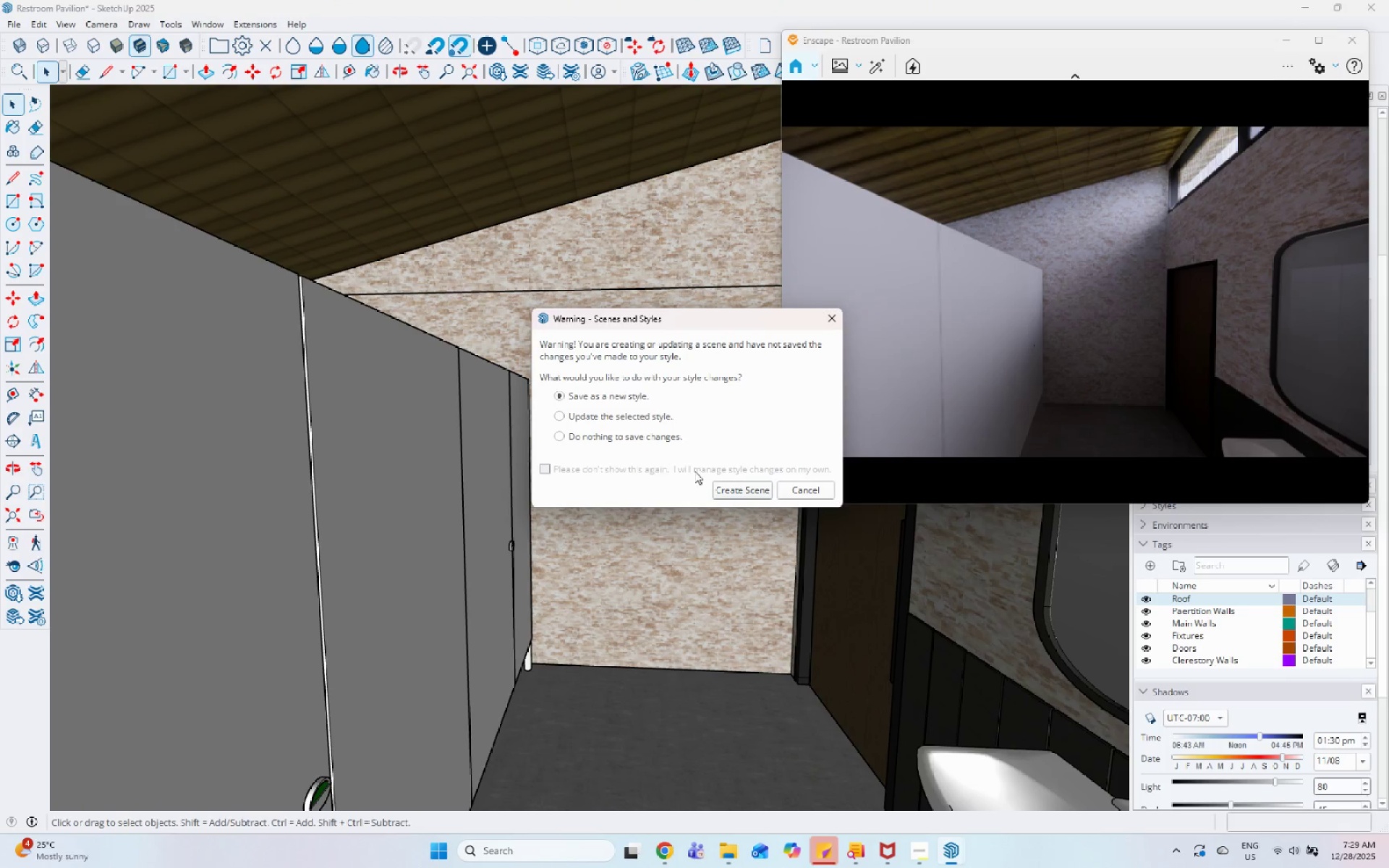 
left_click([713, 486])
 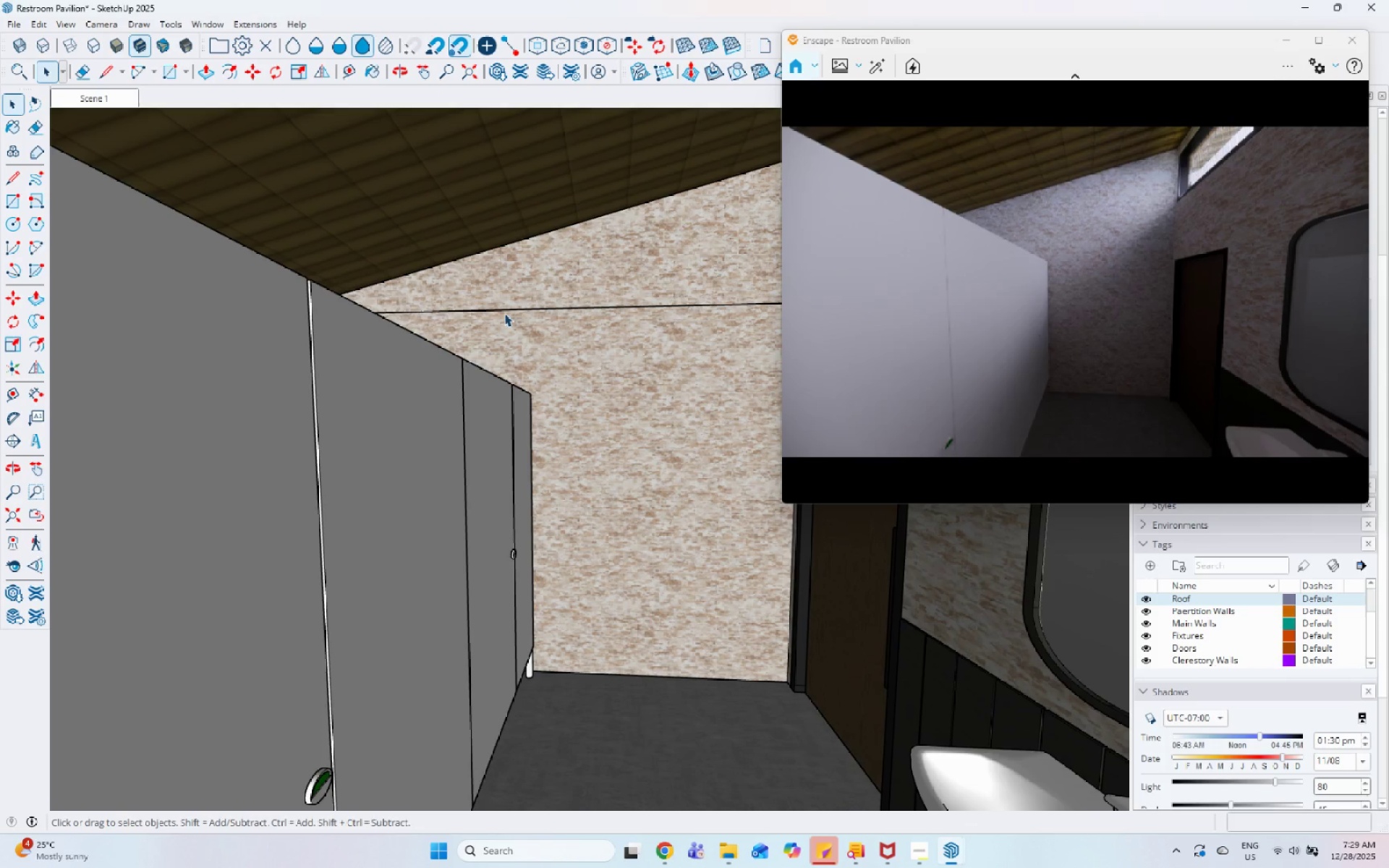 
wait(10.16)
 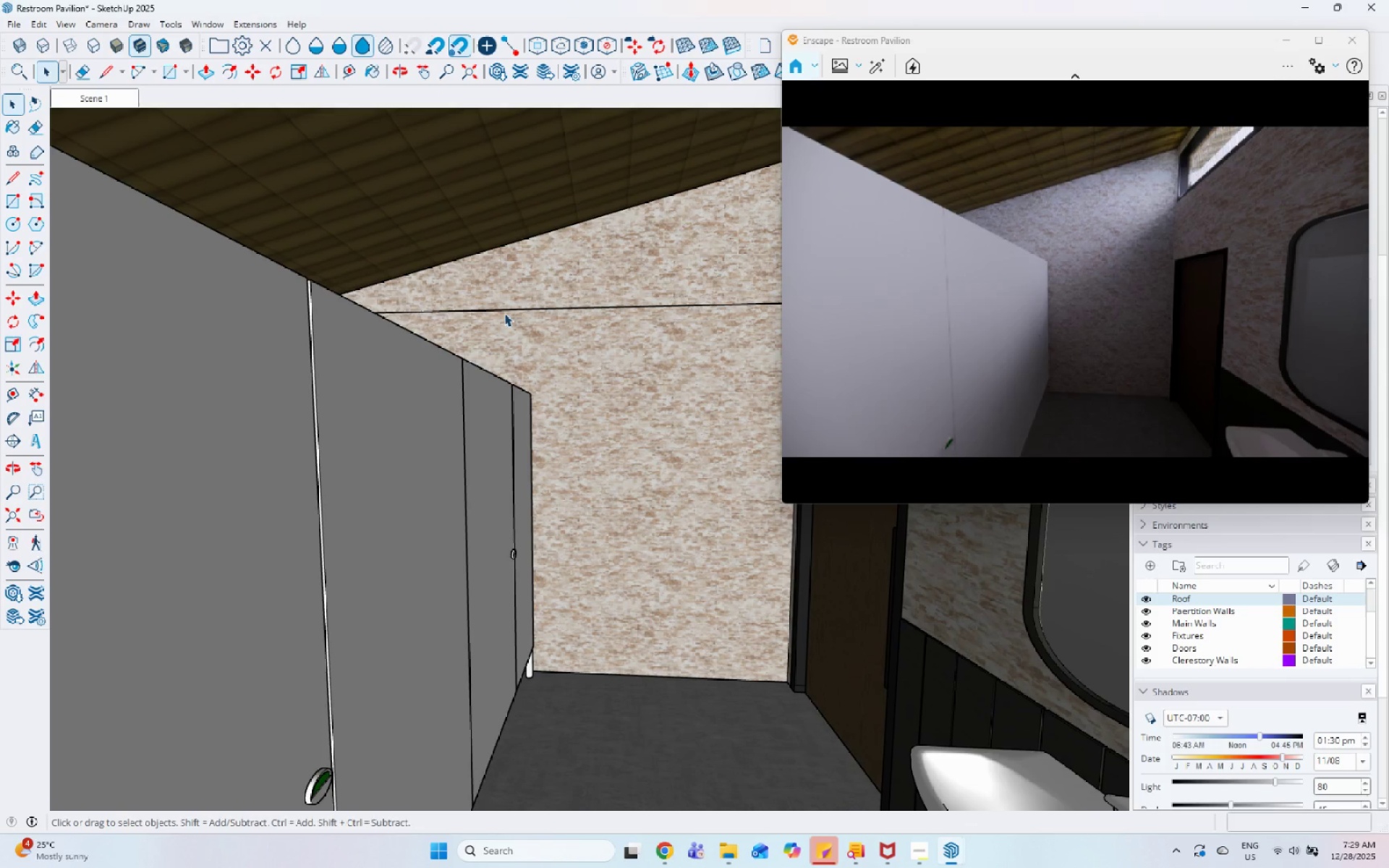 
key(H)
 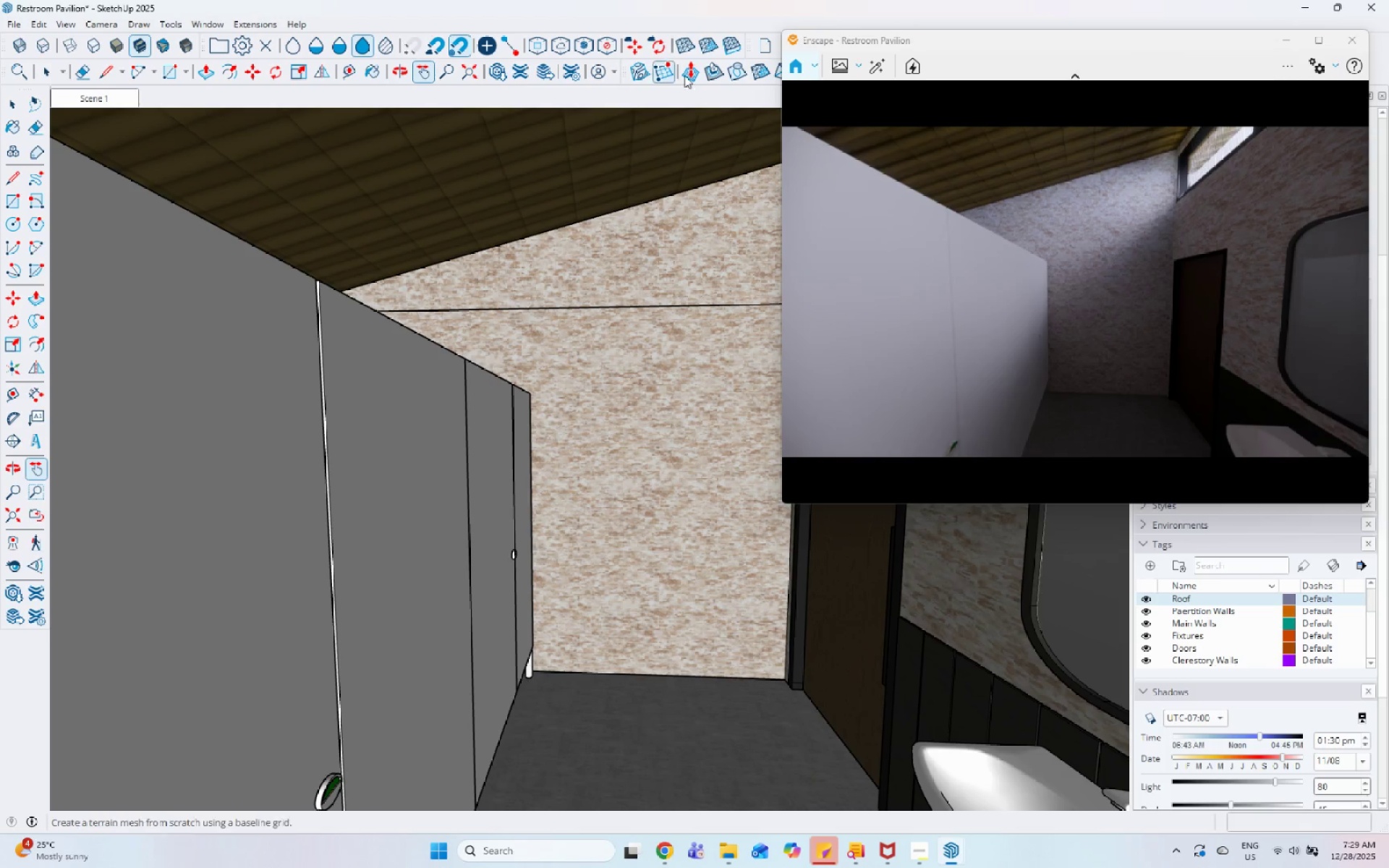 
left_click_drag(start_coordinate=[957, 41], to_coordinate=[1104, 210])
 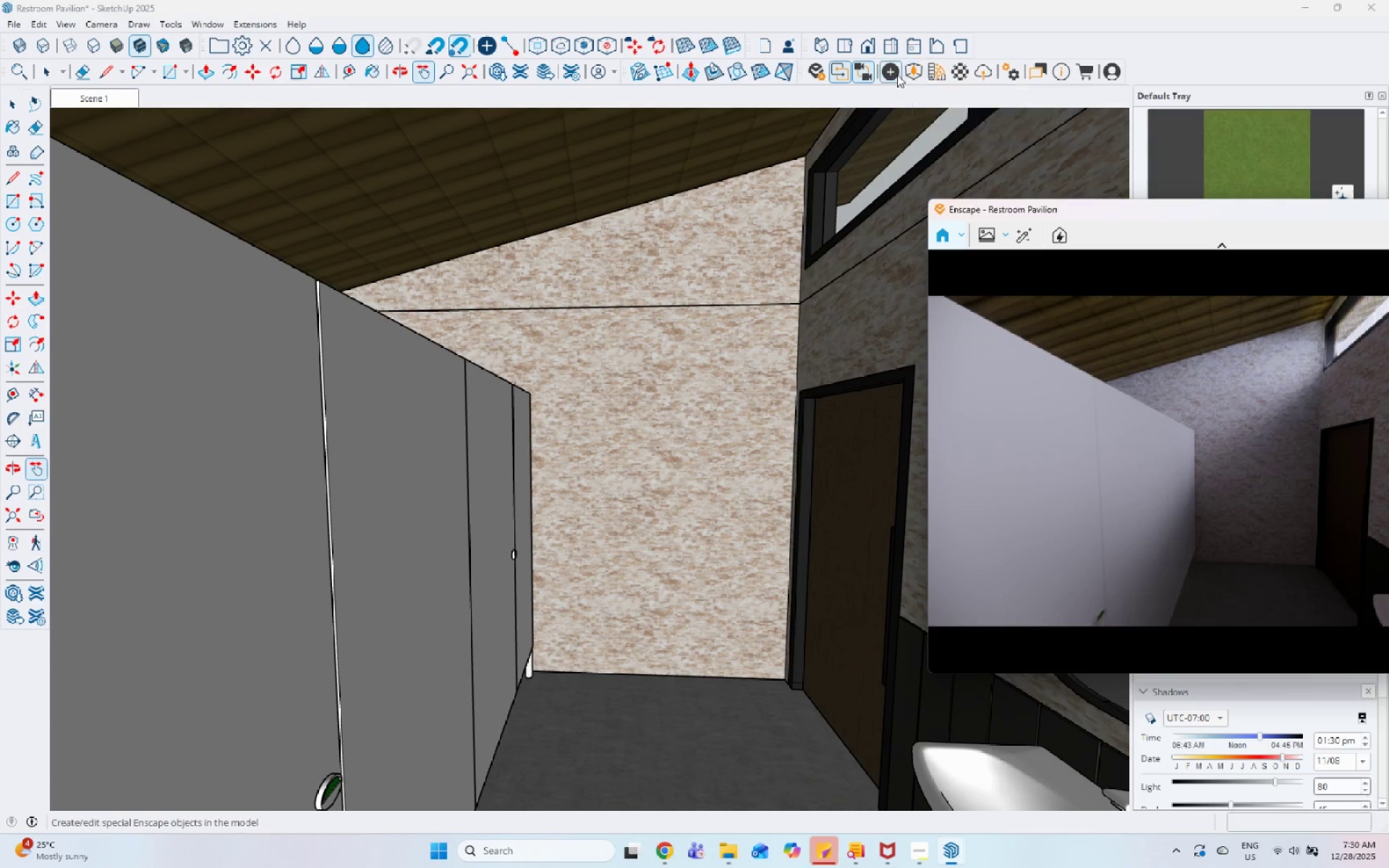 
wait(7.41)
 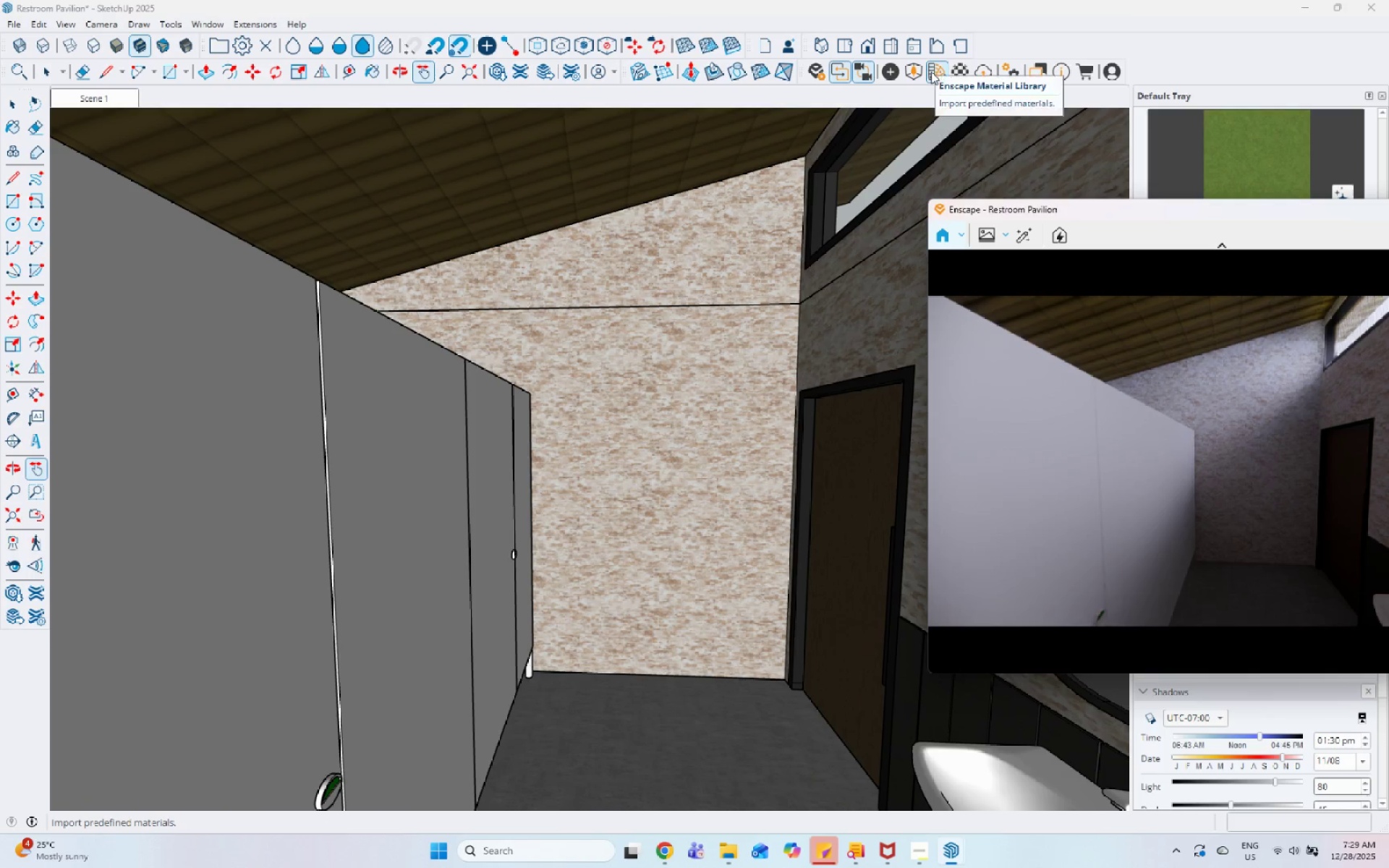 
left_click([896, 75])
 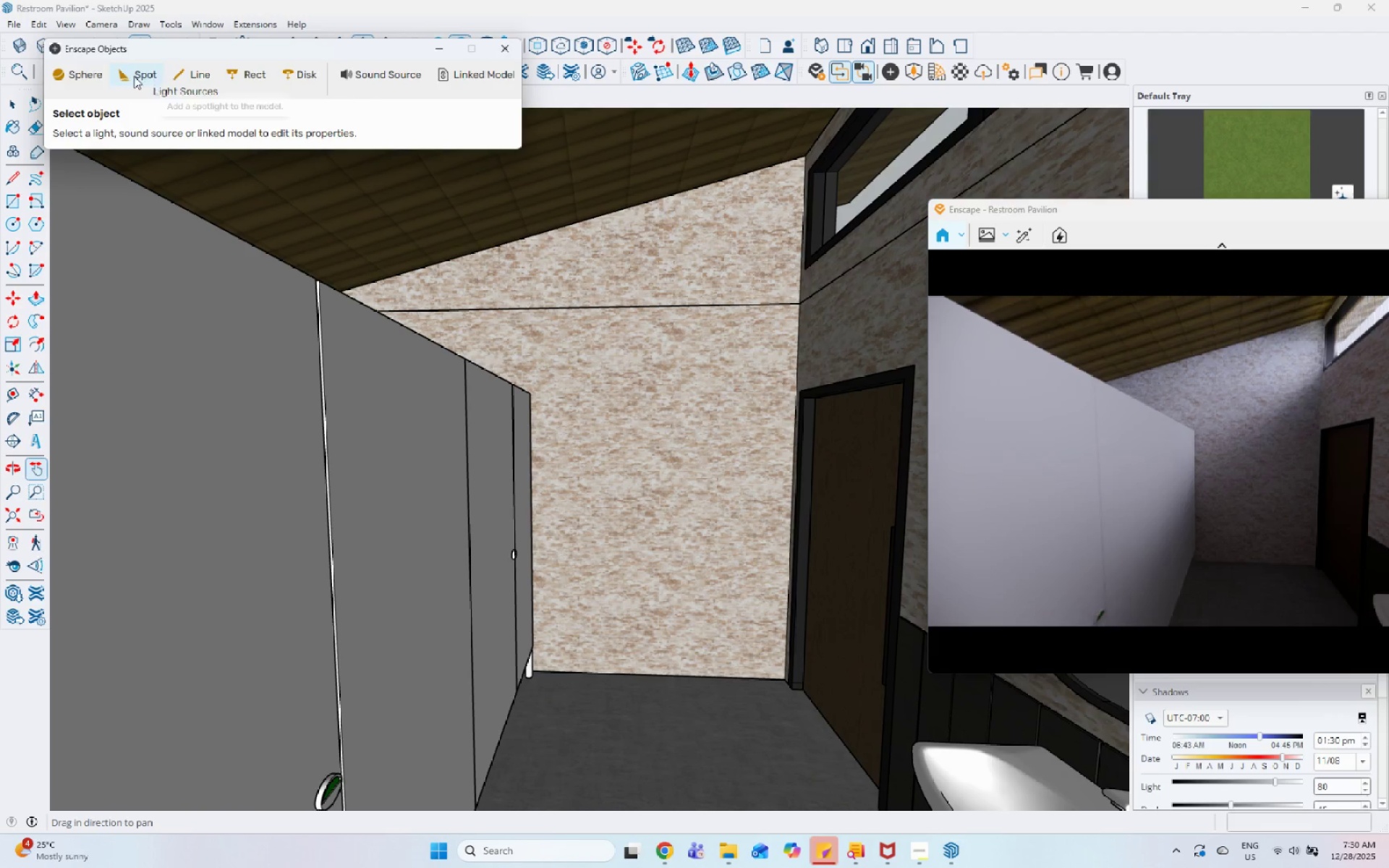 
left_click([133, 76])
 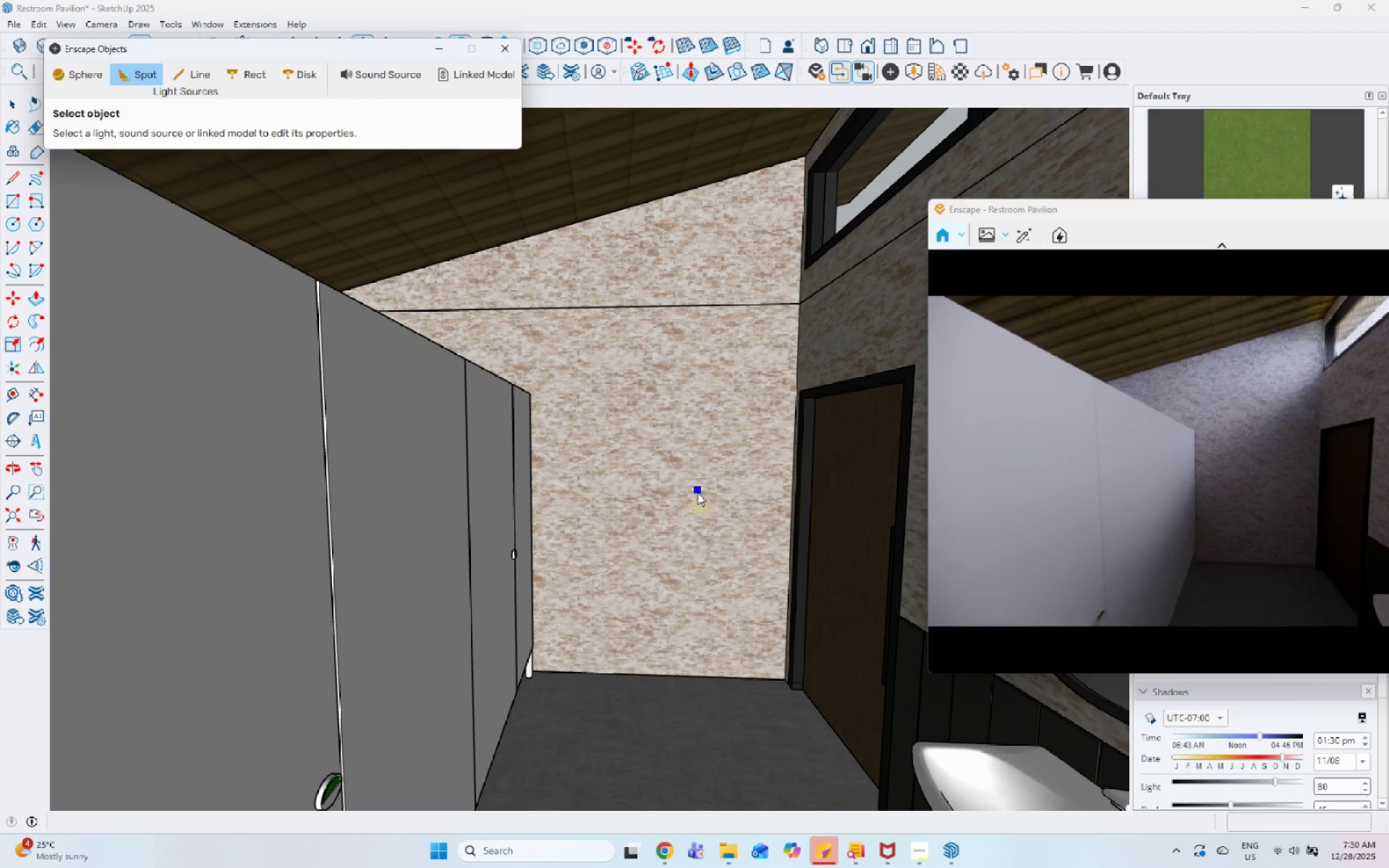 
scroll: coordinate [674, 506], scroll_direction: down, amount: 1.0
 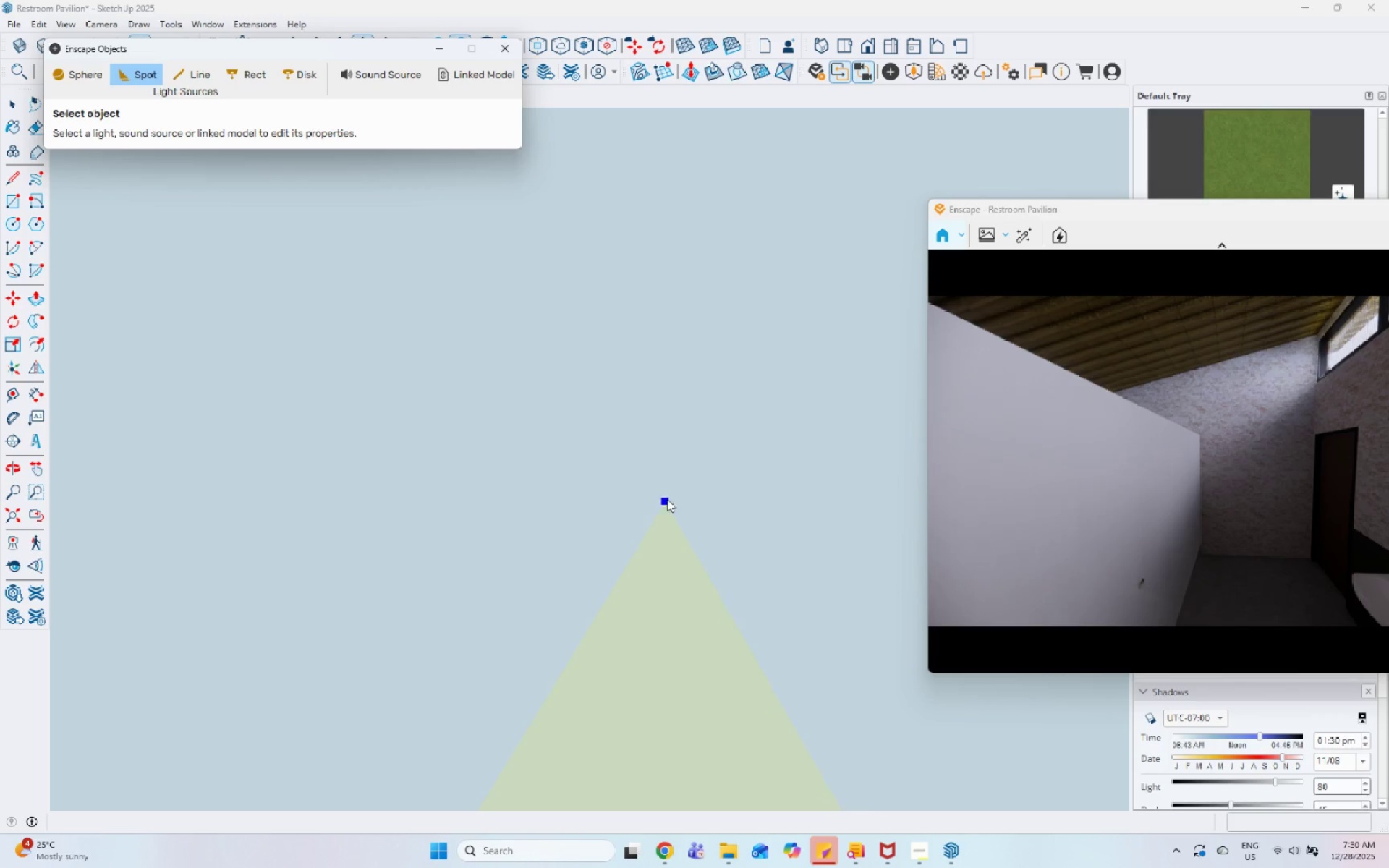 
scroll: coordinate [700, 344], scroll_direction: up, amount: 31.0
 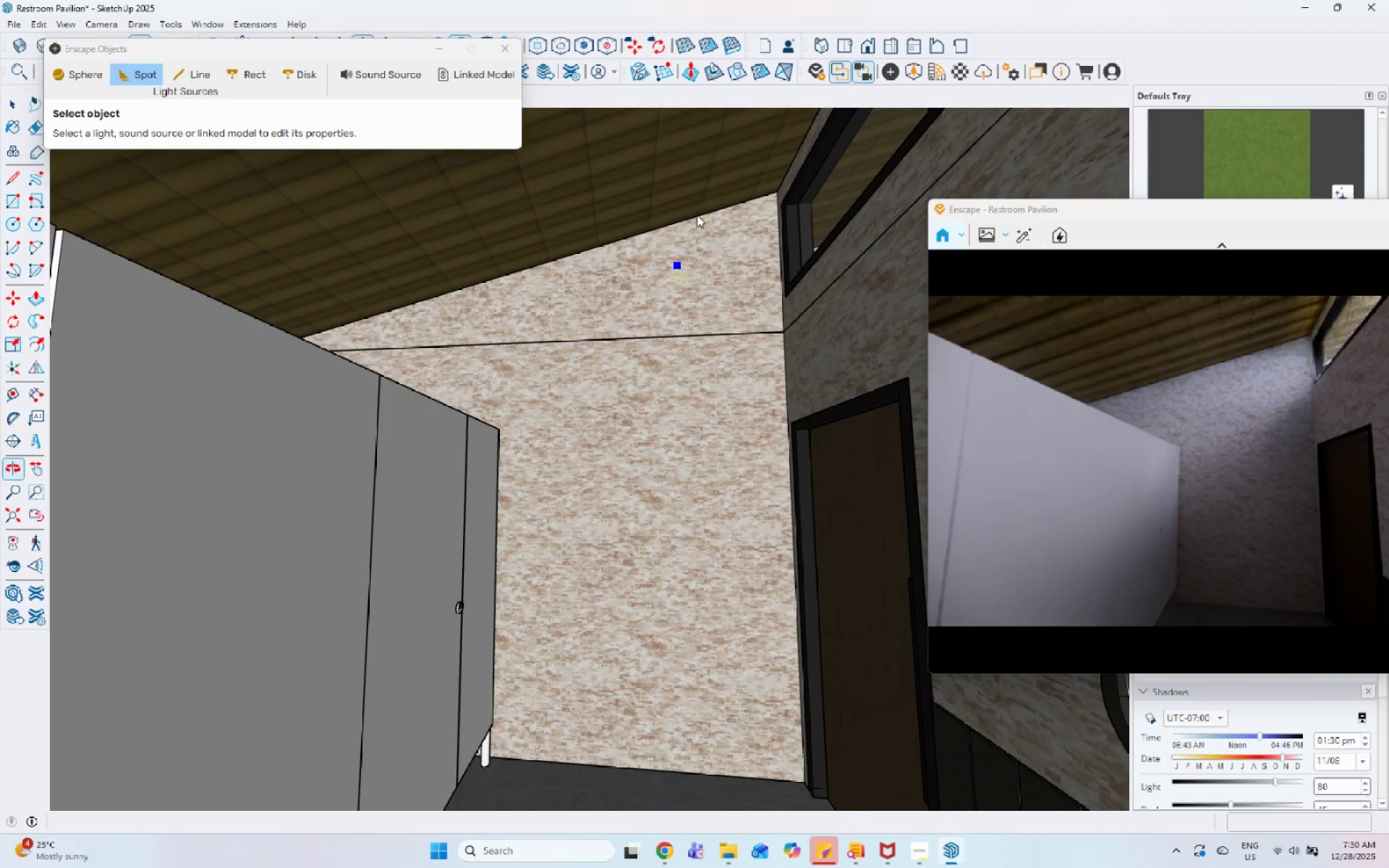 
left_click([718, 141])
 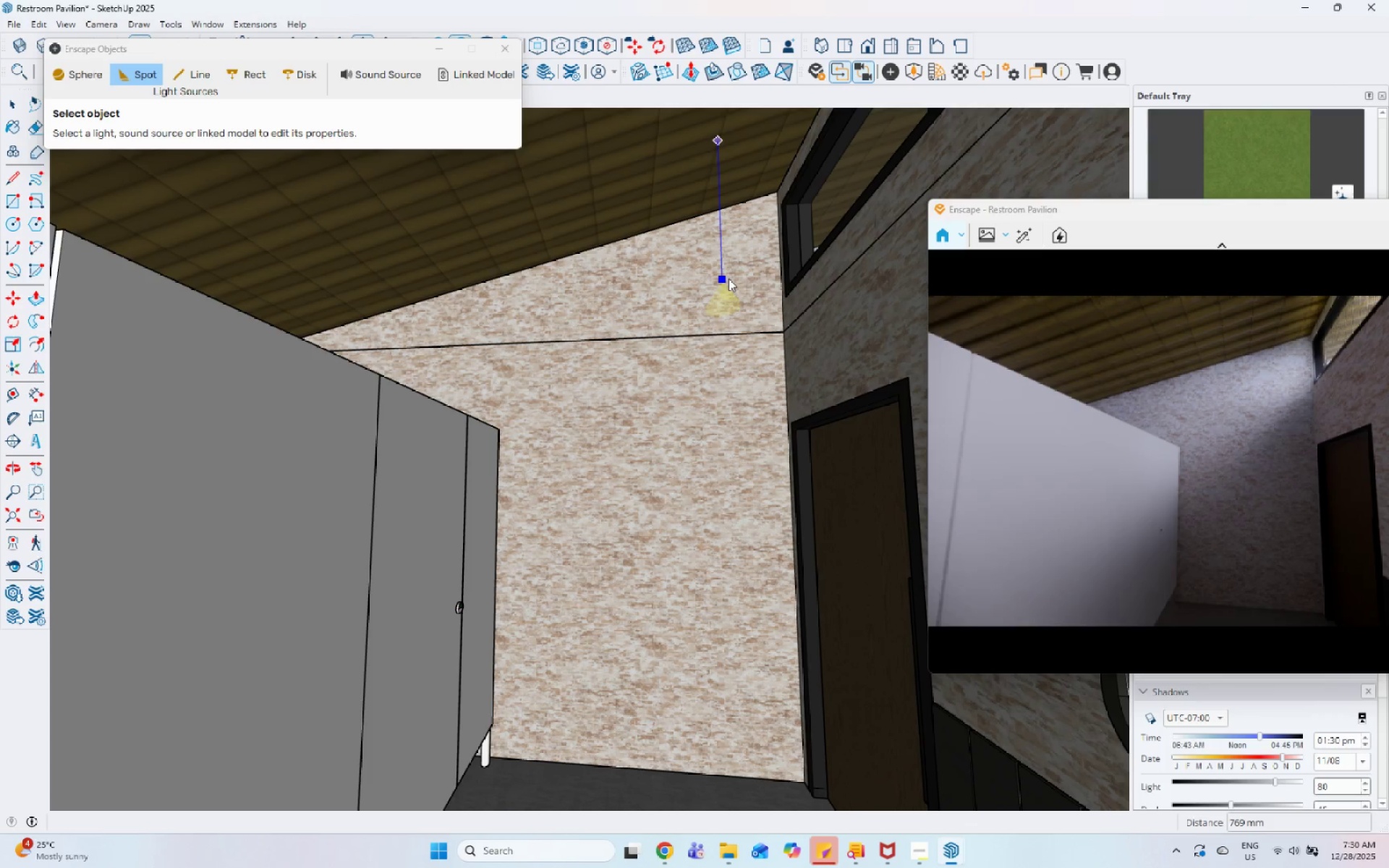 
left_click([729, 278])
 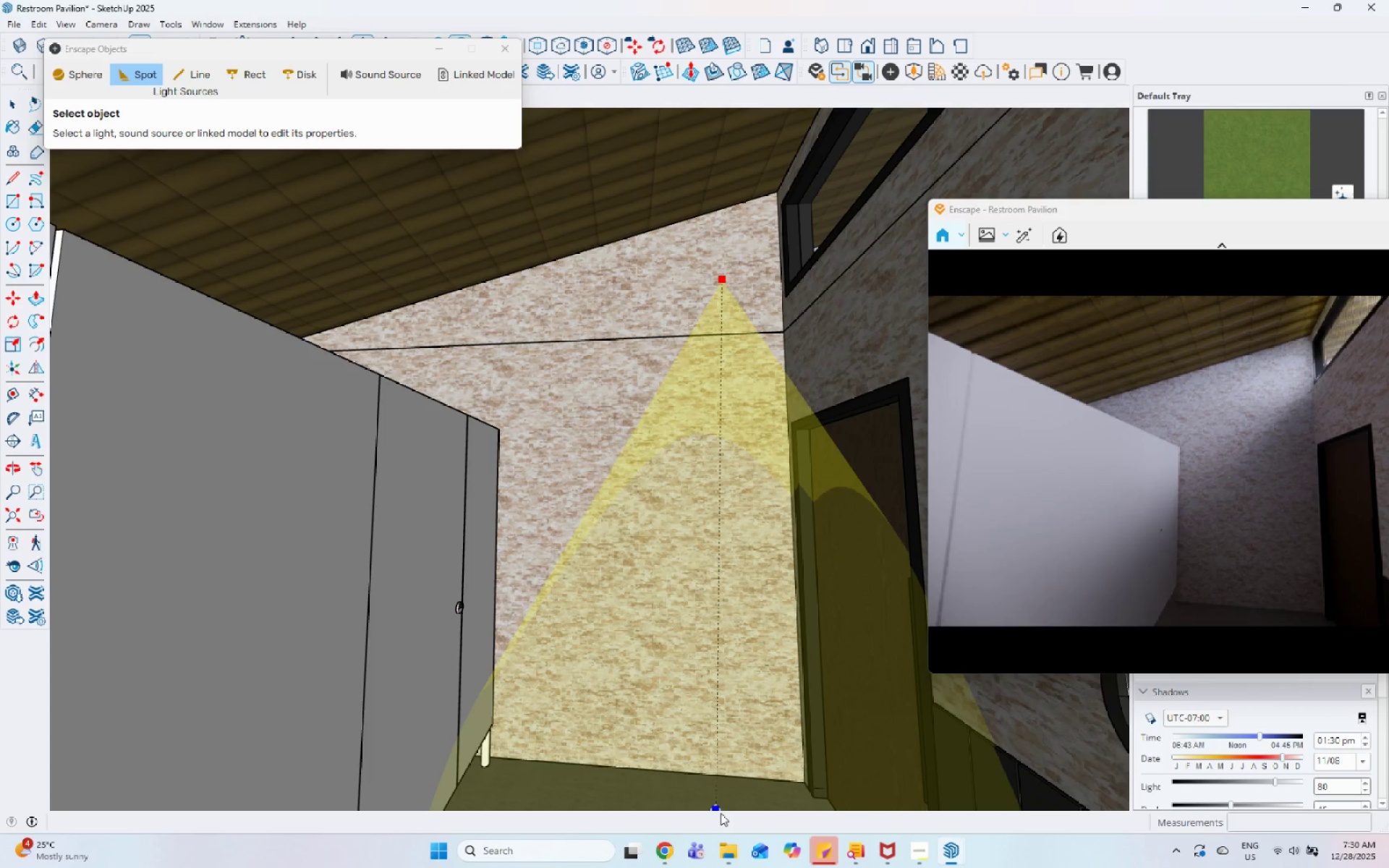 
left_click([723, 810])
 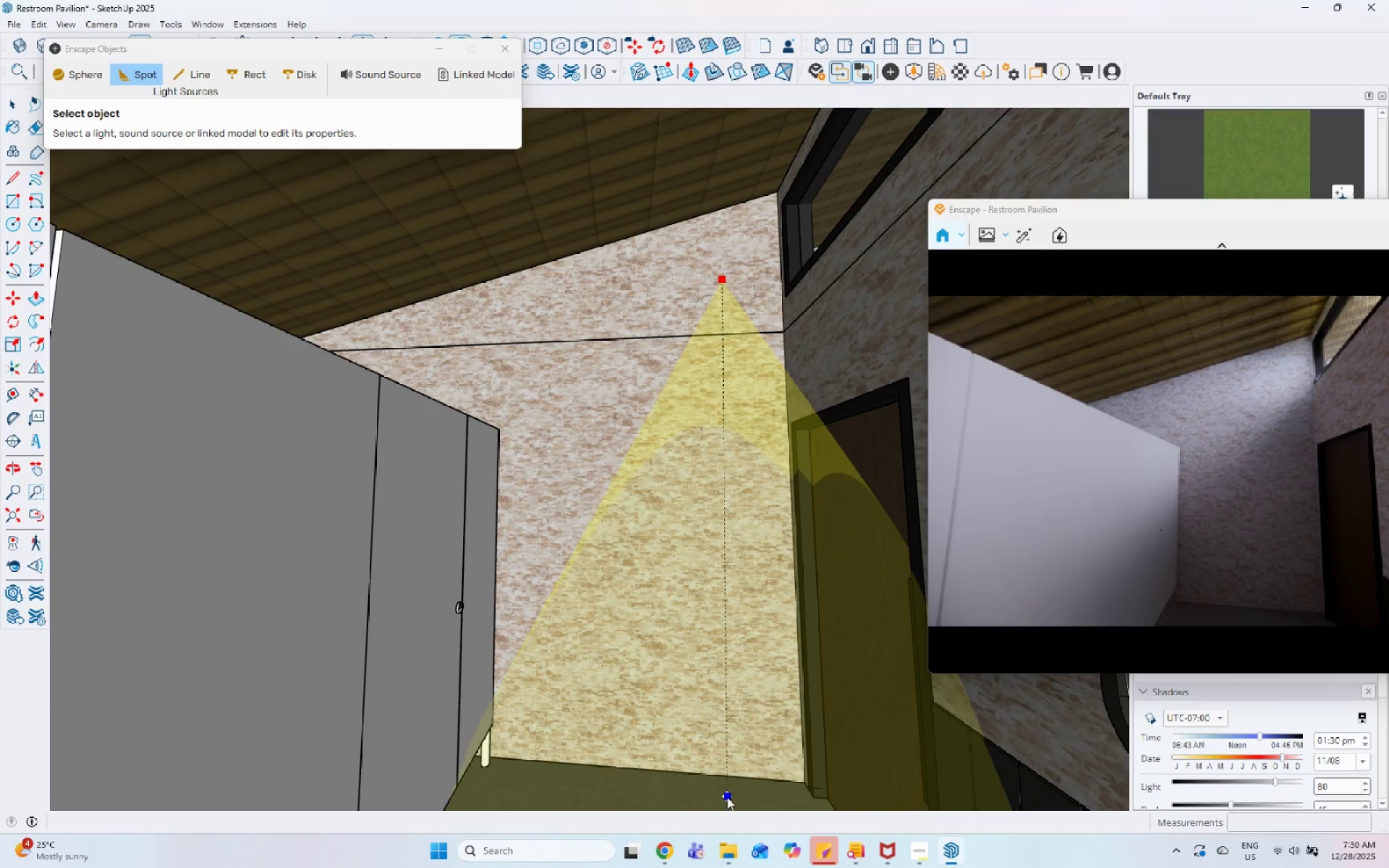 
left_click([727, 797])
 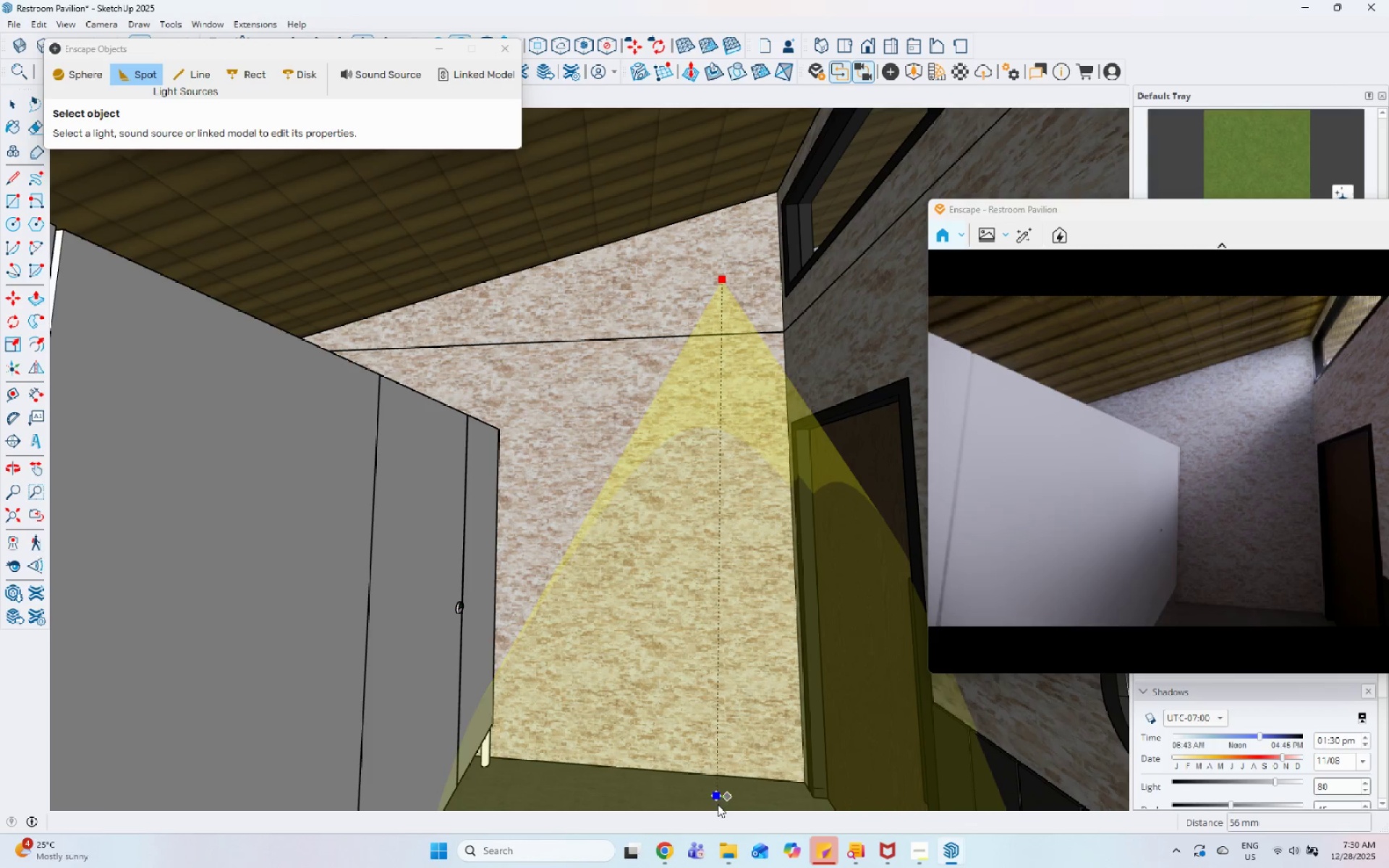 
left_click([726, 804])
 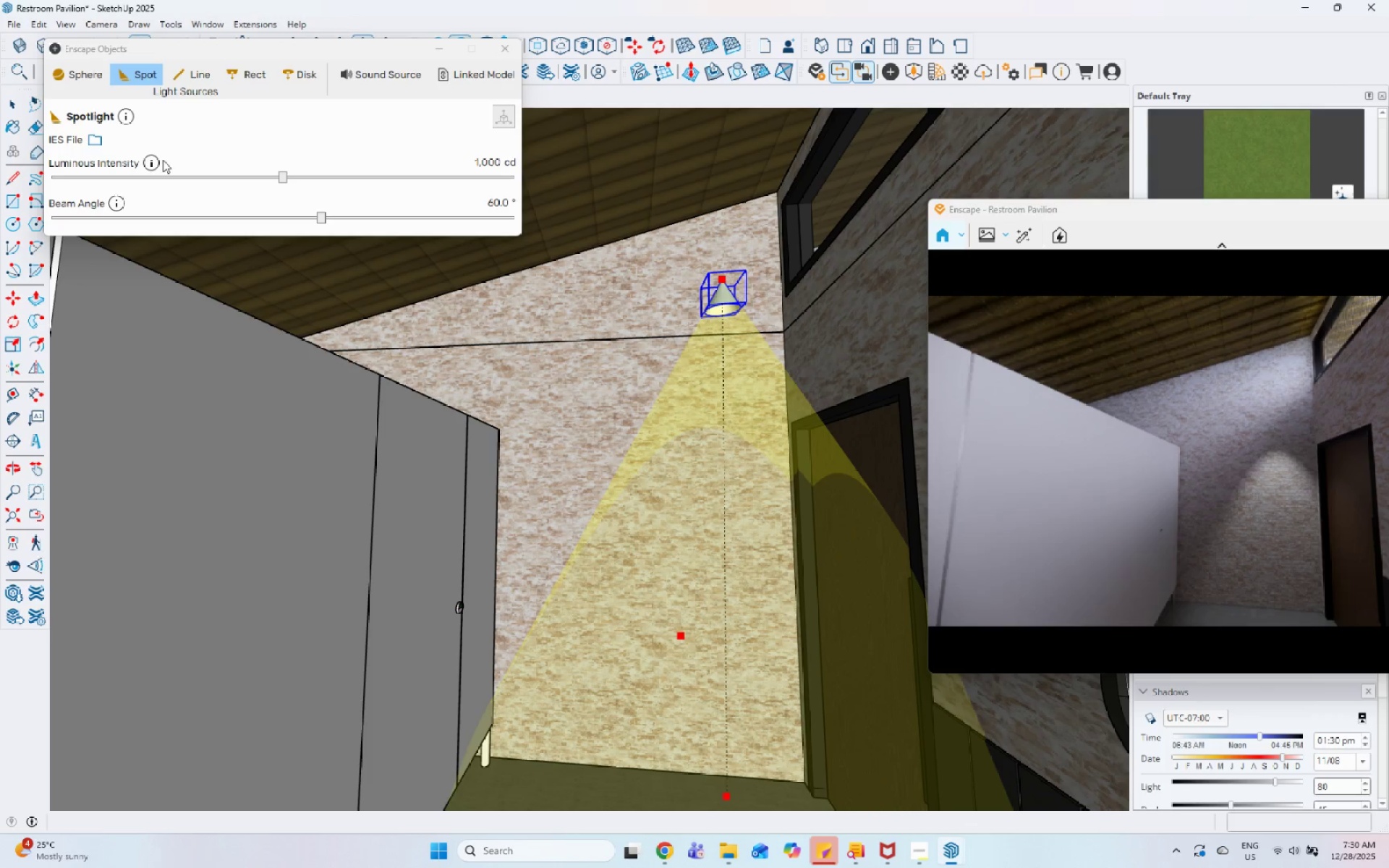 
left_click_drag(start_coordinate=[287, 178], to_coordinate=[97, 183])
 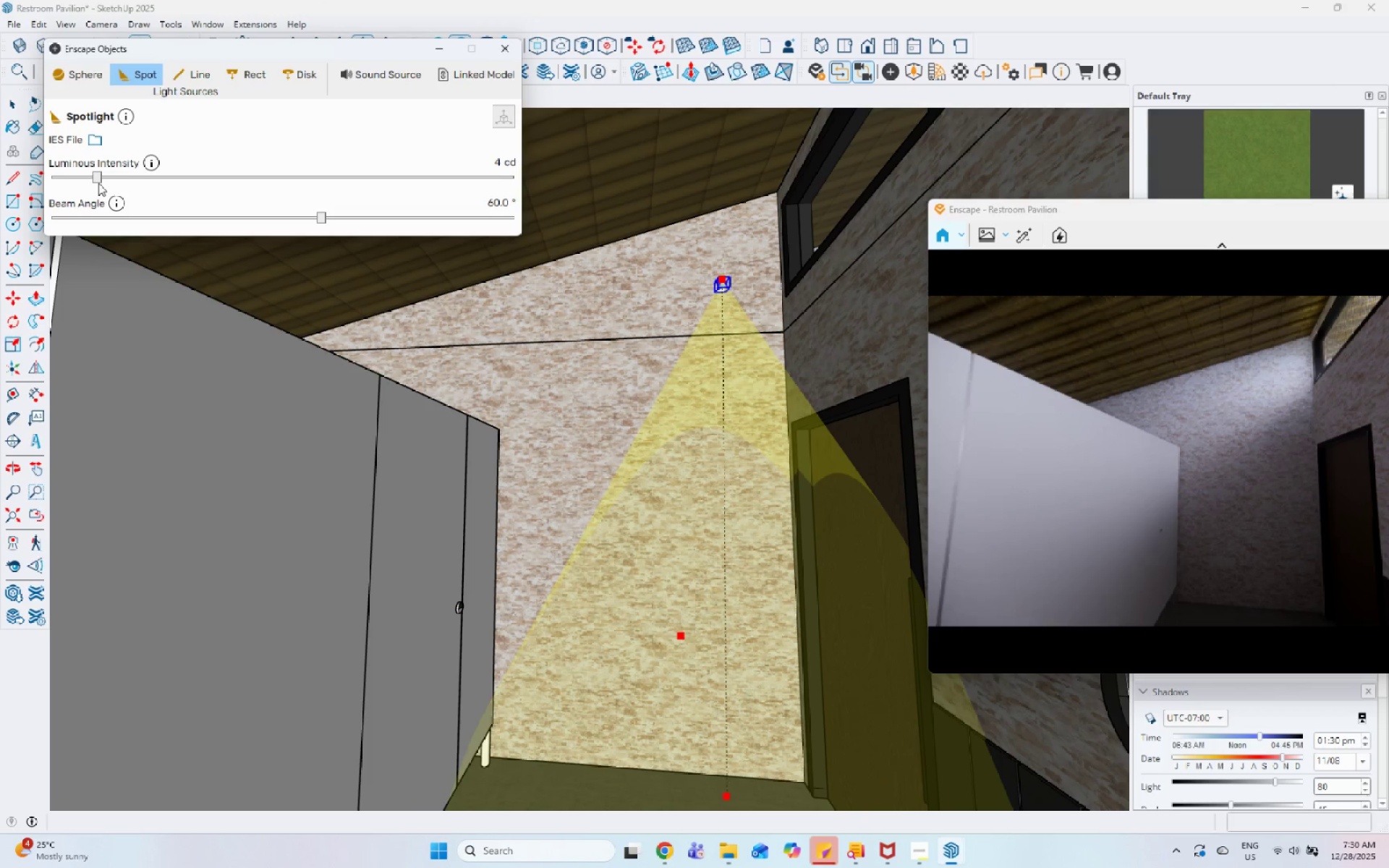 
left_click_drag(start_coordinate=[96, 182], to_coordinate=[118, 184])
 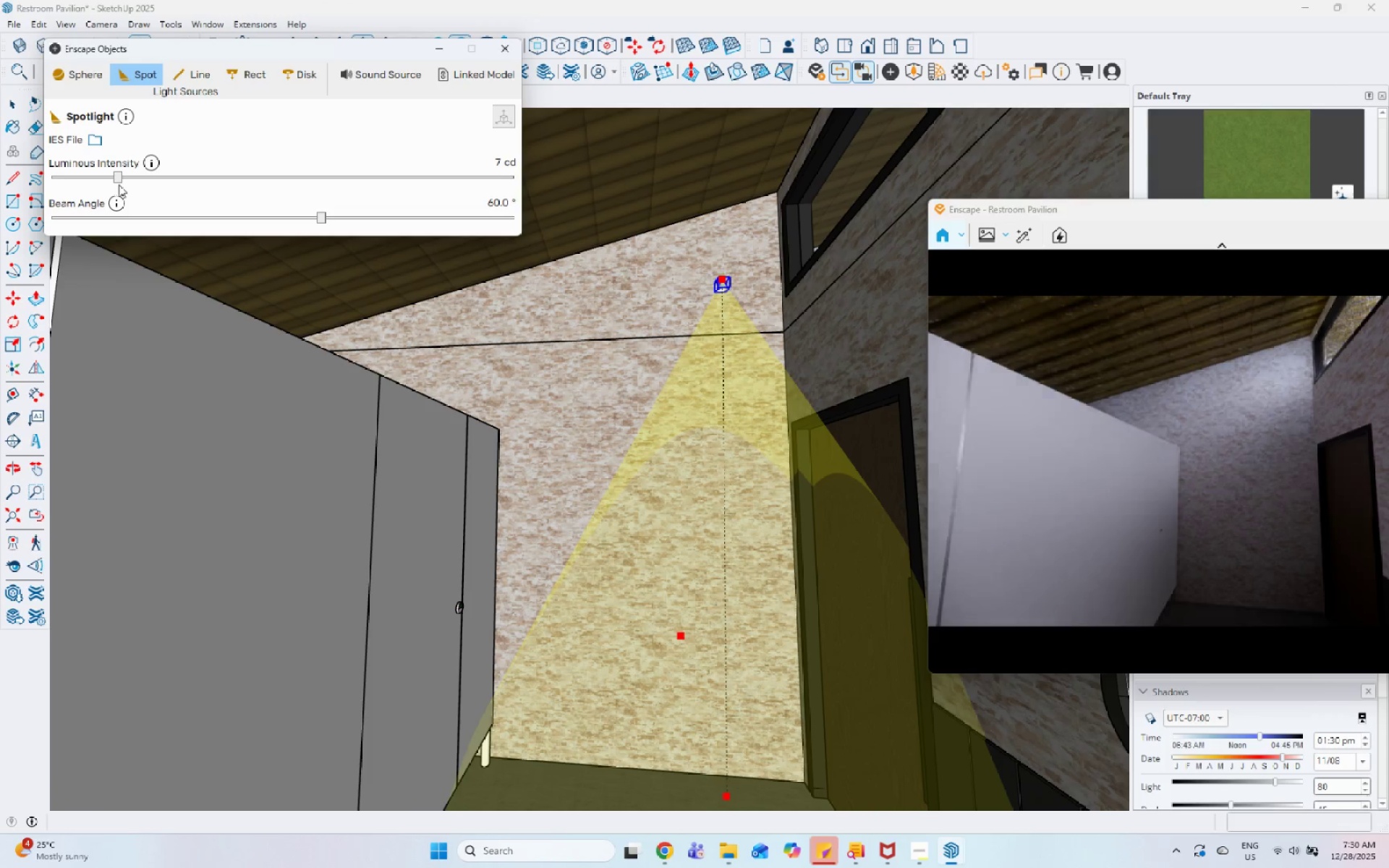 
left_click_drag(start_coordinate=[119, 184], to_coordinate=[143, 190])
 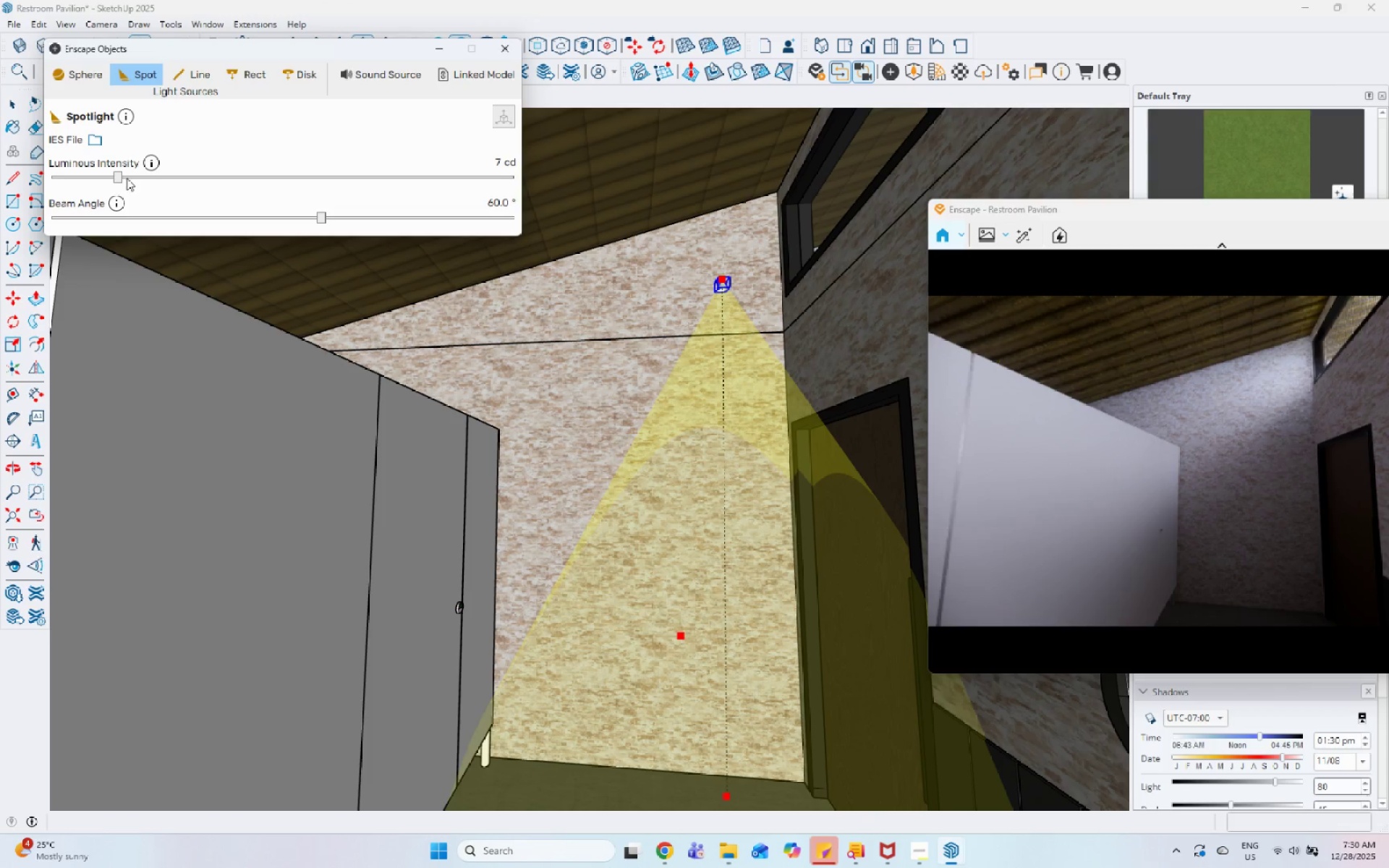 
left_click_drag(start_coordinate=[122, 177], to_coordinate=[143, 182])
 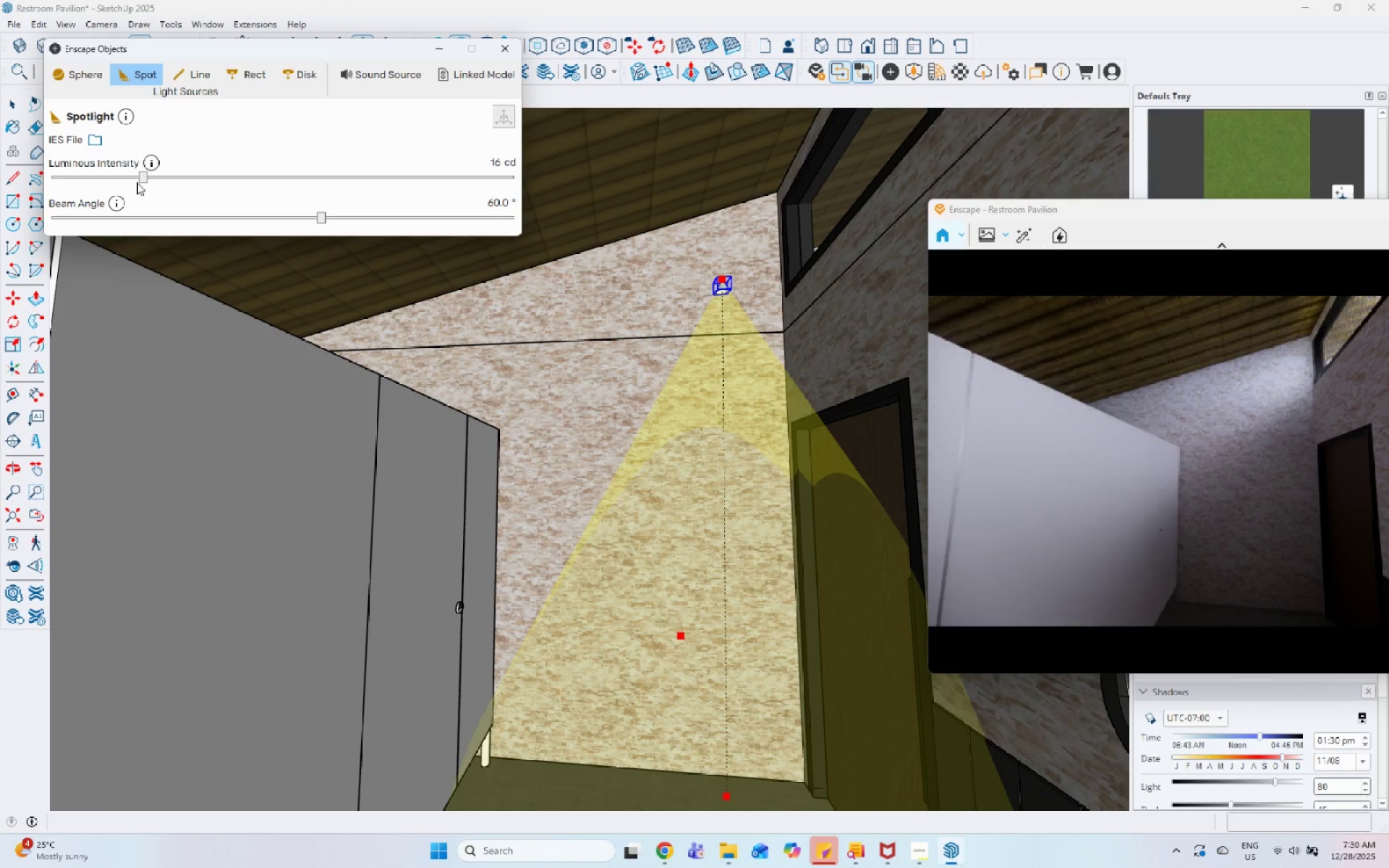 
left_click_drag(start_coordinate=[144, 172], to_coordinate=[158, 176])
 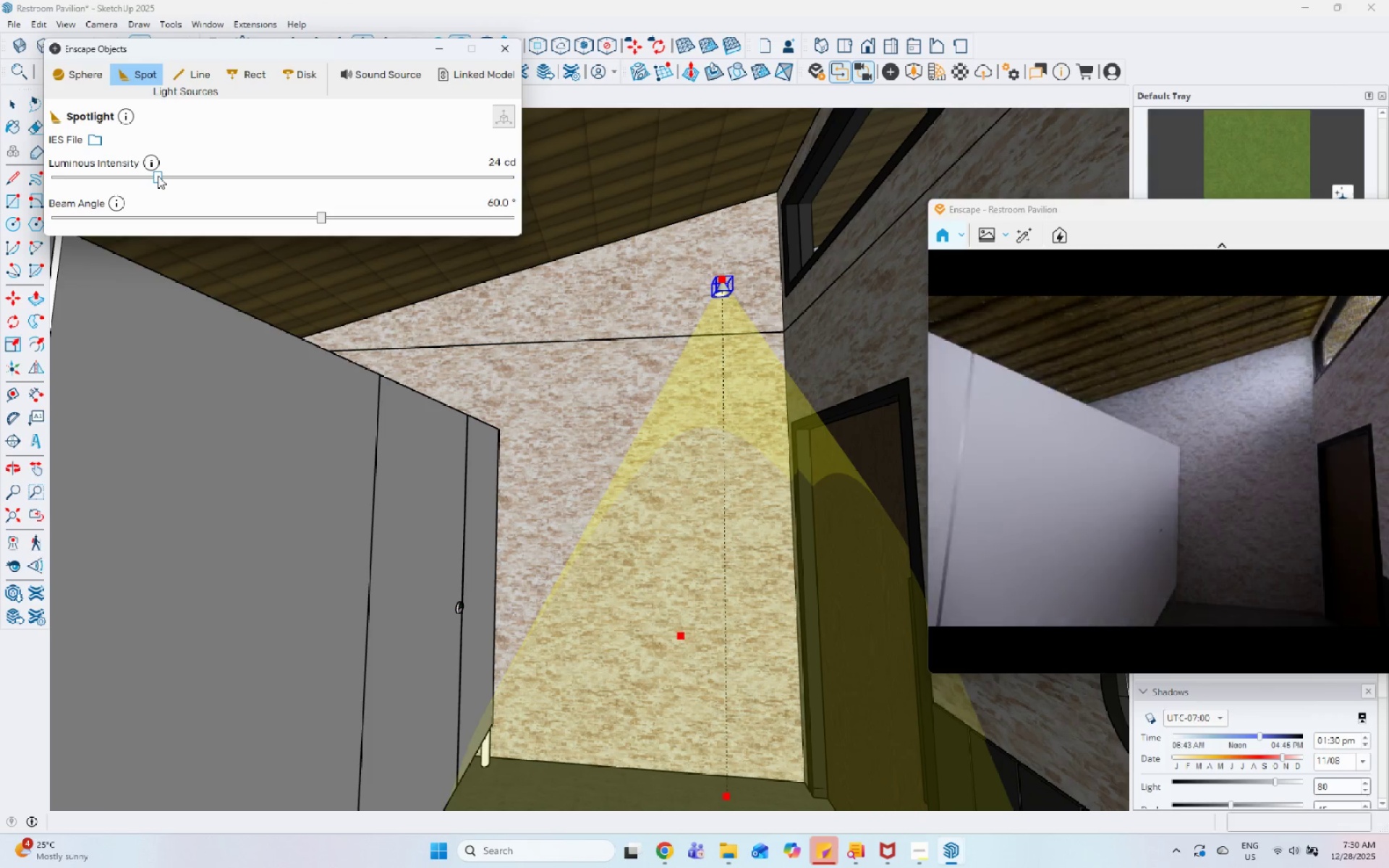 
left_click_drag(start_coordinate=[158, 176], to_coordinate=[189, 178])
 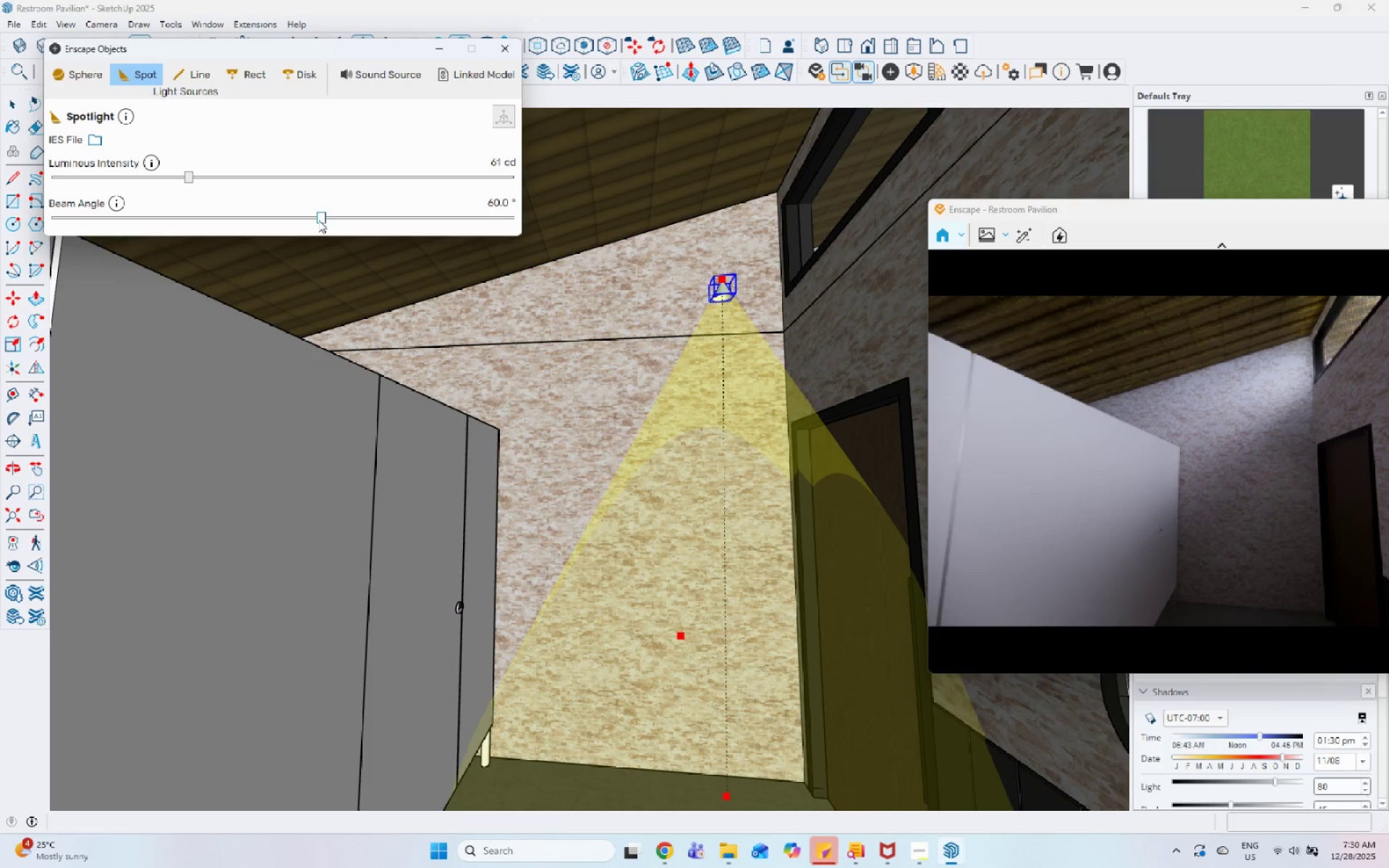 
left_click_drag(start_coordinate=[326, 218], to_coordinate=[388, 223])
 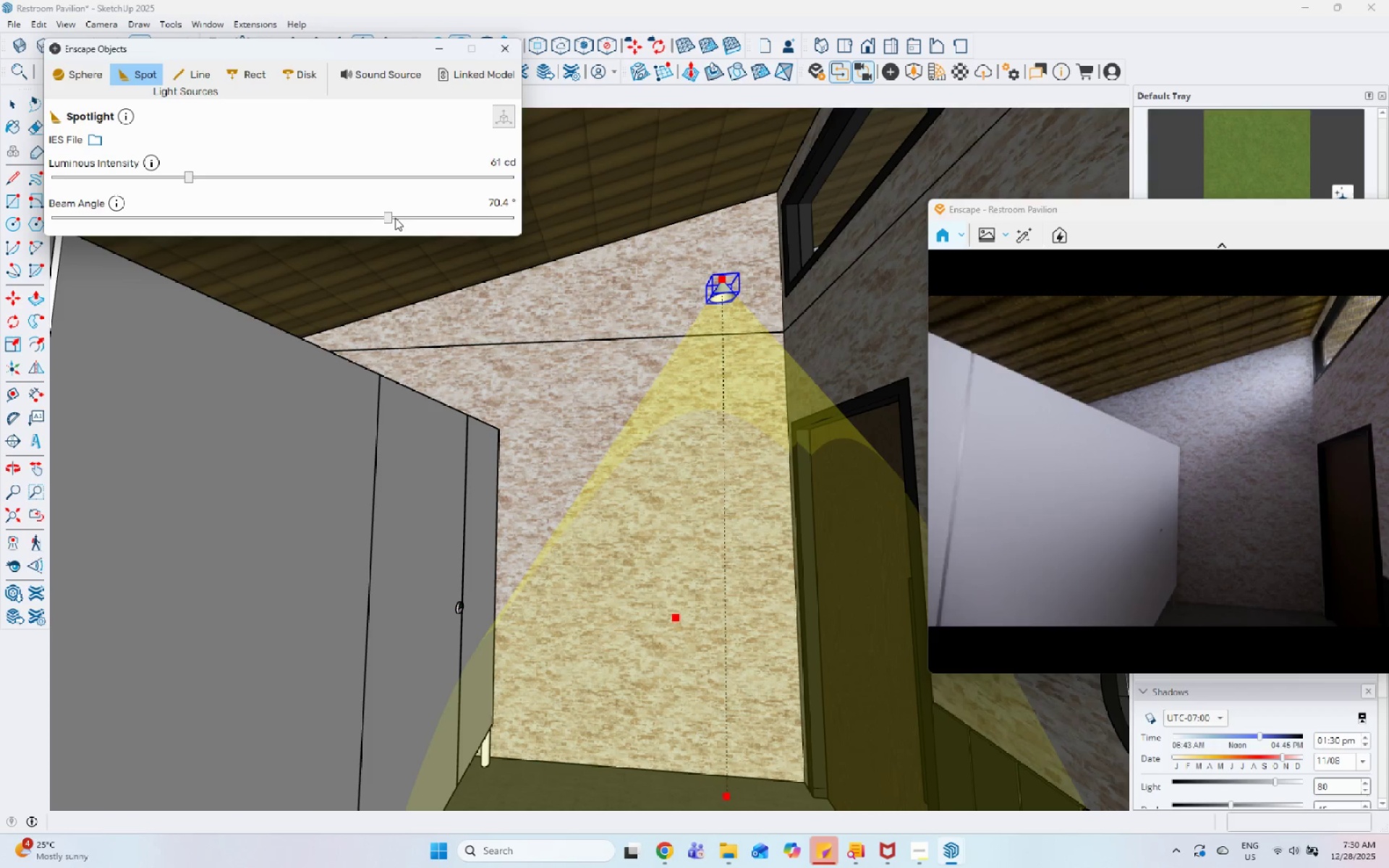 
left_click_drag(start_coordinate=[391, 217], to_coordinate=[415, 218])
 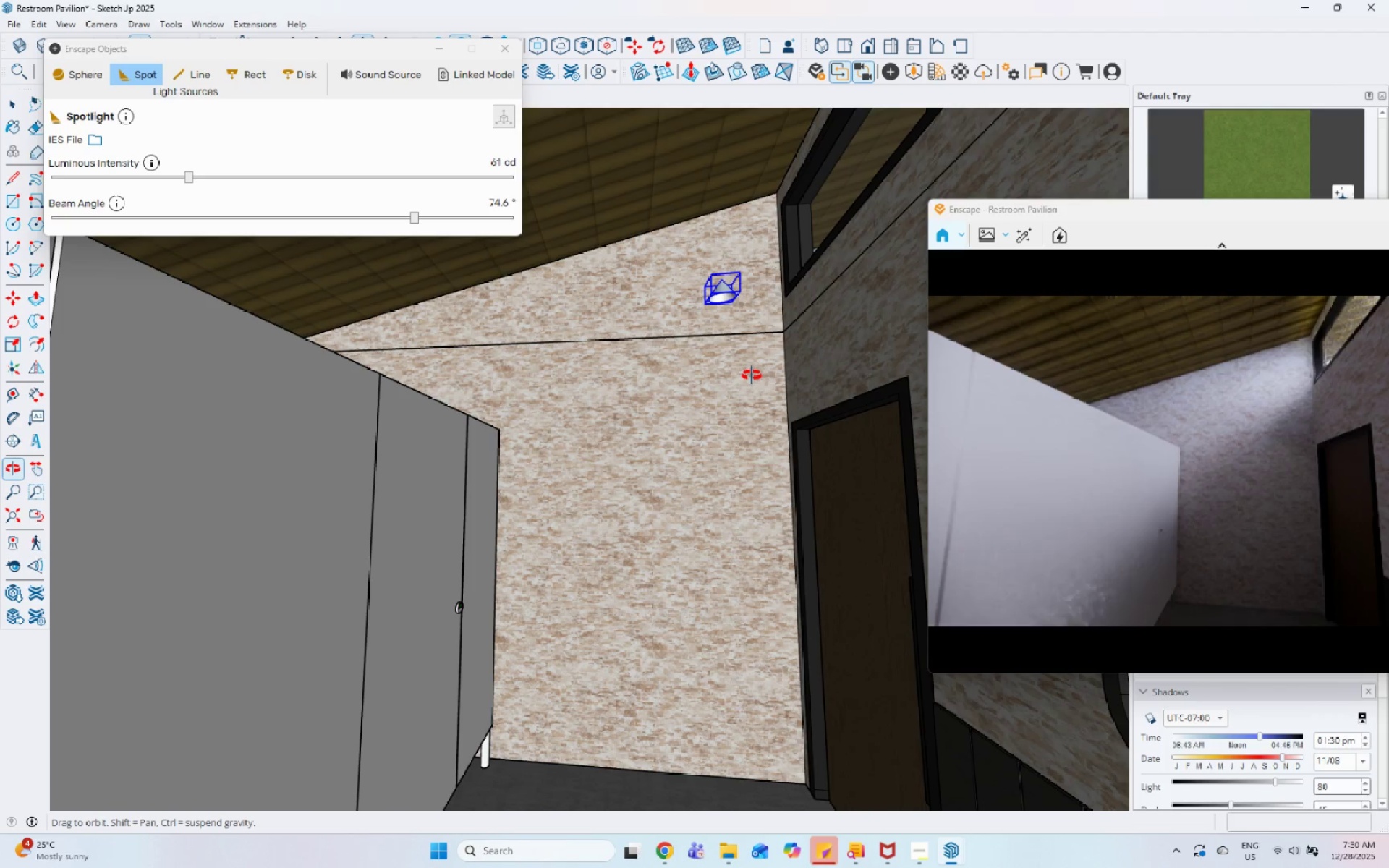 
scroll: coordinate [704, 301], scroll_direction: up, amount: 1.0
 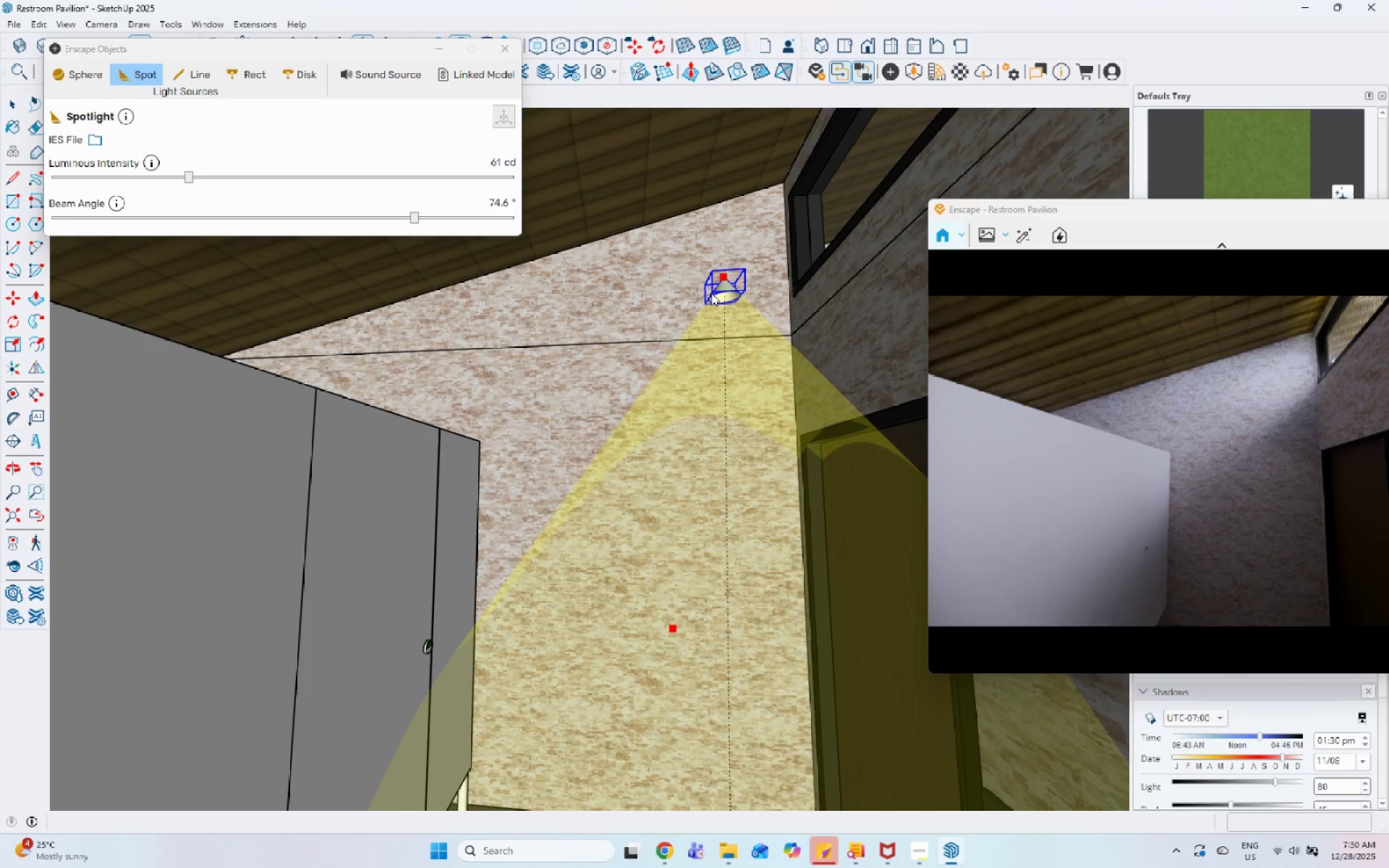 
key(M)
 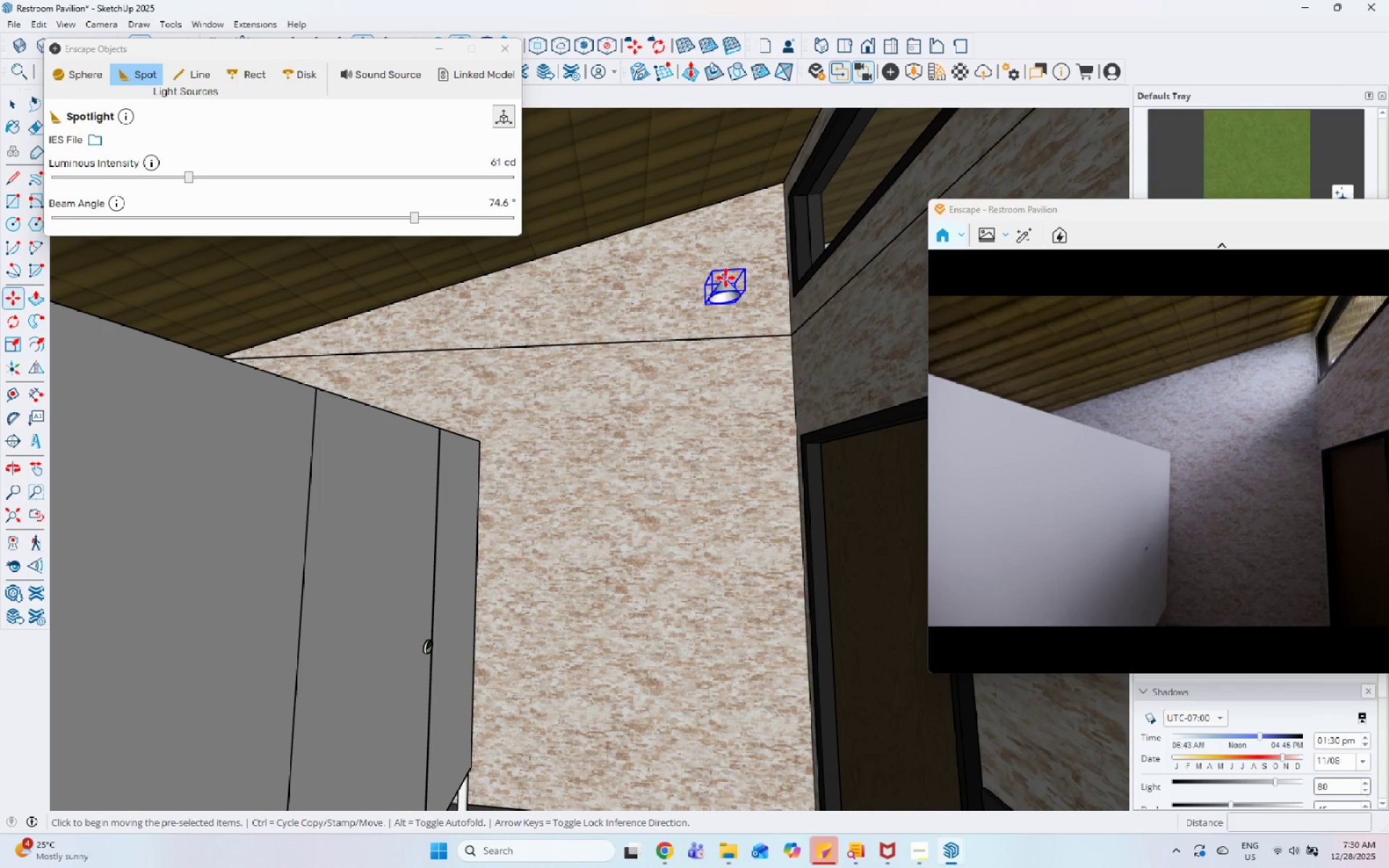 
left_click([721, 281])
 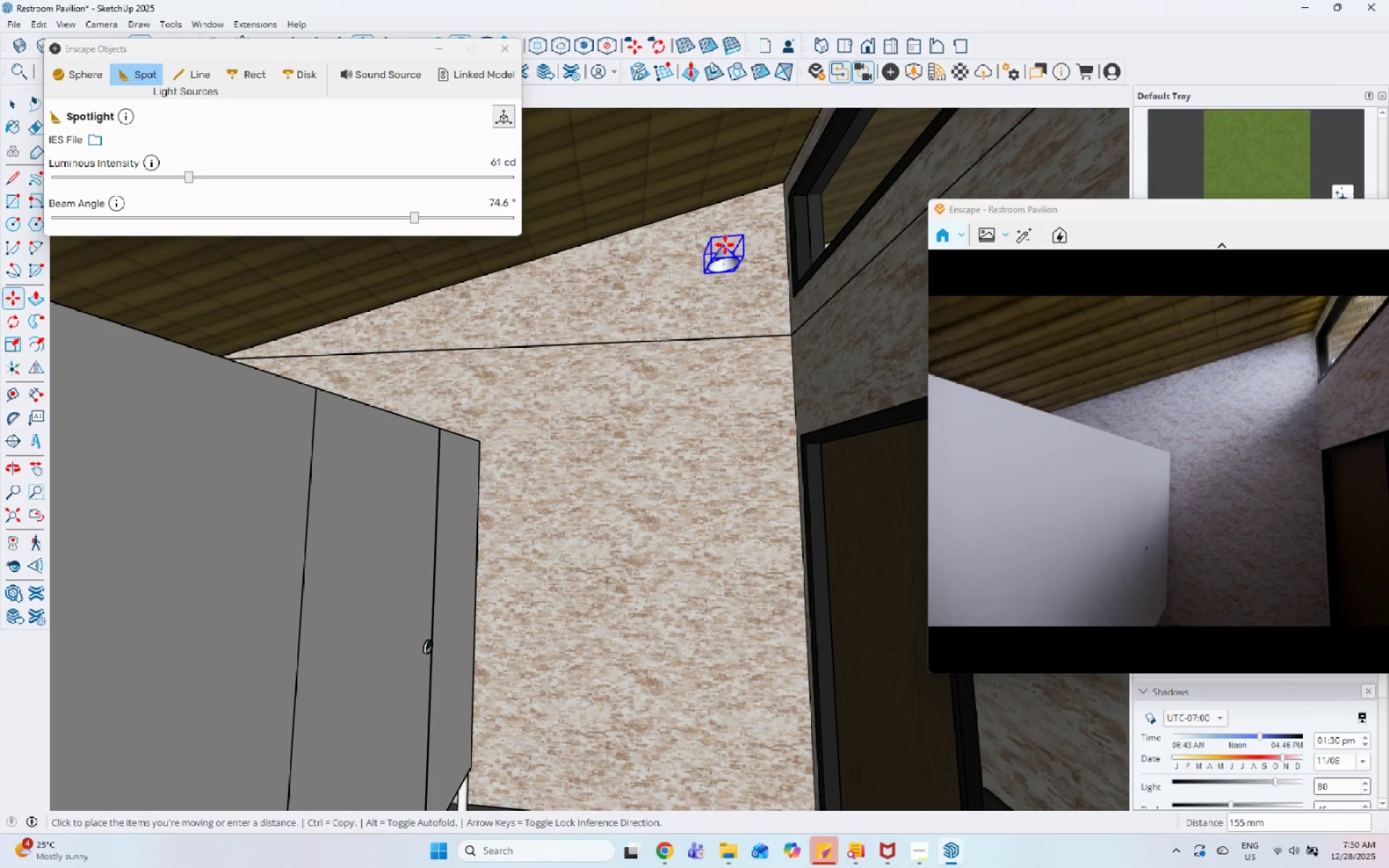 
key(Control+ControlLeft)
 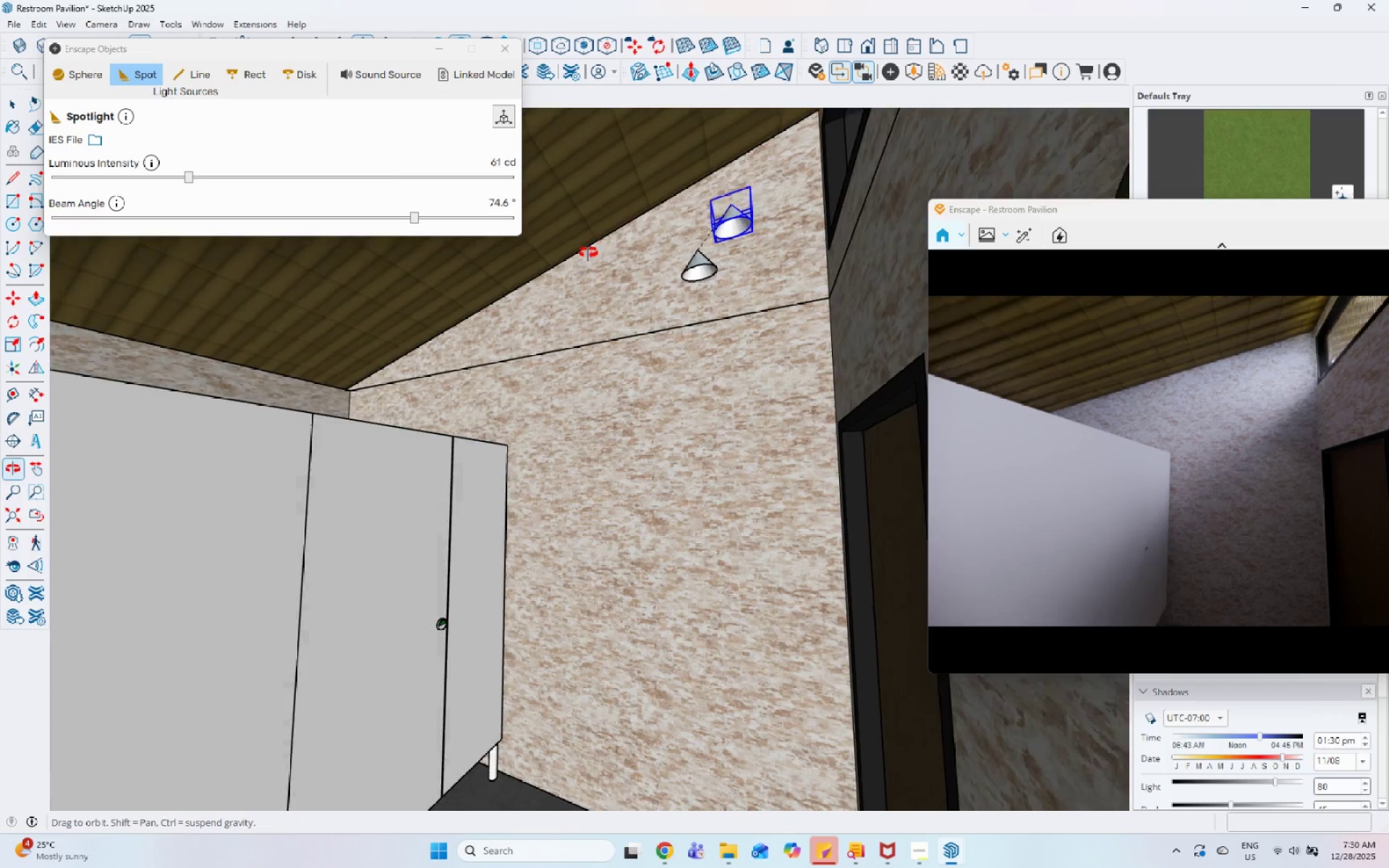 
scroll: coordinate [381, 407], scroll_direction: down, amount: 150.0
 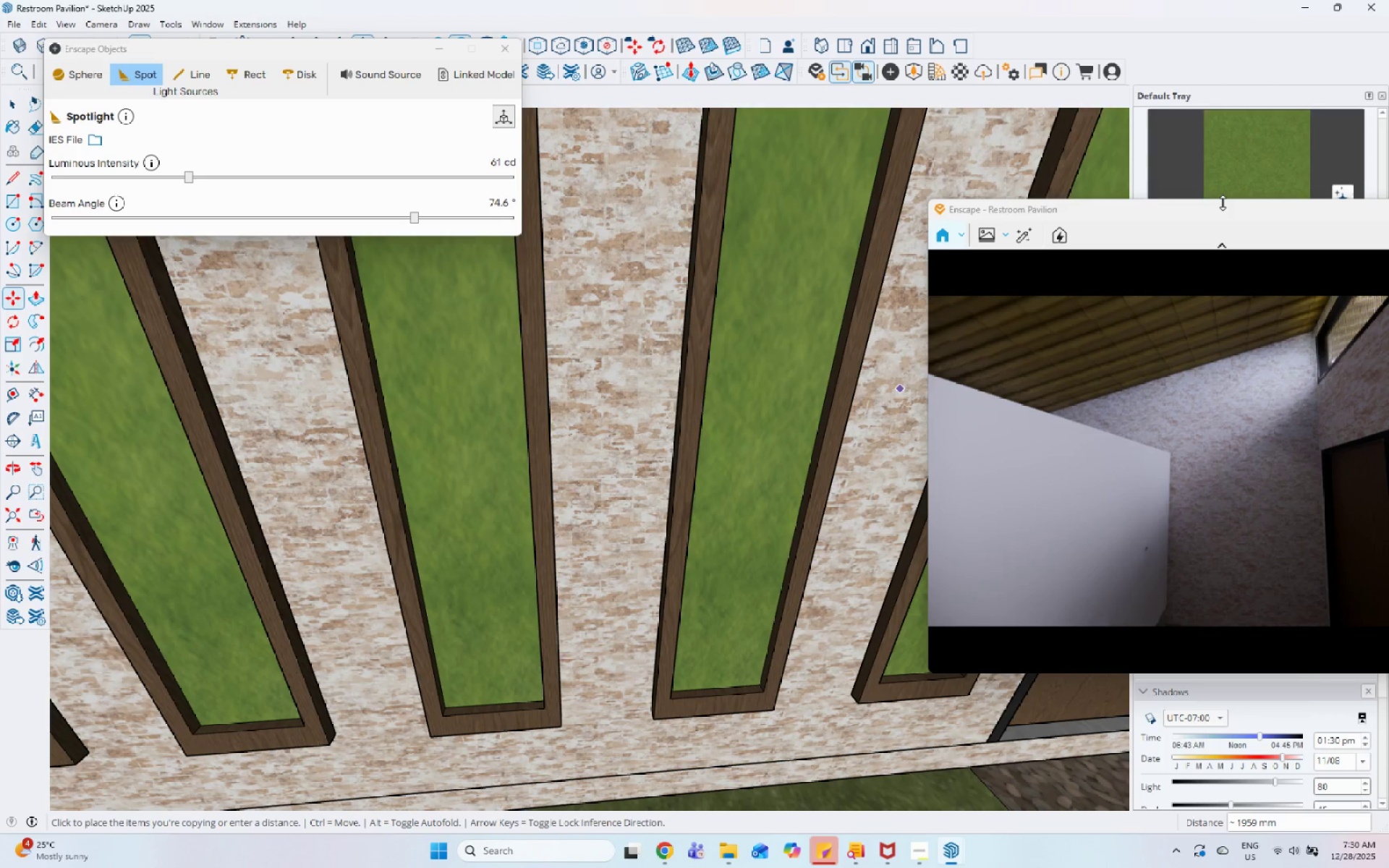 
left_click_drag(start_coordinate=[1218, 205], to_coordinate=[1144, 76])
 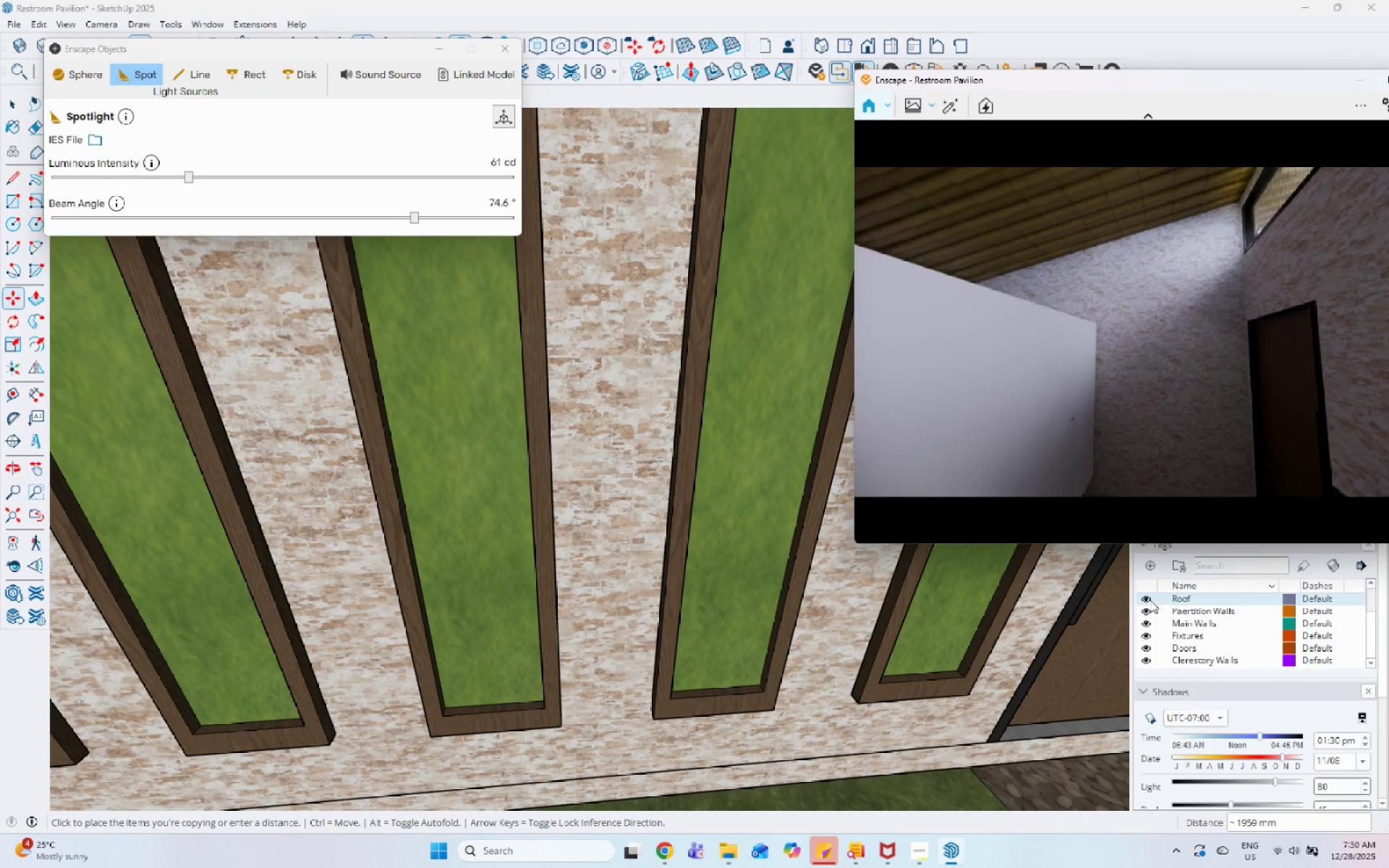 
left_click([1141, 600])
 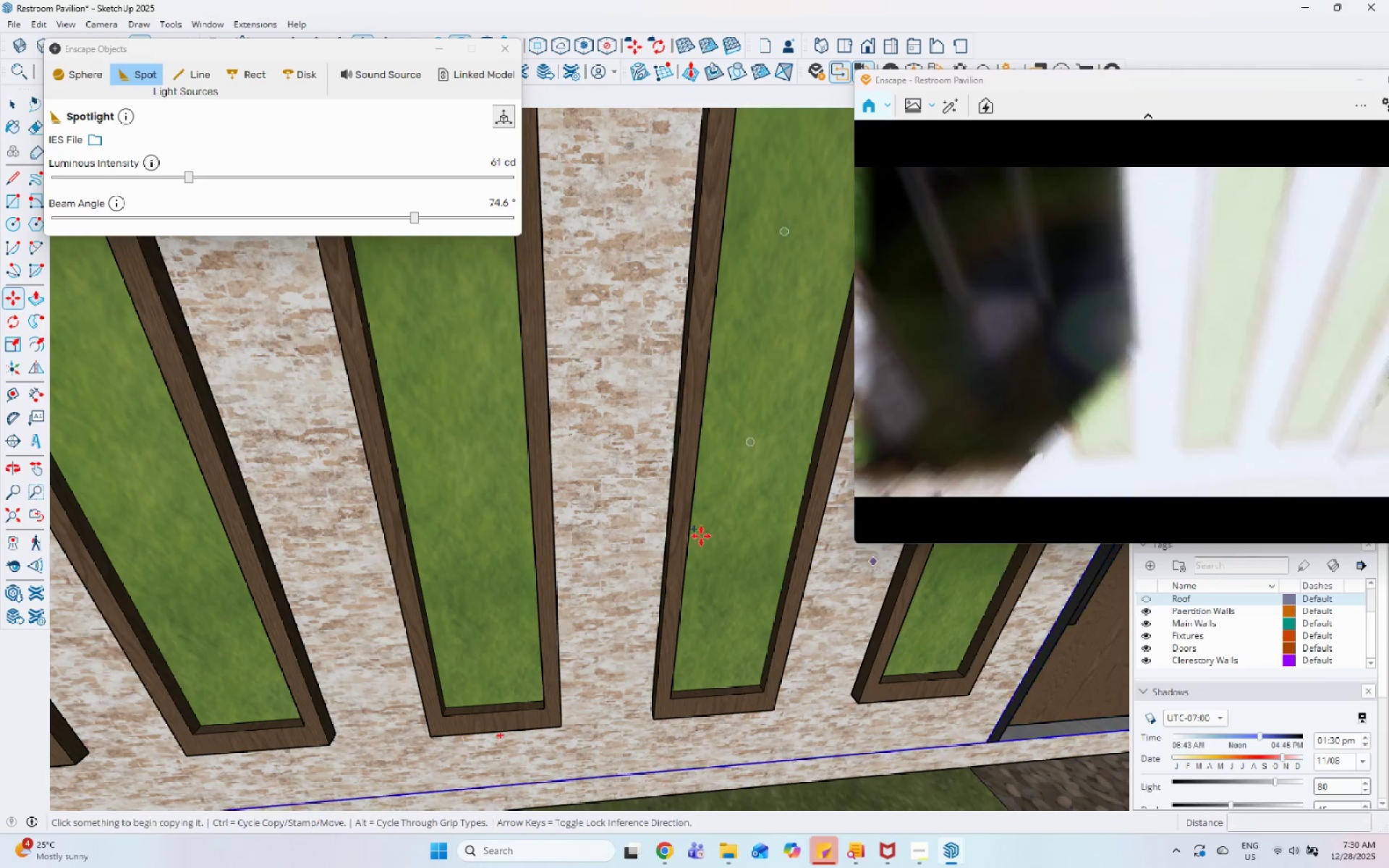 
scroll: coordinate [555, 446], scroll_direction: down, amount: 17.0
 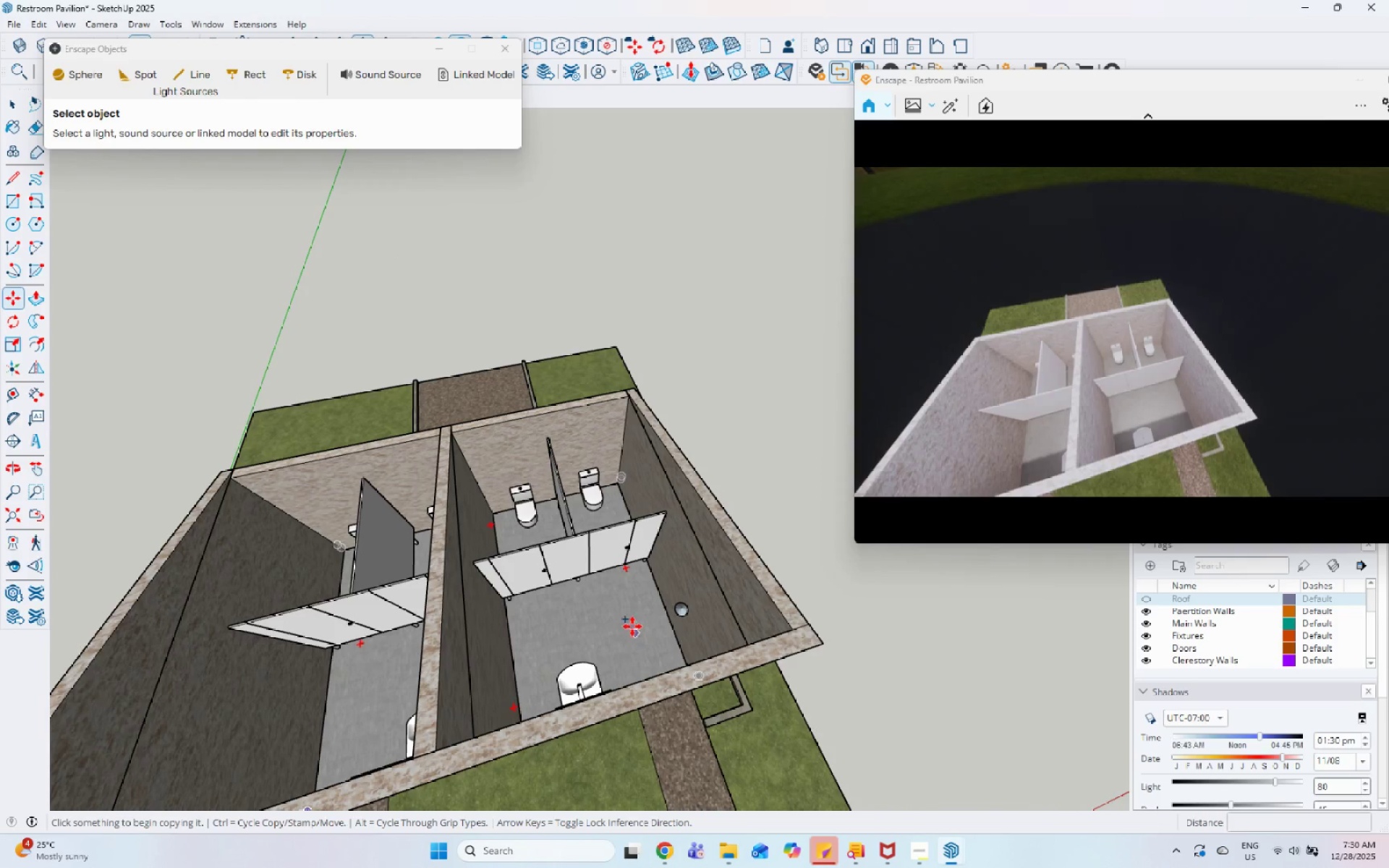 
scroll: coordinate [621, 626], scroll_direction: up, amount: 6.0
 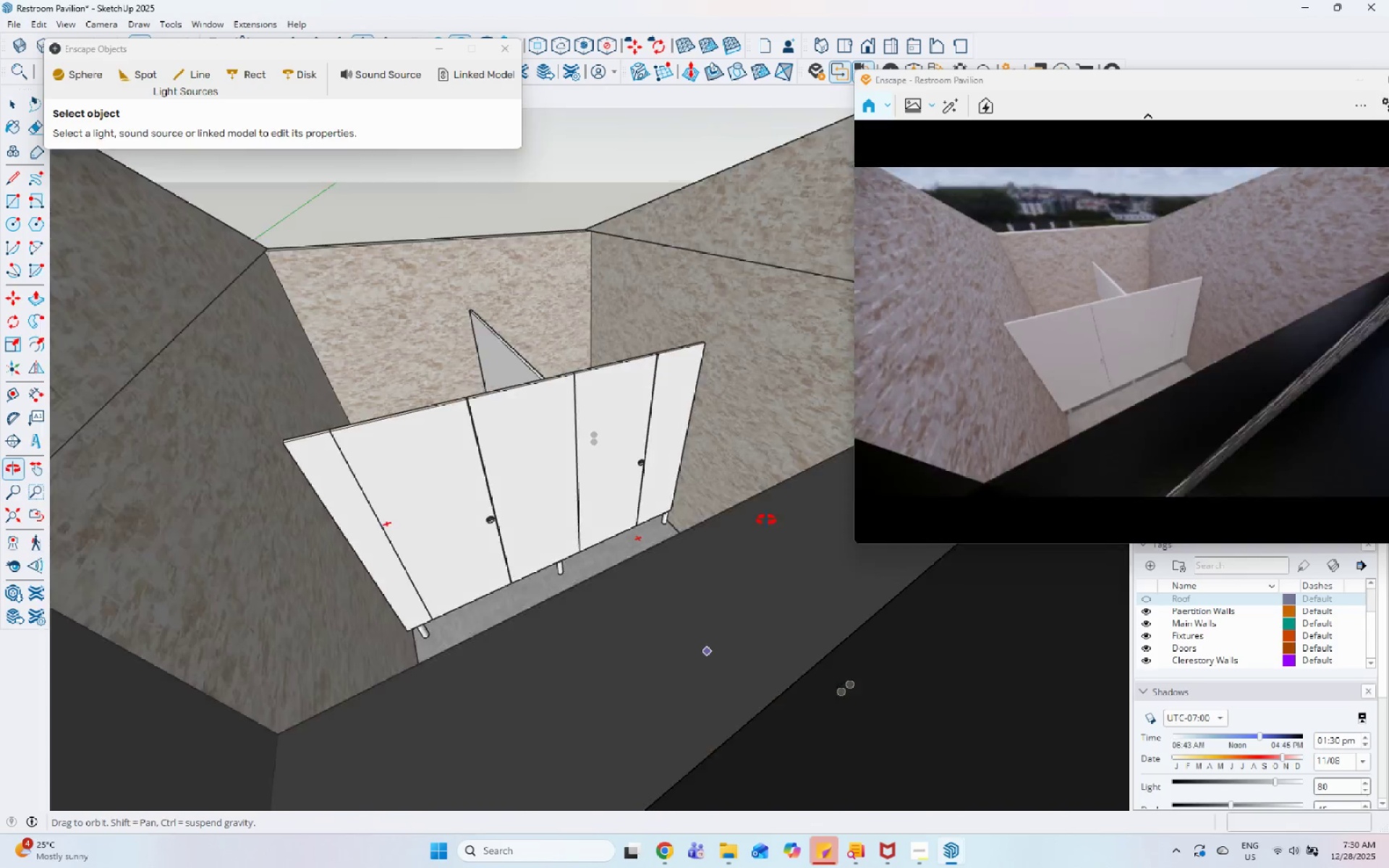 
key(Space)
 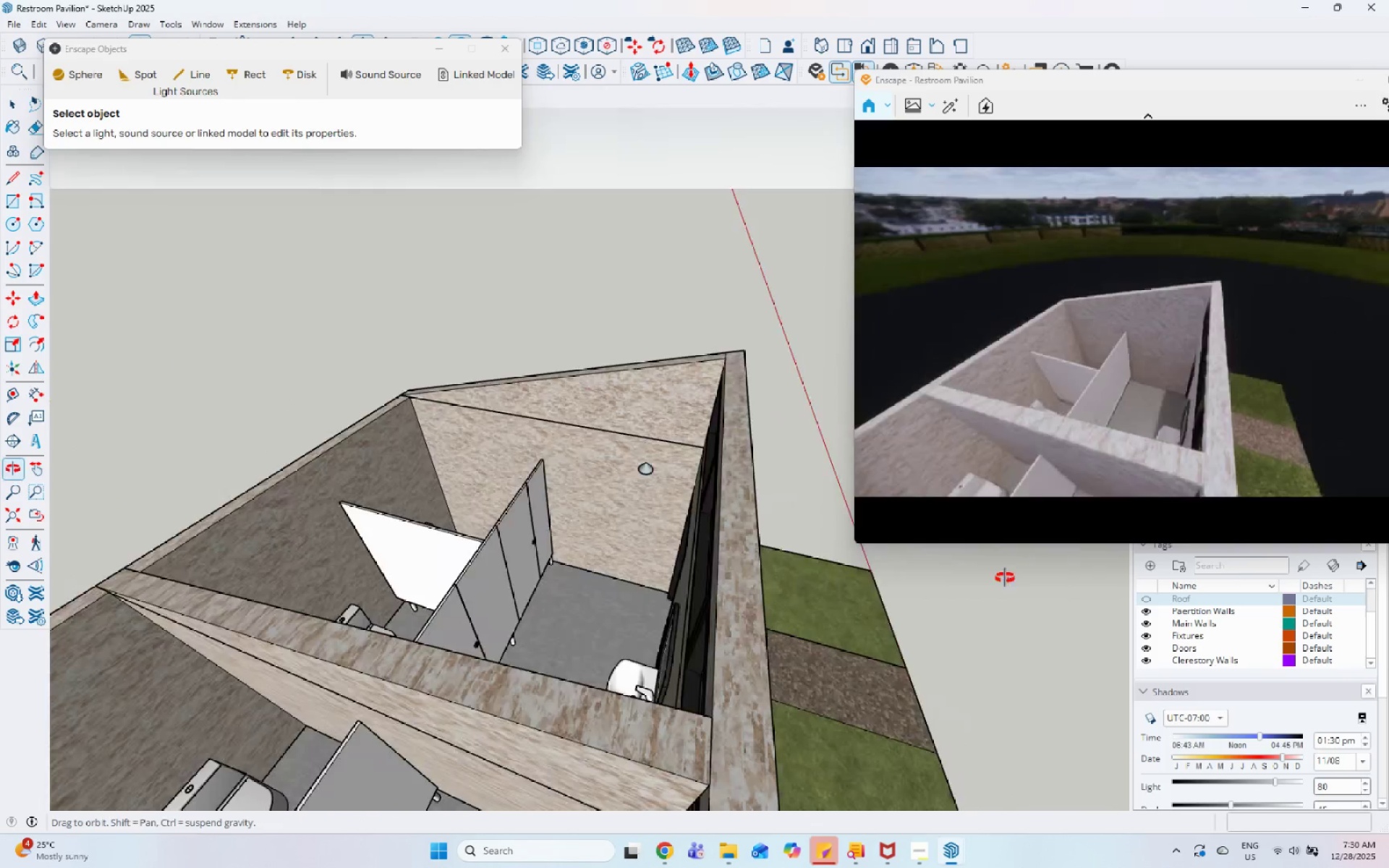 
scroll: coordinate [640, 662], scroll_direction: down, amount: 22.0
 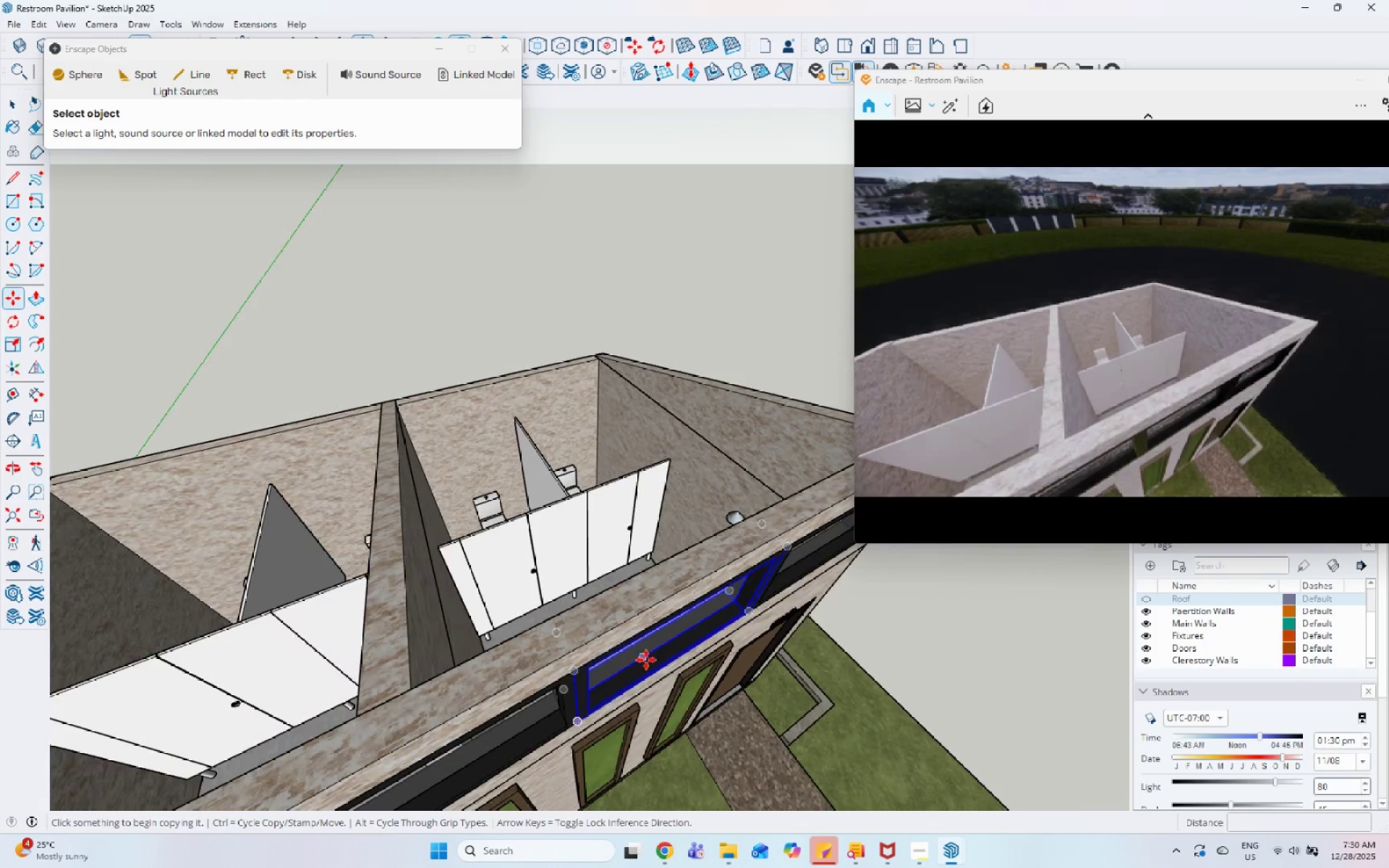 
key(Space)
 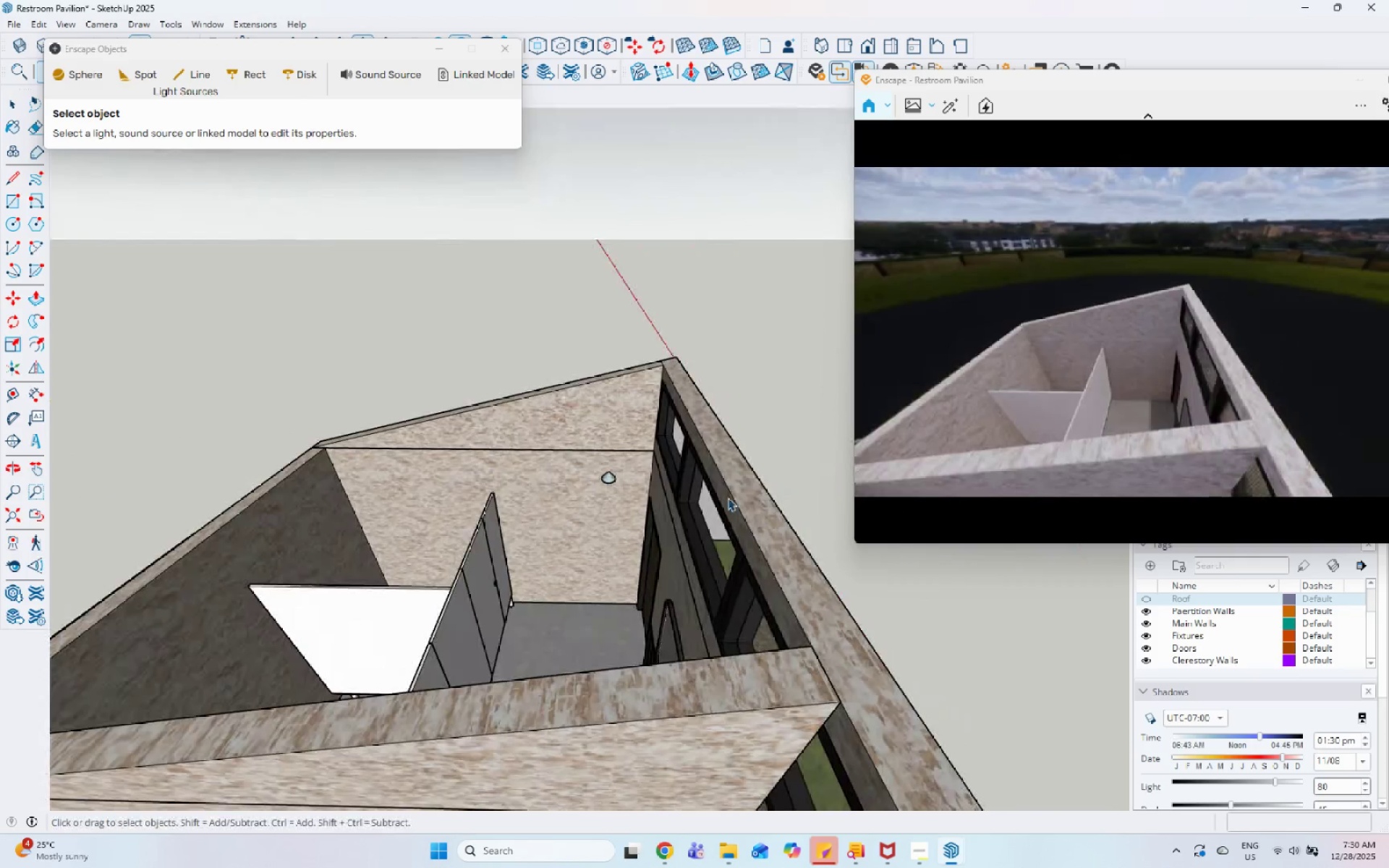 
scroll: coordinate [580, 395], scroll_direction: up, amount: 7.0
 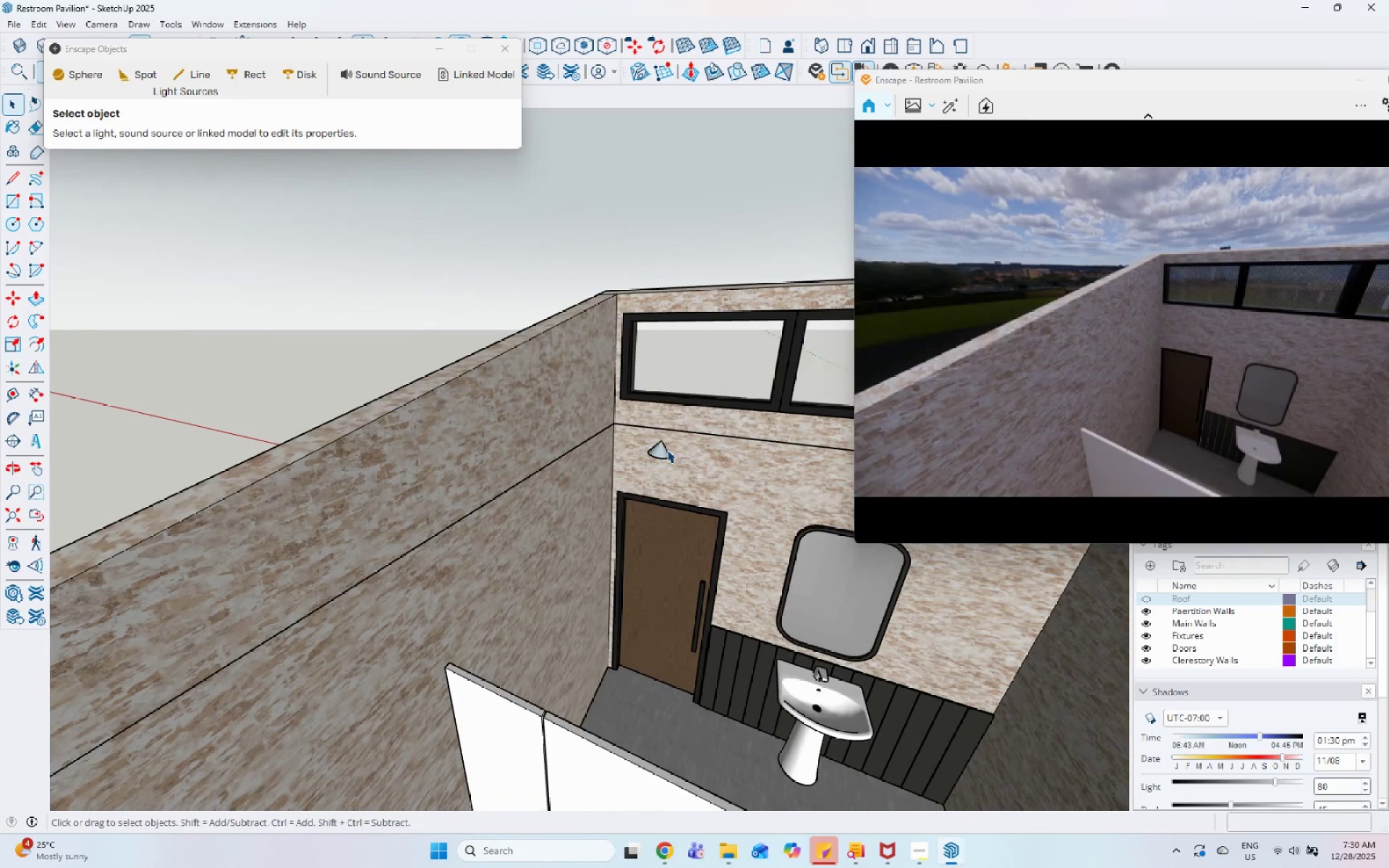 
scroll: coordinate [351, 517], scroll_direction: down, amount: 6.0
 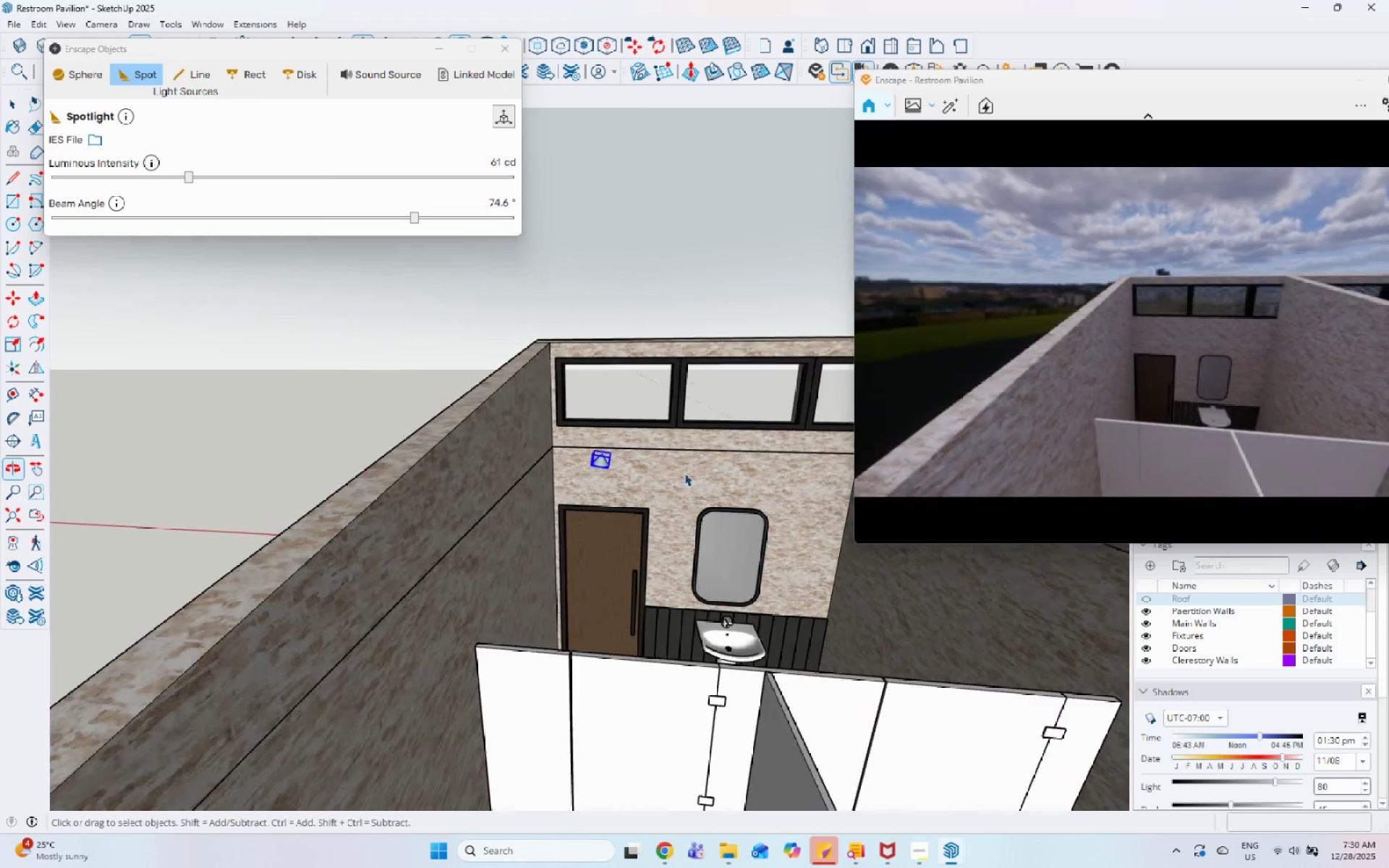 
key(M)
 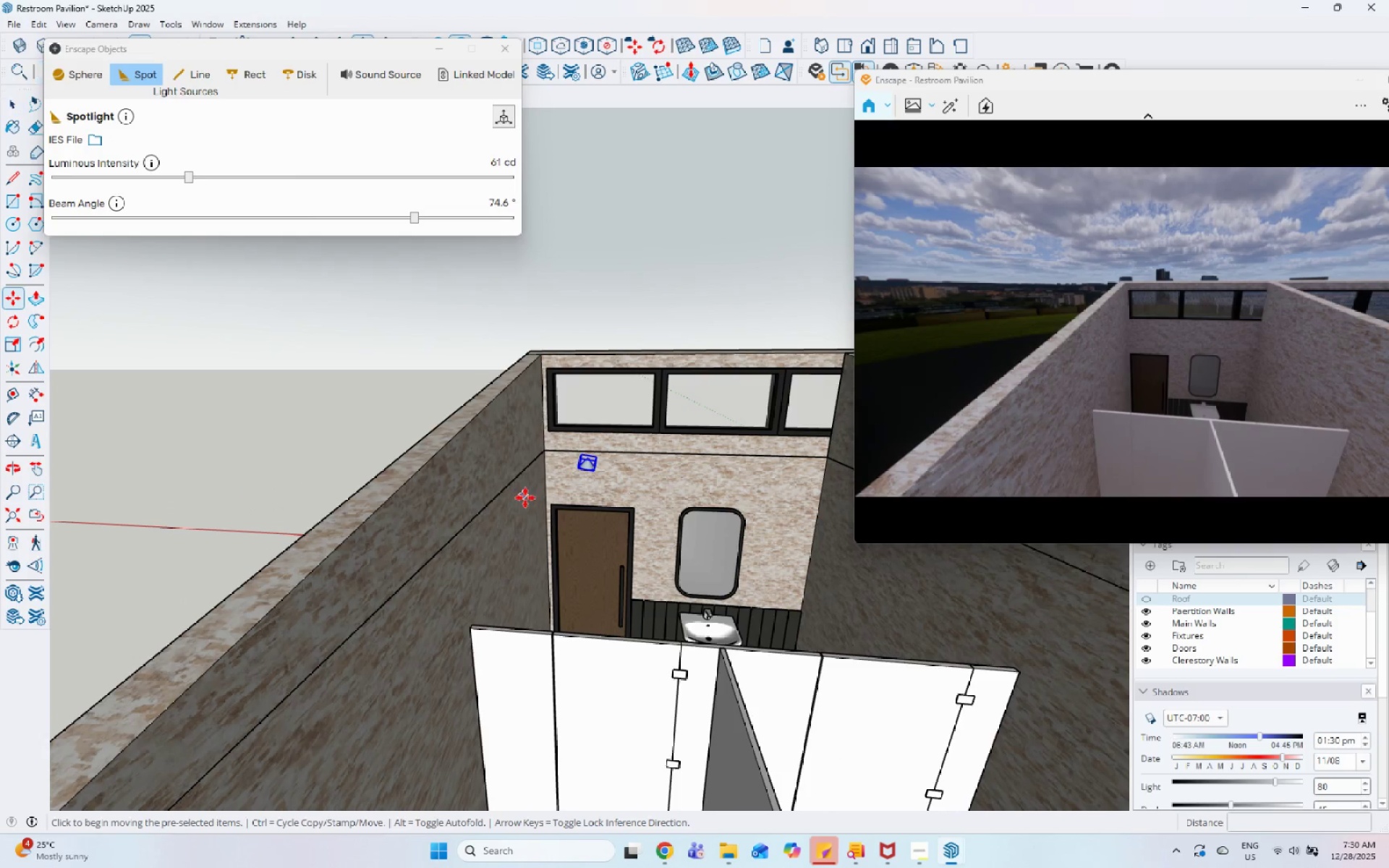 
scroll: coordinate [433, 500], scroll_direction: down, amount: 2.0
 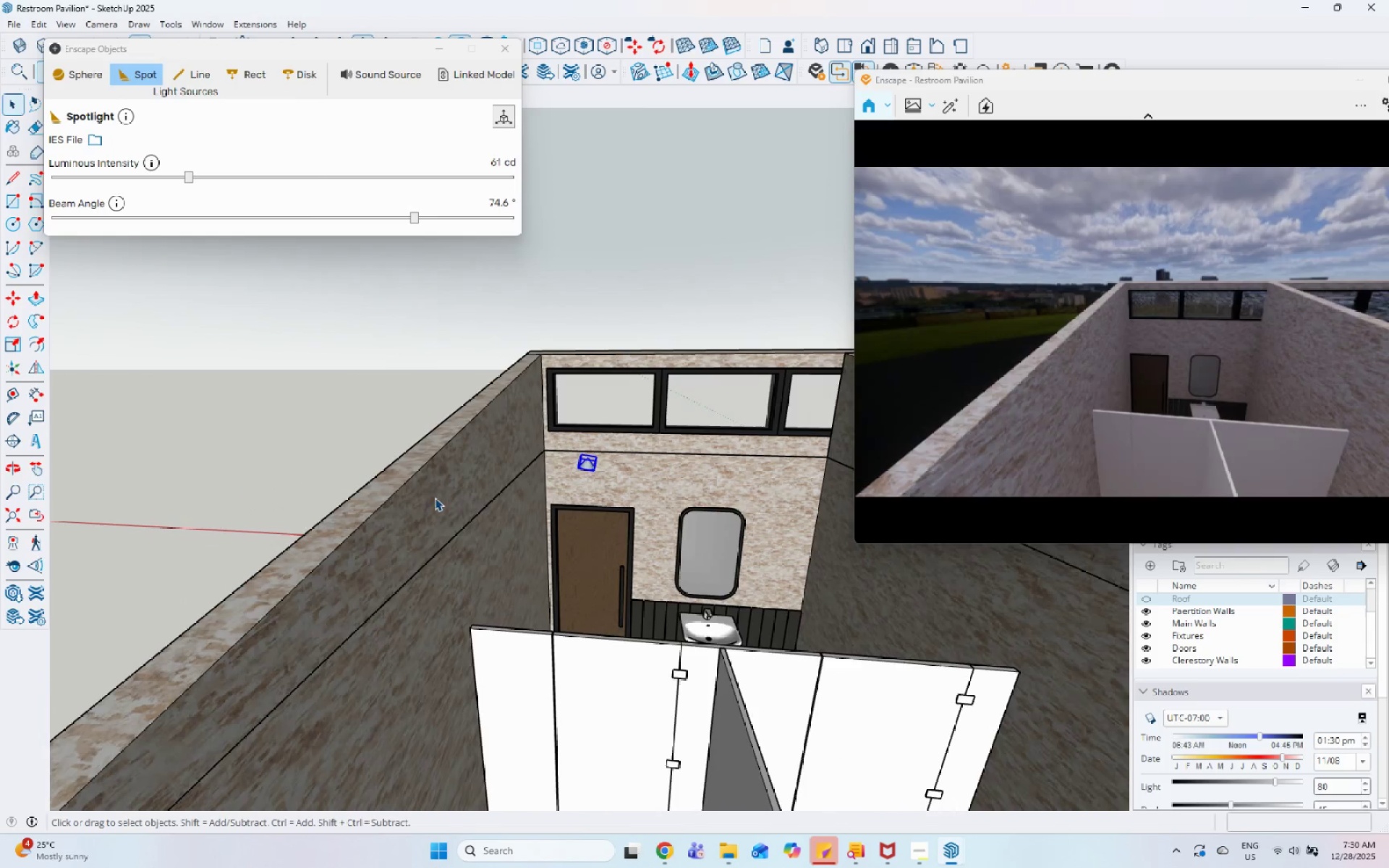 
key(Control+ControlLeft)
 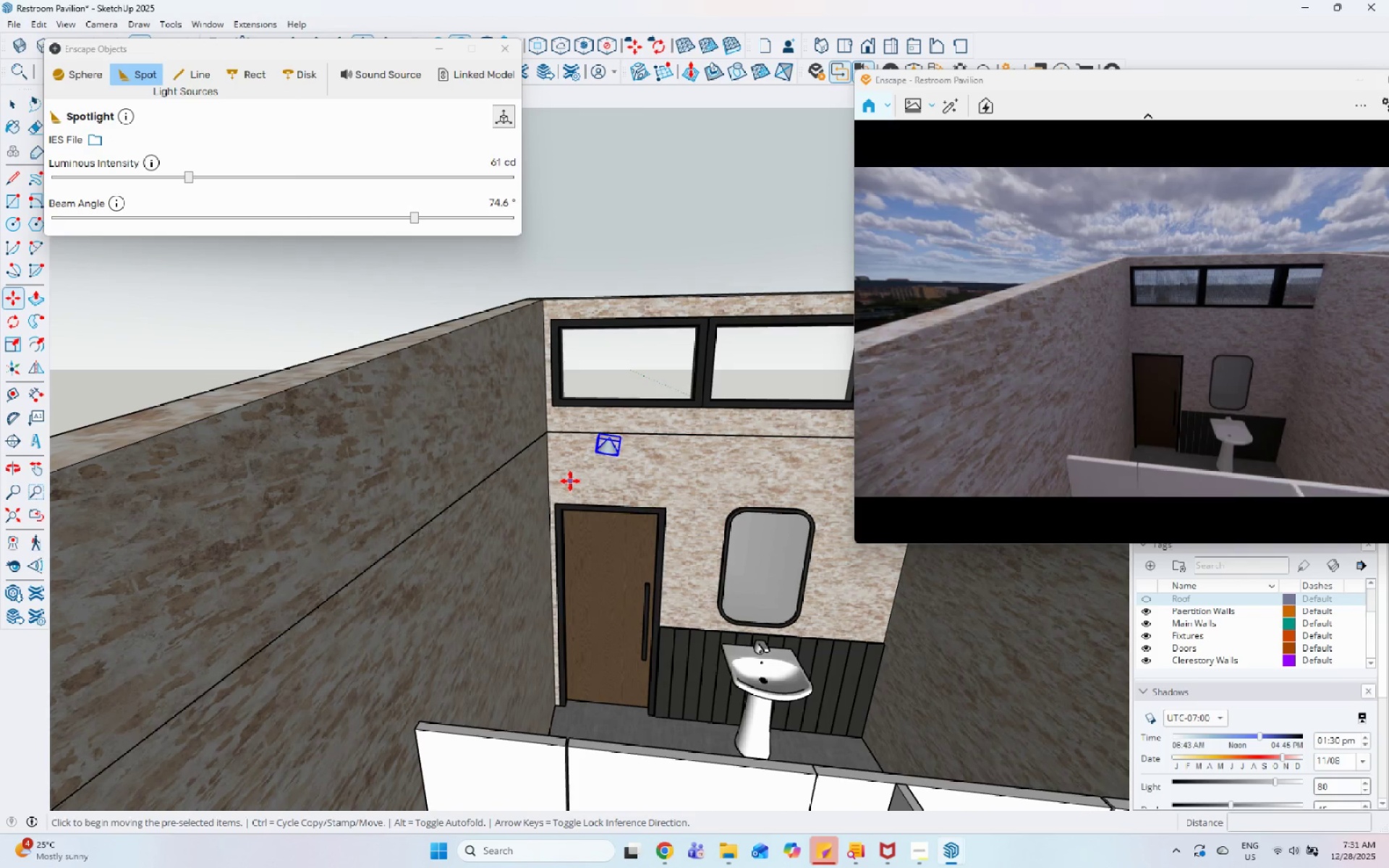 
left_click([570, 481])
 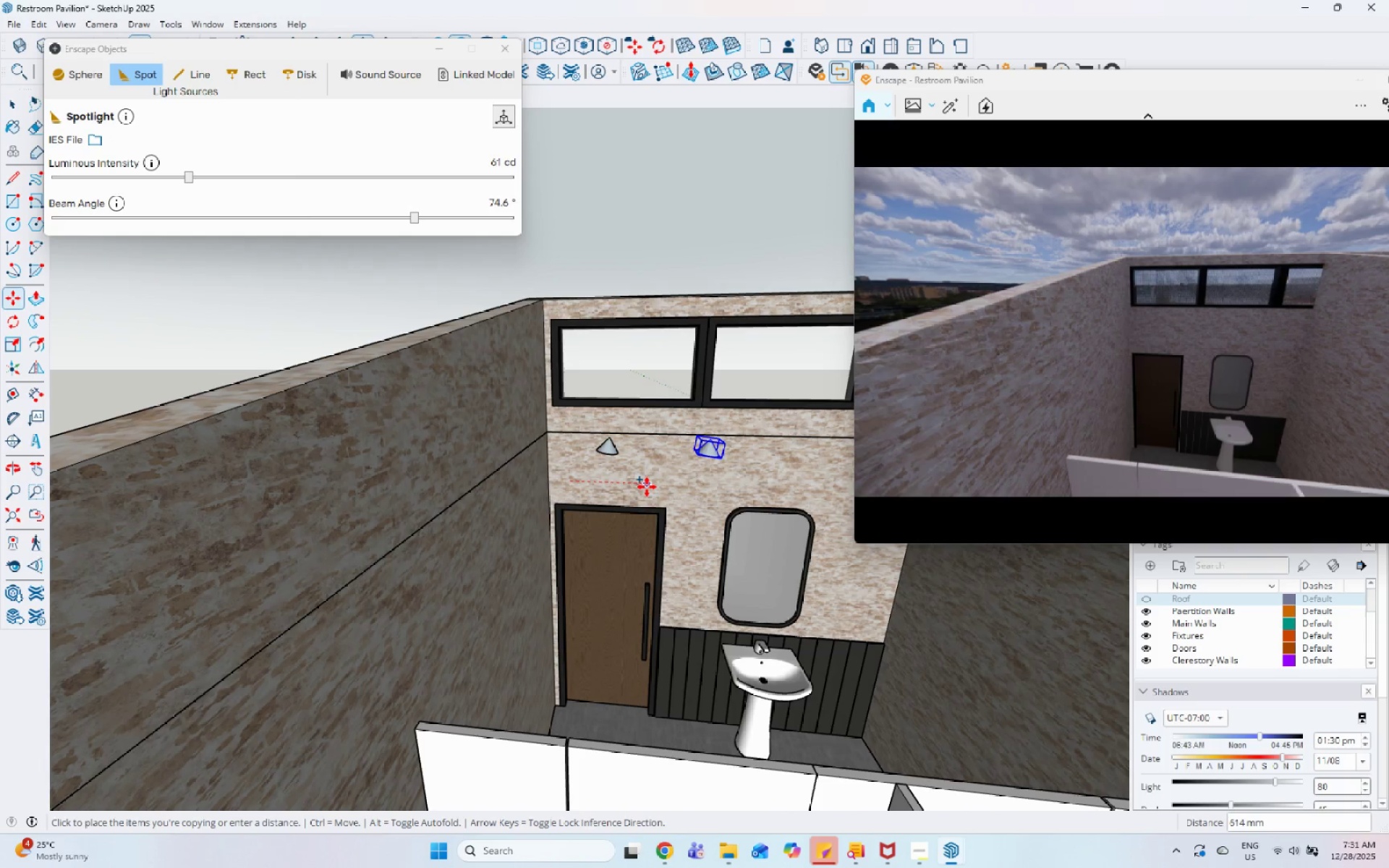 
scroll: coordinate [542, 507], scroll_direction: up, amount: 3.0
 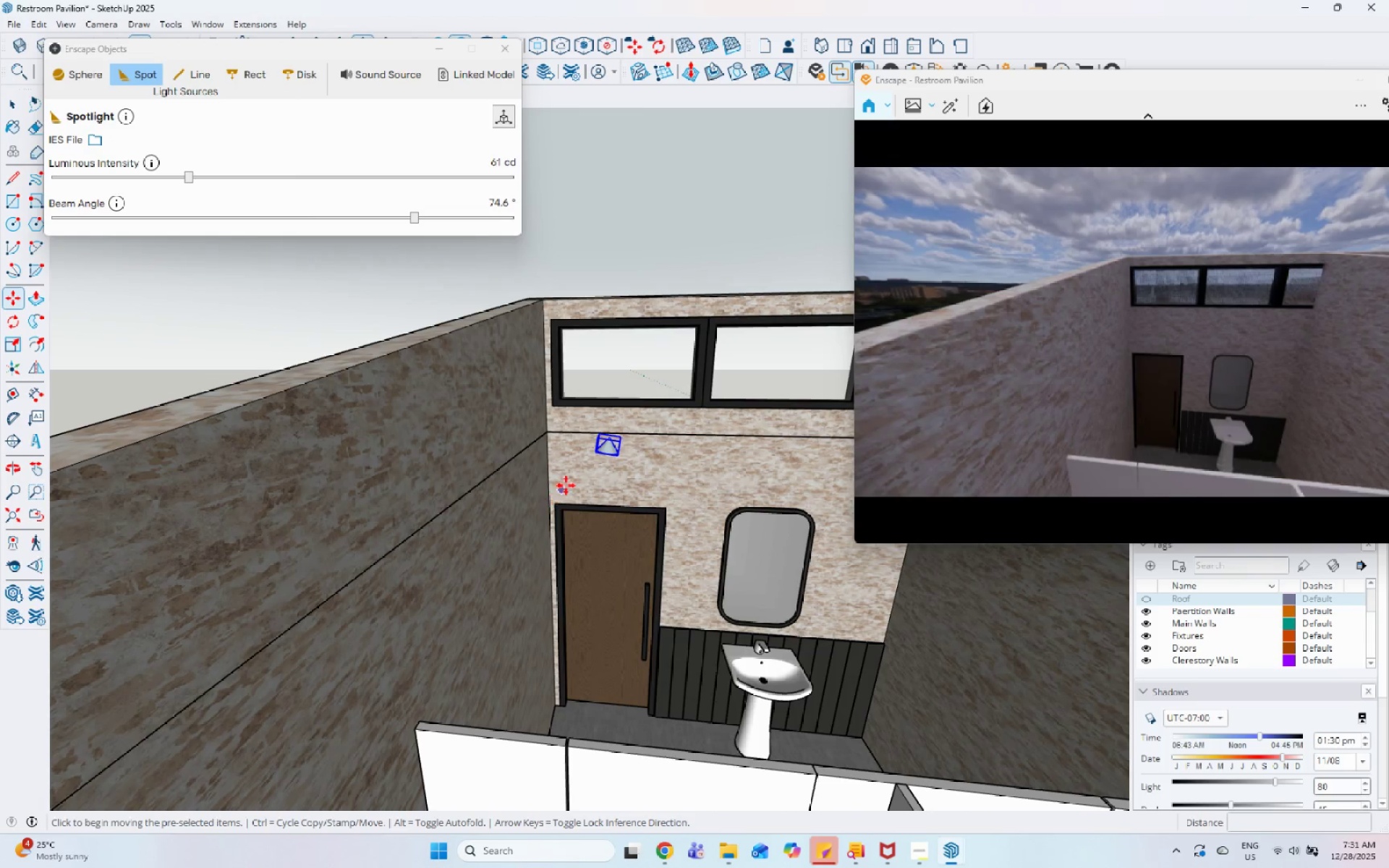 
left_click([647, 487])
 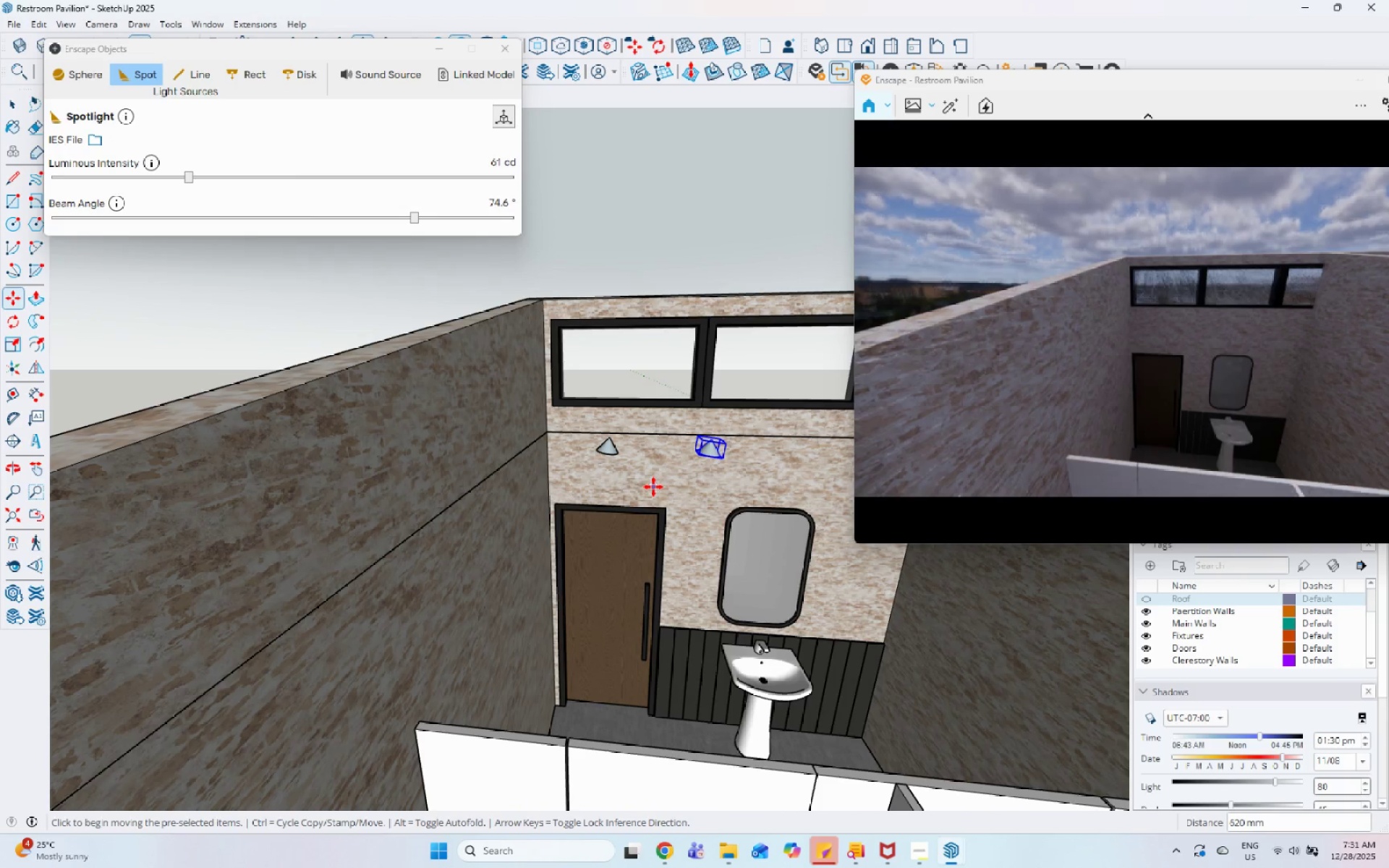 
key(Control+ControlLeft)
 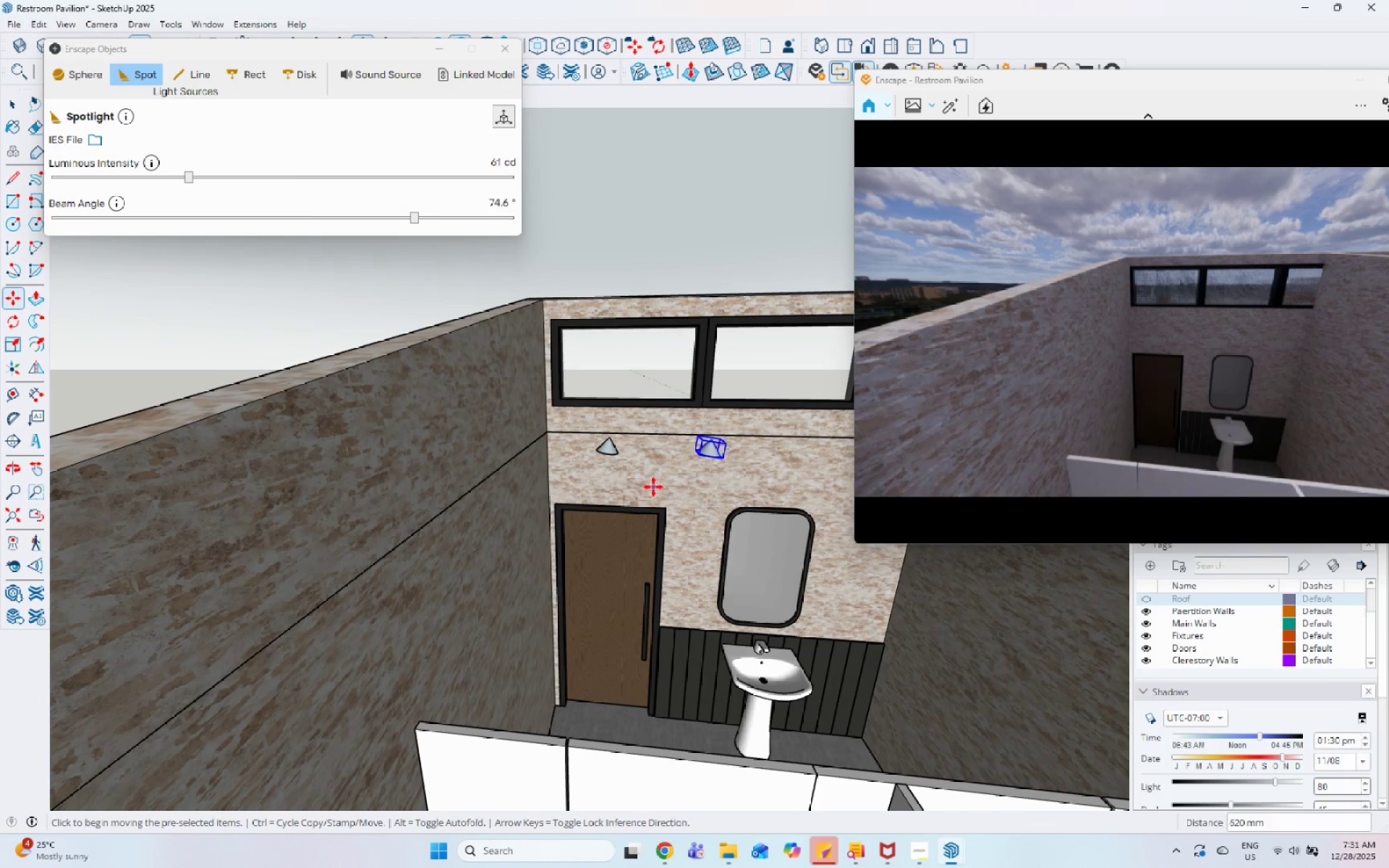 
left_click_drag(start_coordinate=[653, 487], to_coordinate=[670, 488])
 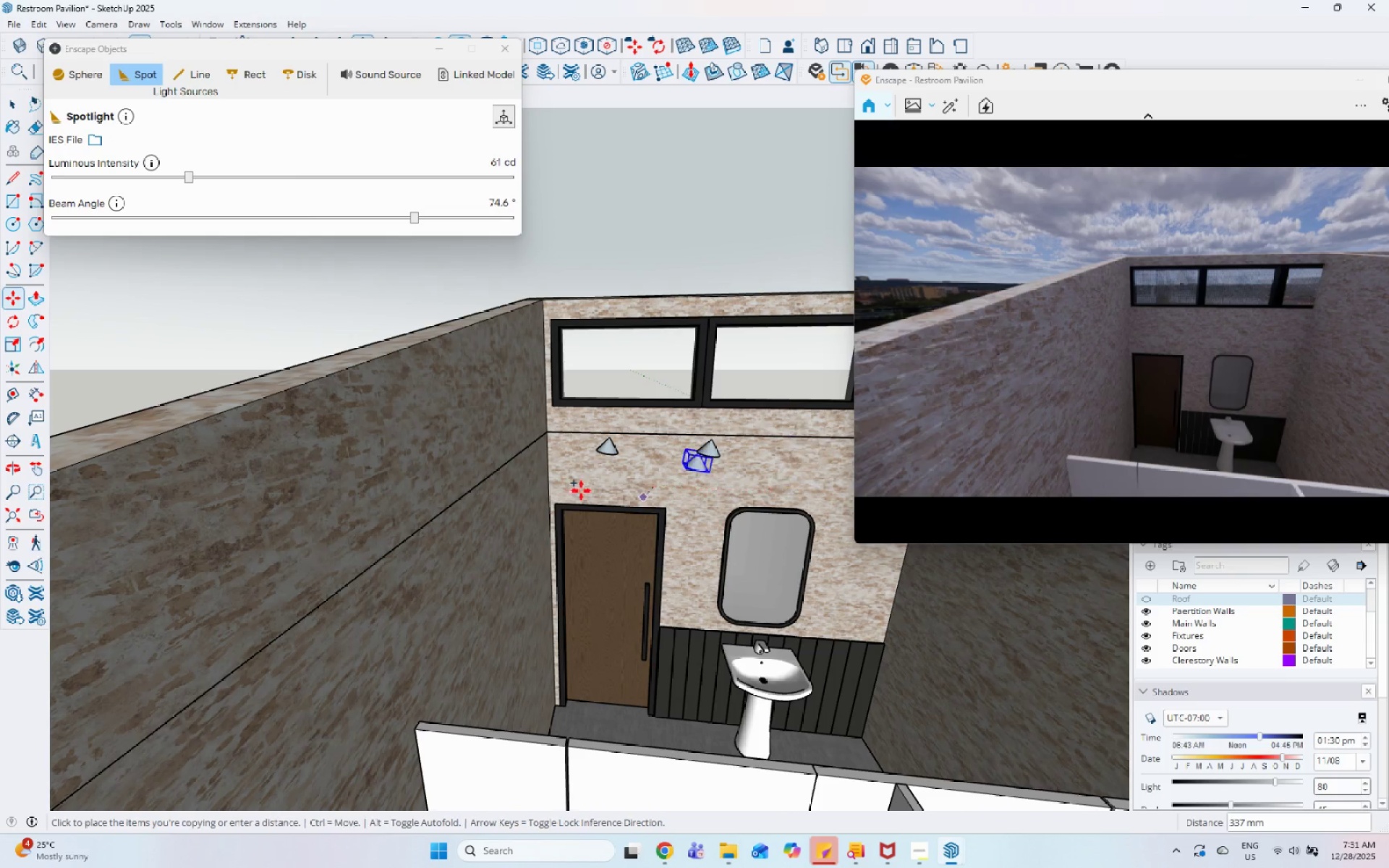 
scroll: coordinate [472, 488], scroll_direction: down, amount: 4.0
 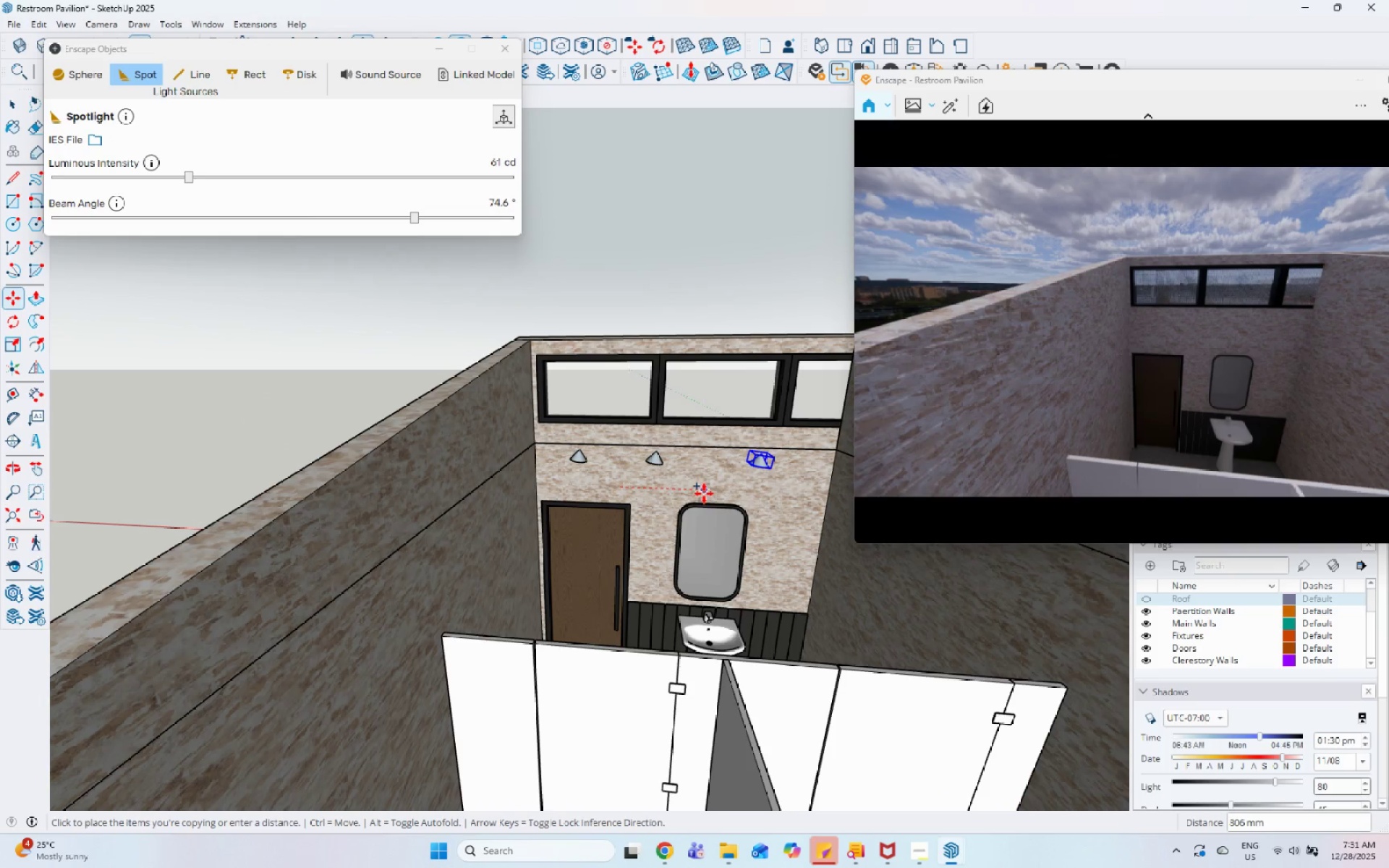 
left_click([704, 493])
 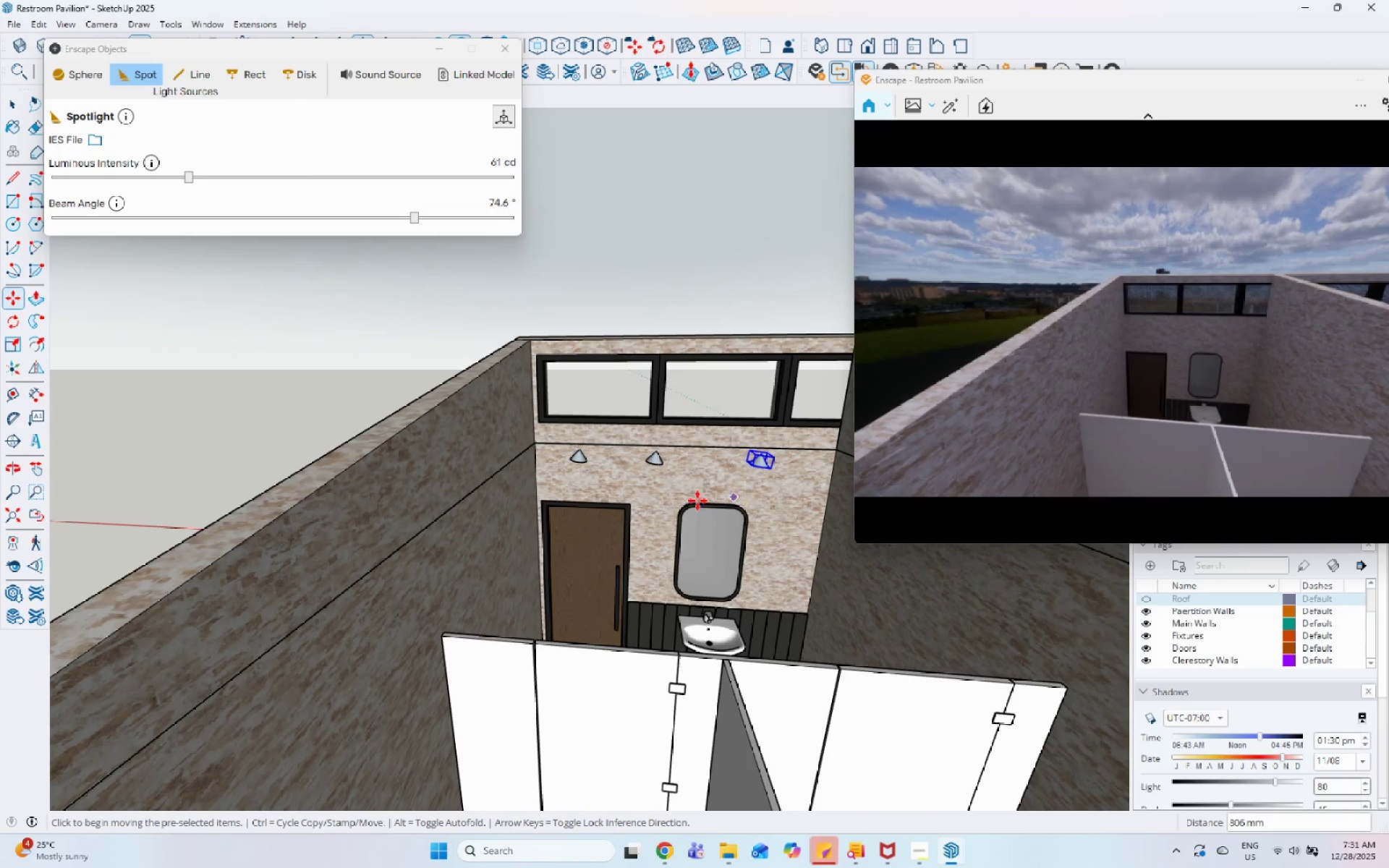 
key(Space)
 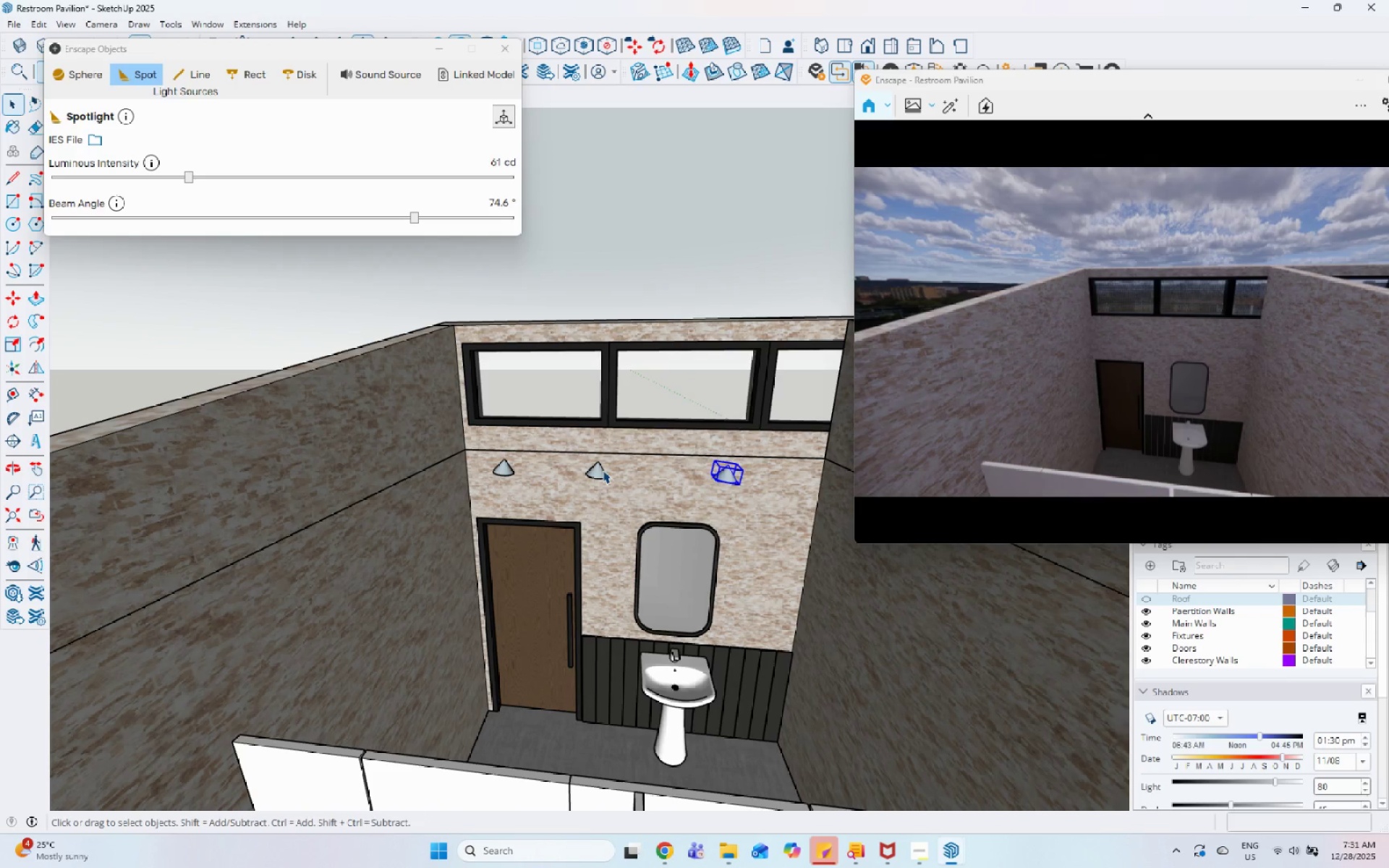 
scroll: coordinate [718, 464], scroll_direction: up, amount: 2.0
 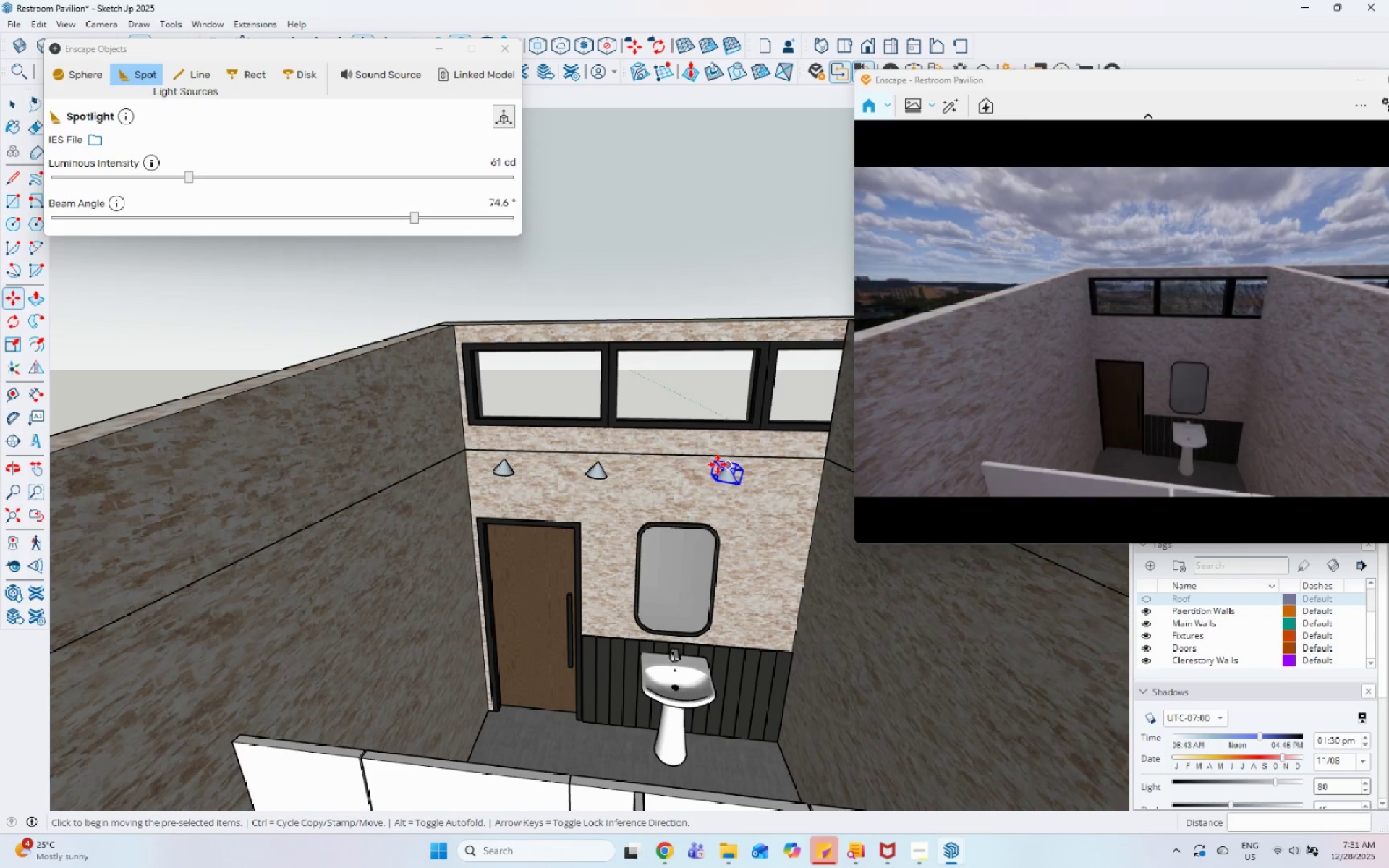 
left_click([602, 470])
 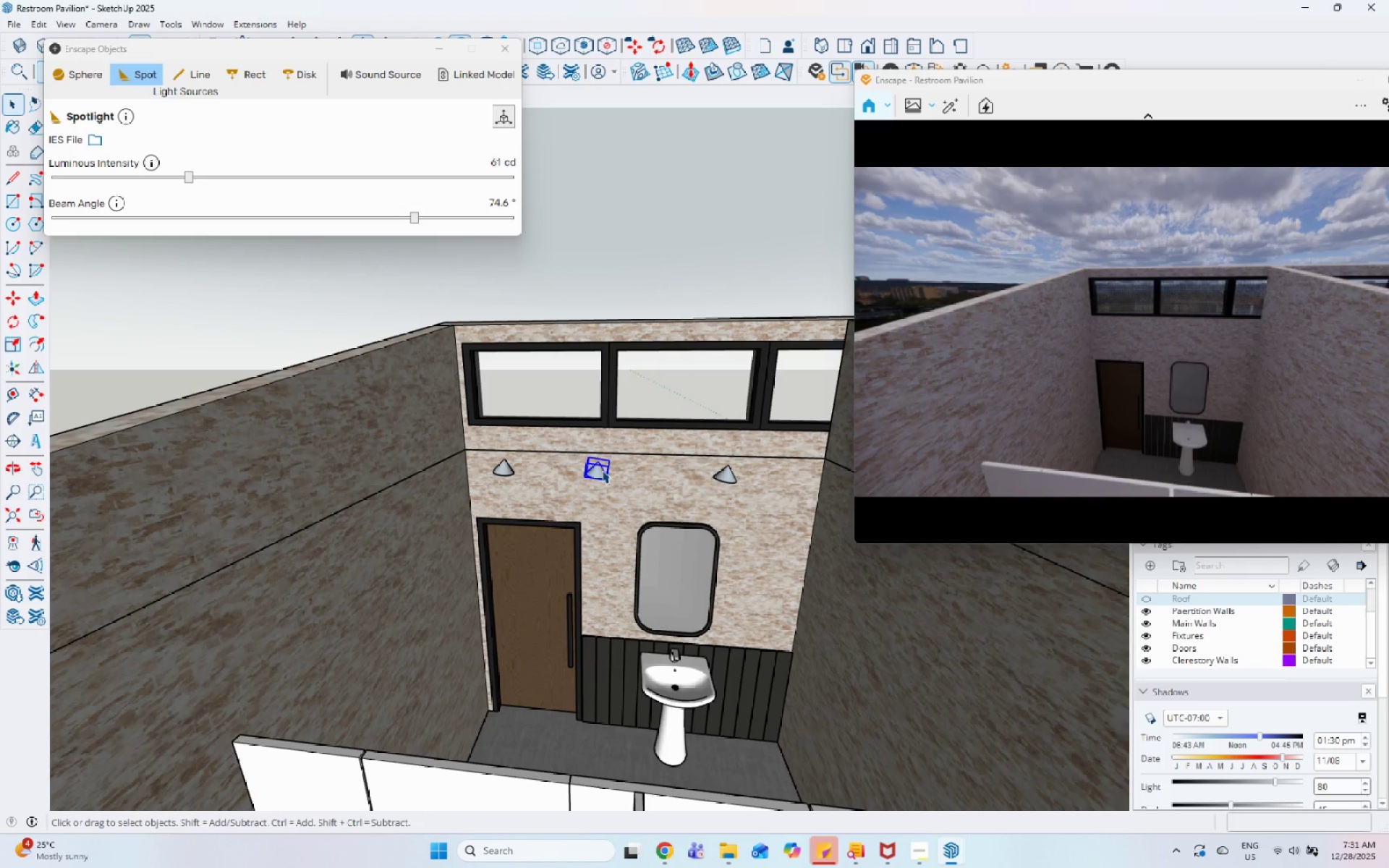 
key(M)
 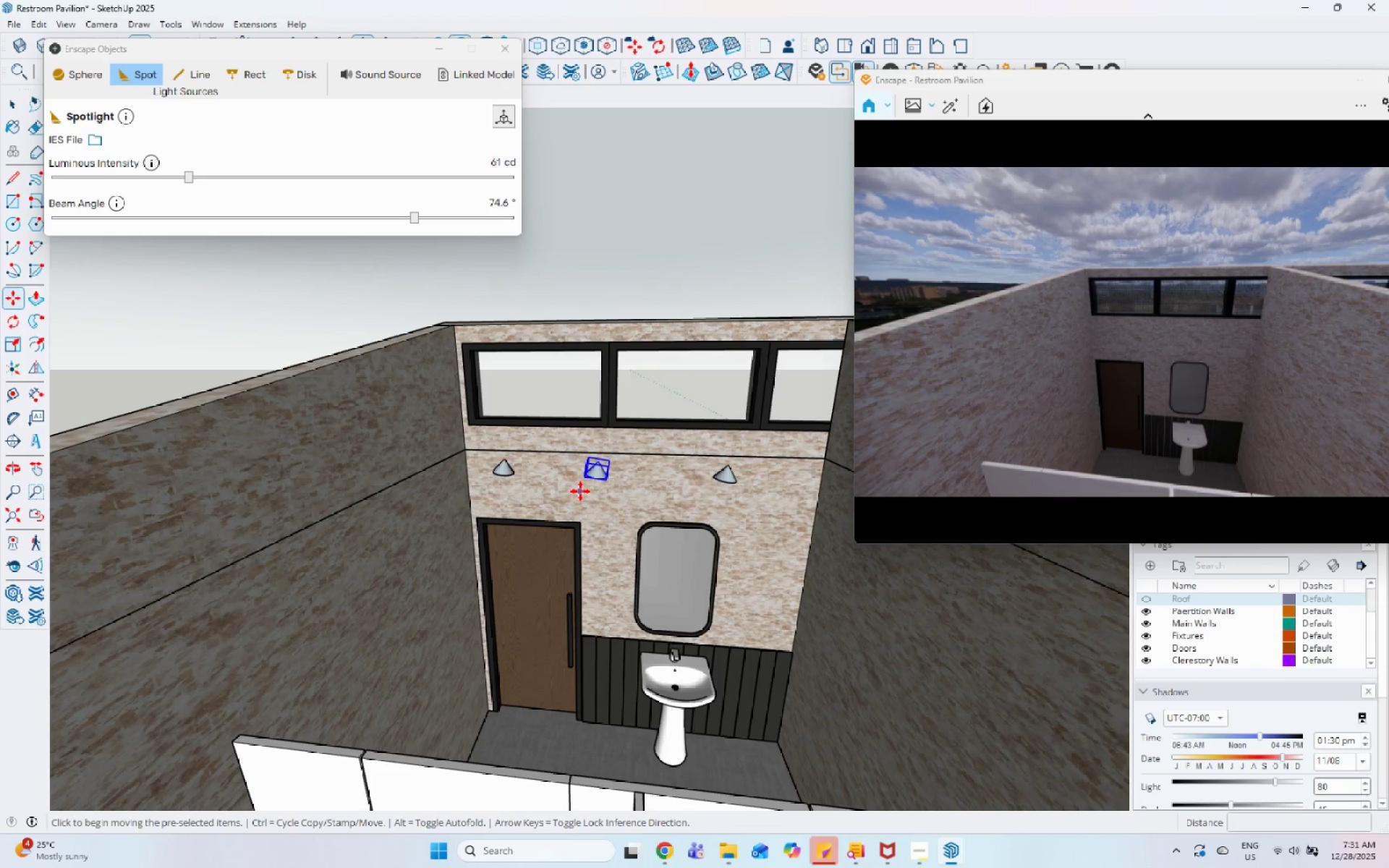 
key(Control+ControlLeft)
 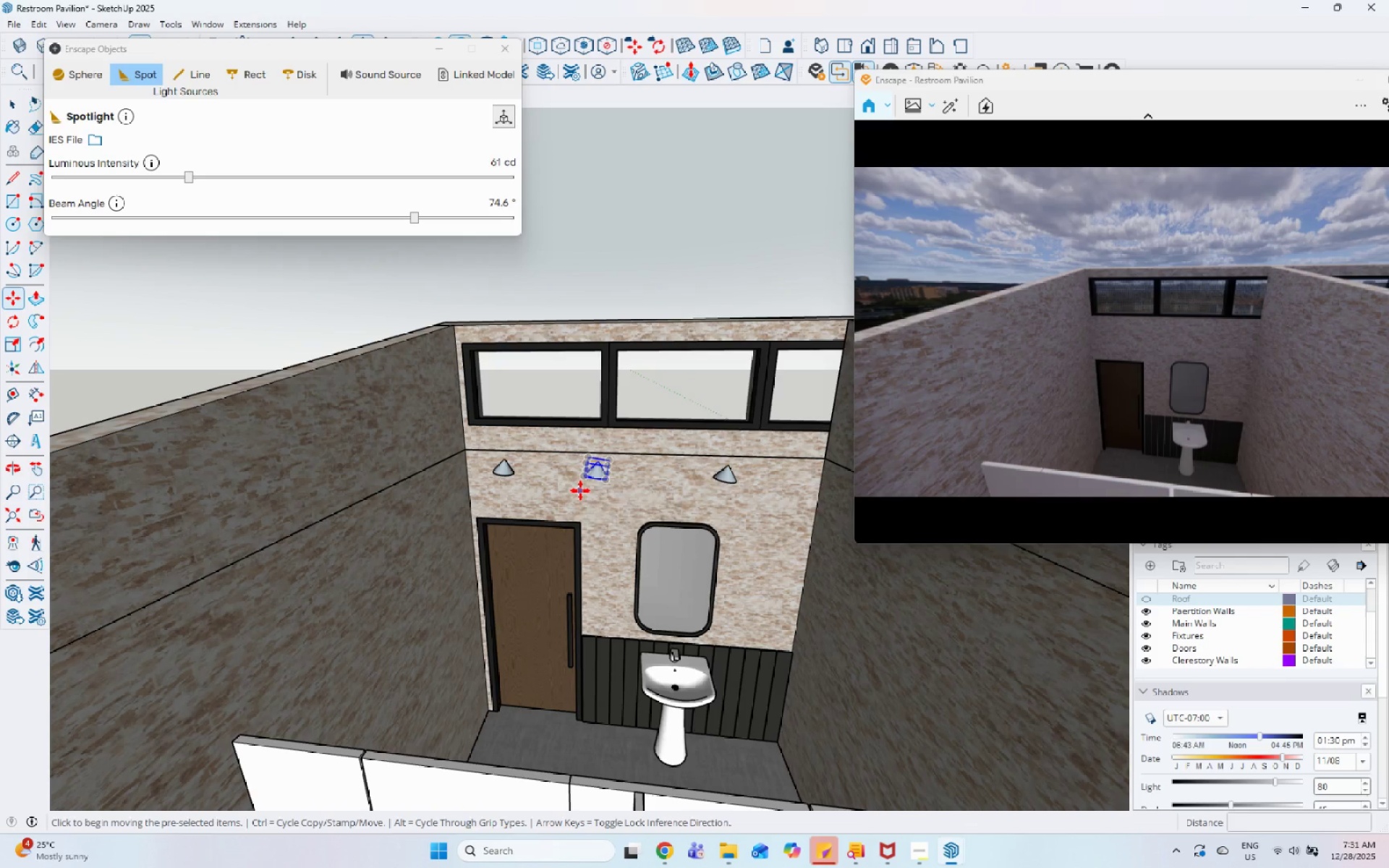 
left_click([580, 490])
 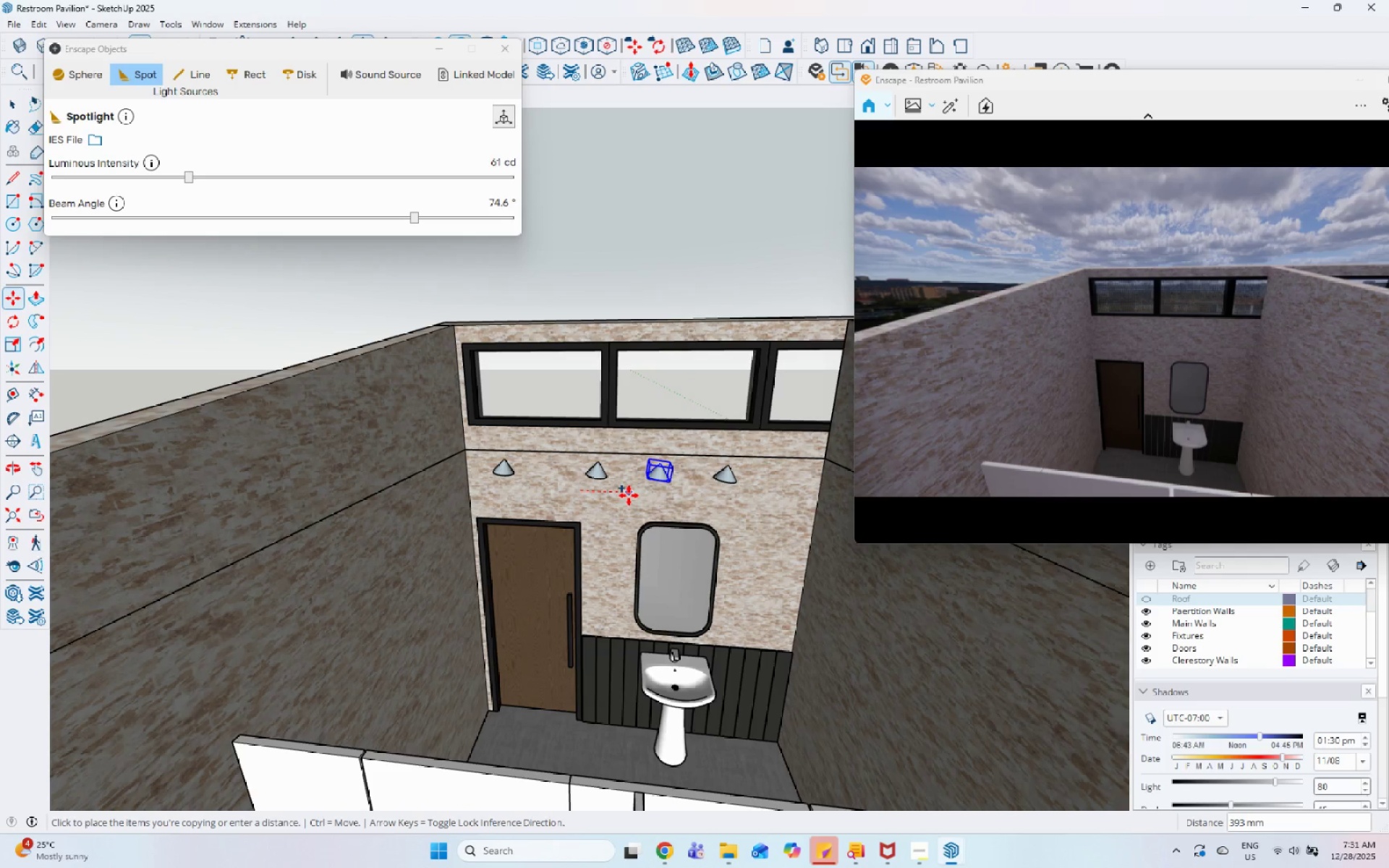 
left_click([629, 495])
 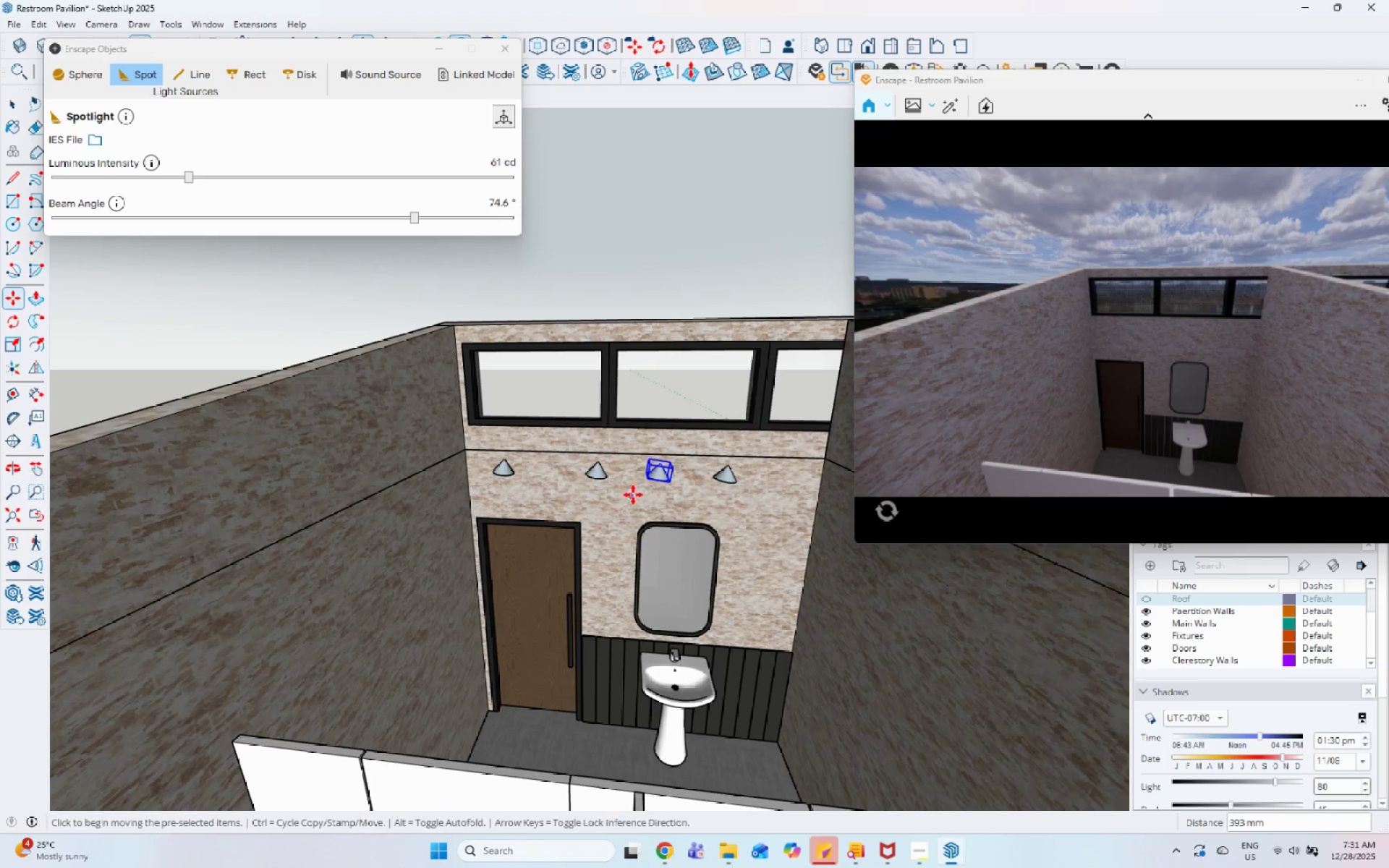 
key(Space)
 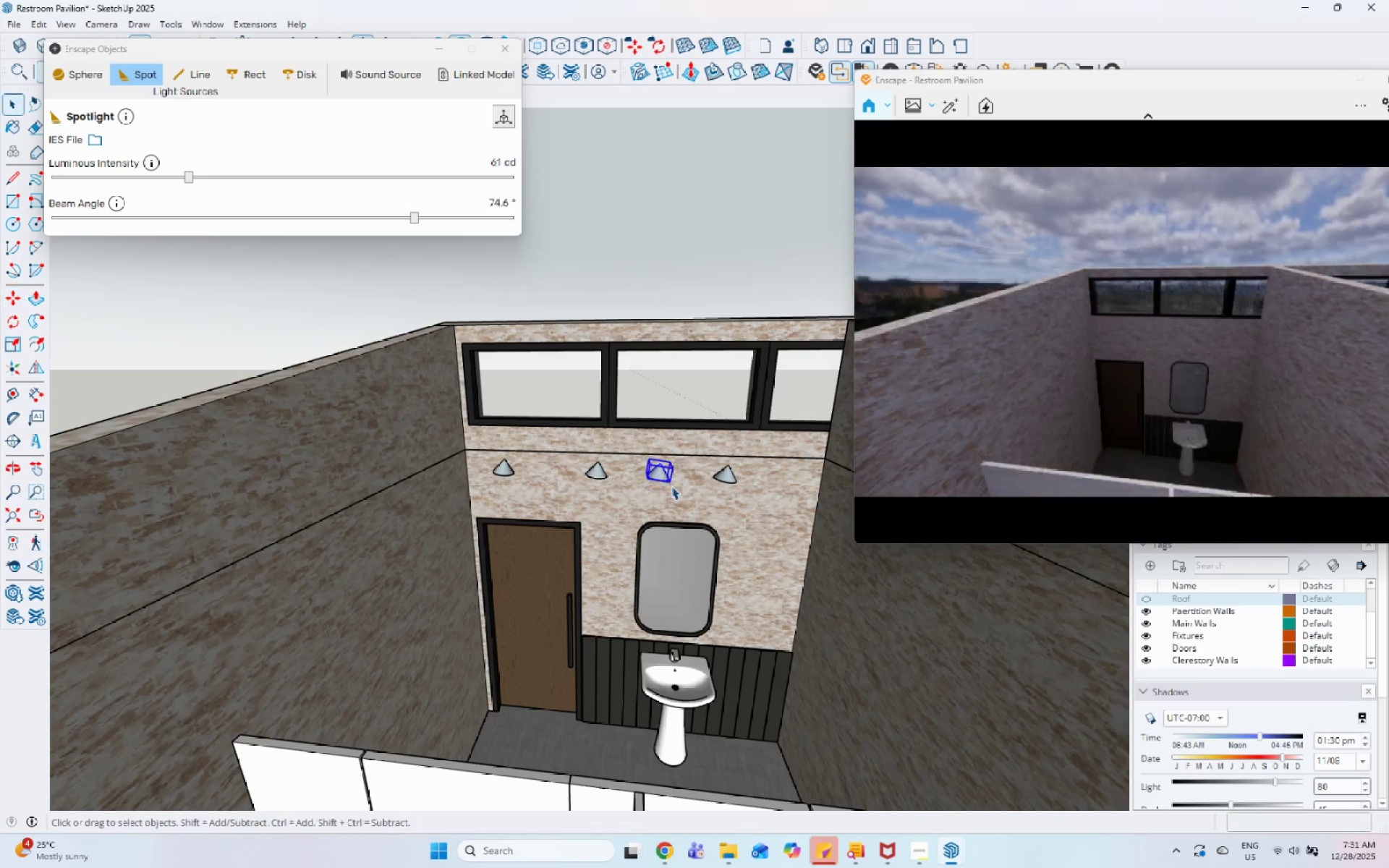 
scroll: coordinate [671, 486], scroll_direction: down, amount: 3.0
 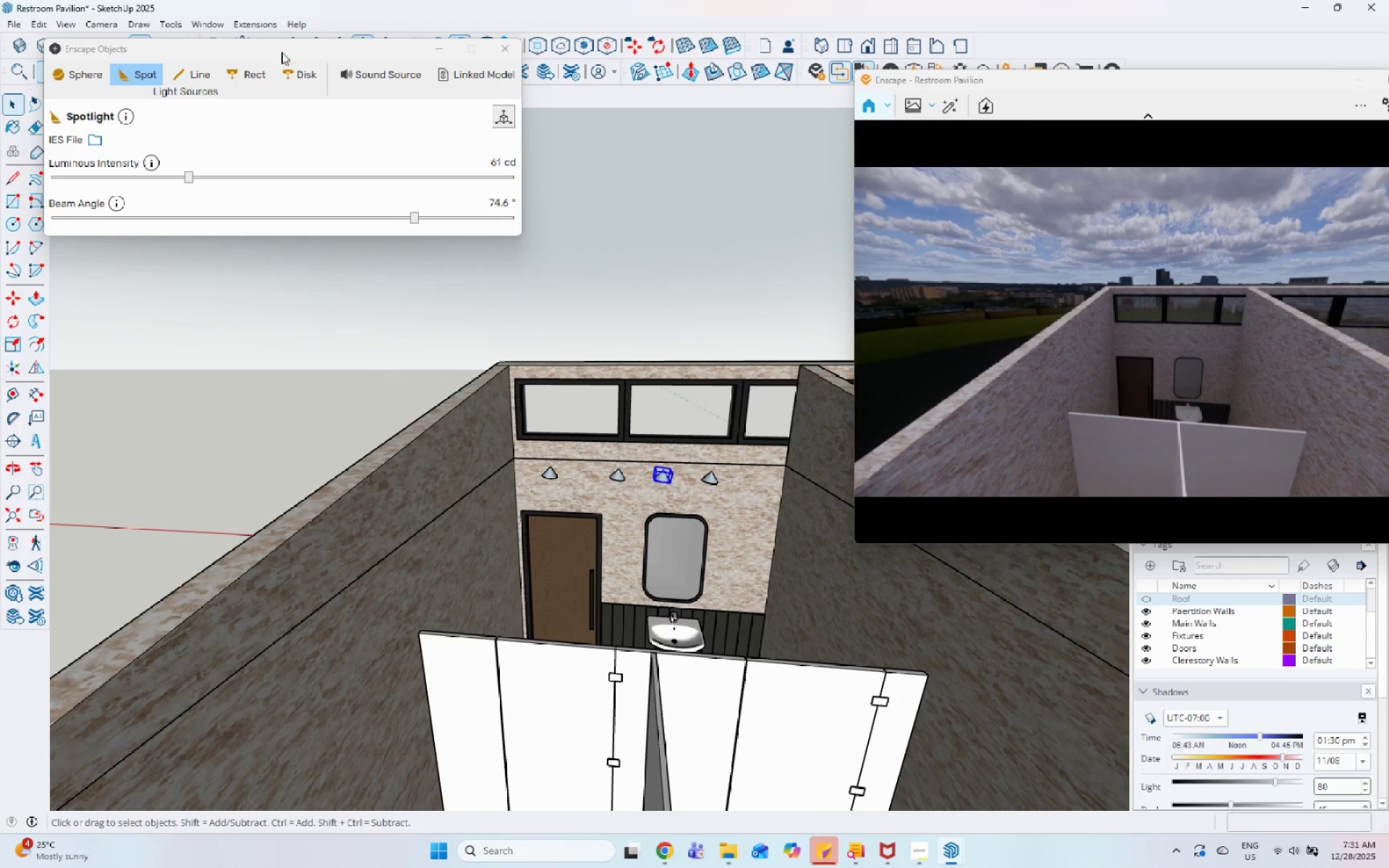 
left_click_drag(start_coordinate=[278, 41], to_coordinate=[342, 201])
 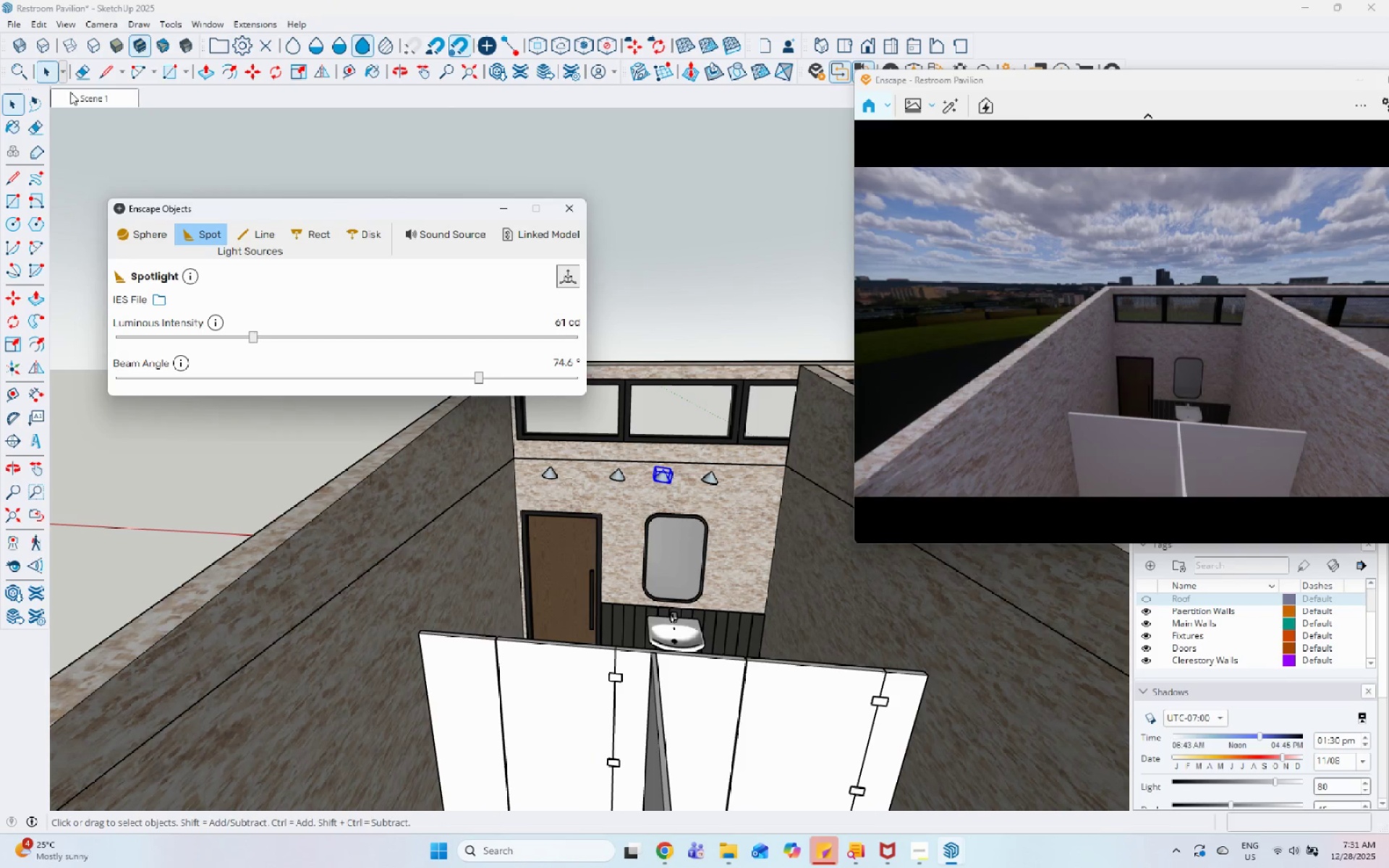 
left_click([70, 92])
 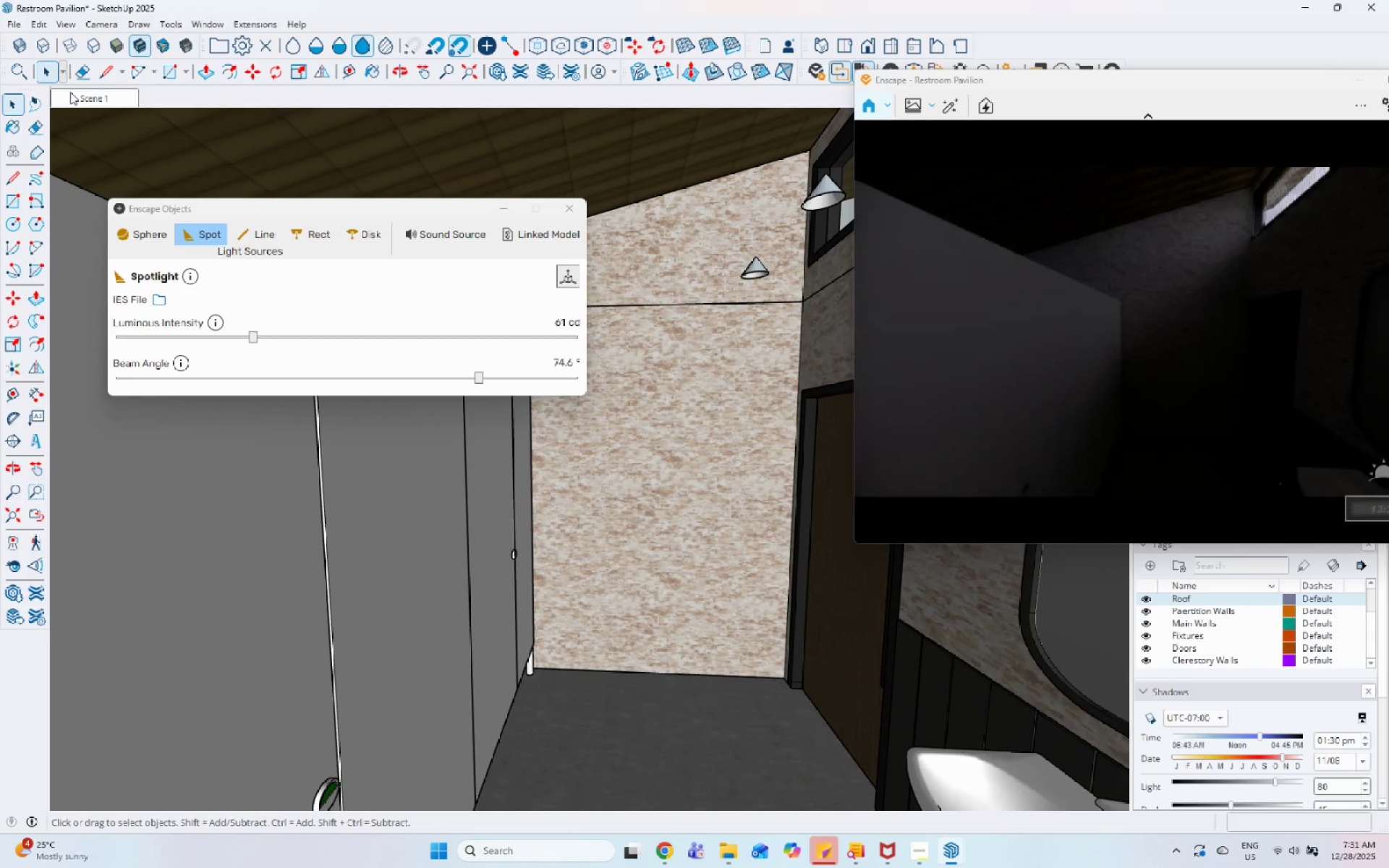 
mouse_move([98, 88])
 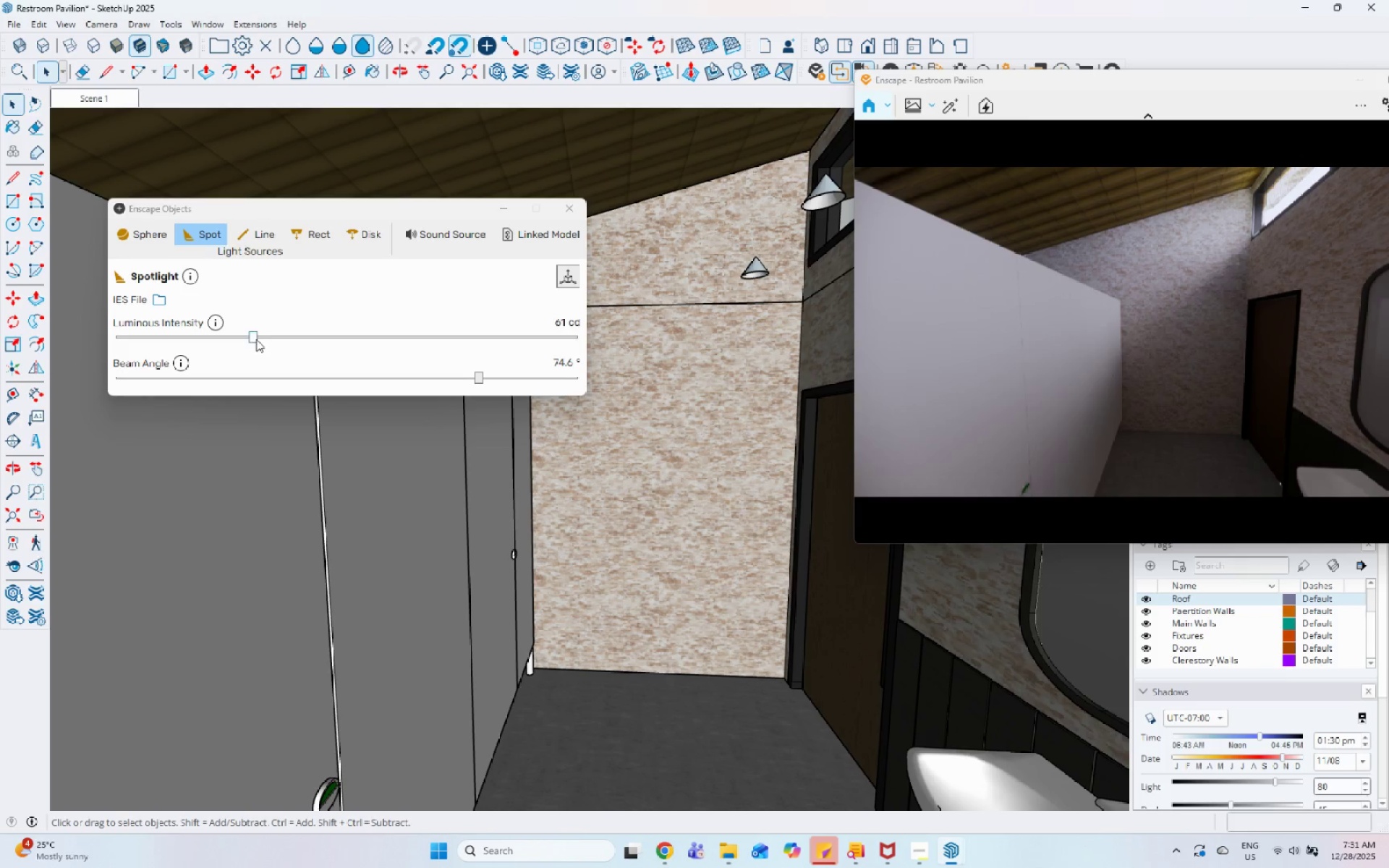 
left_click([764, 271])
 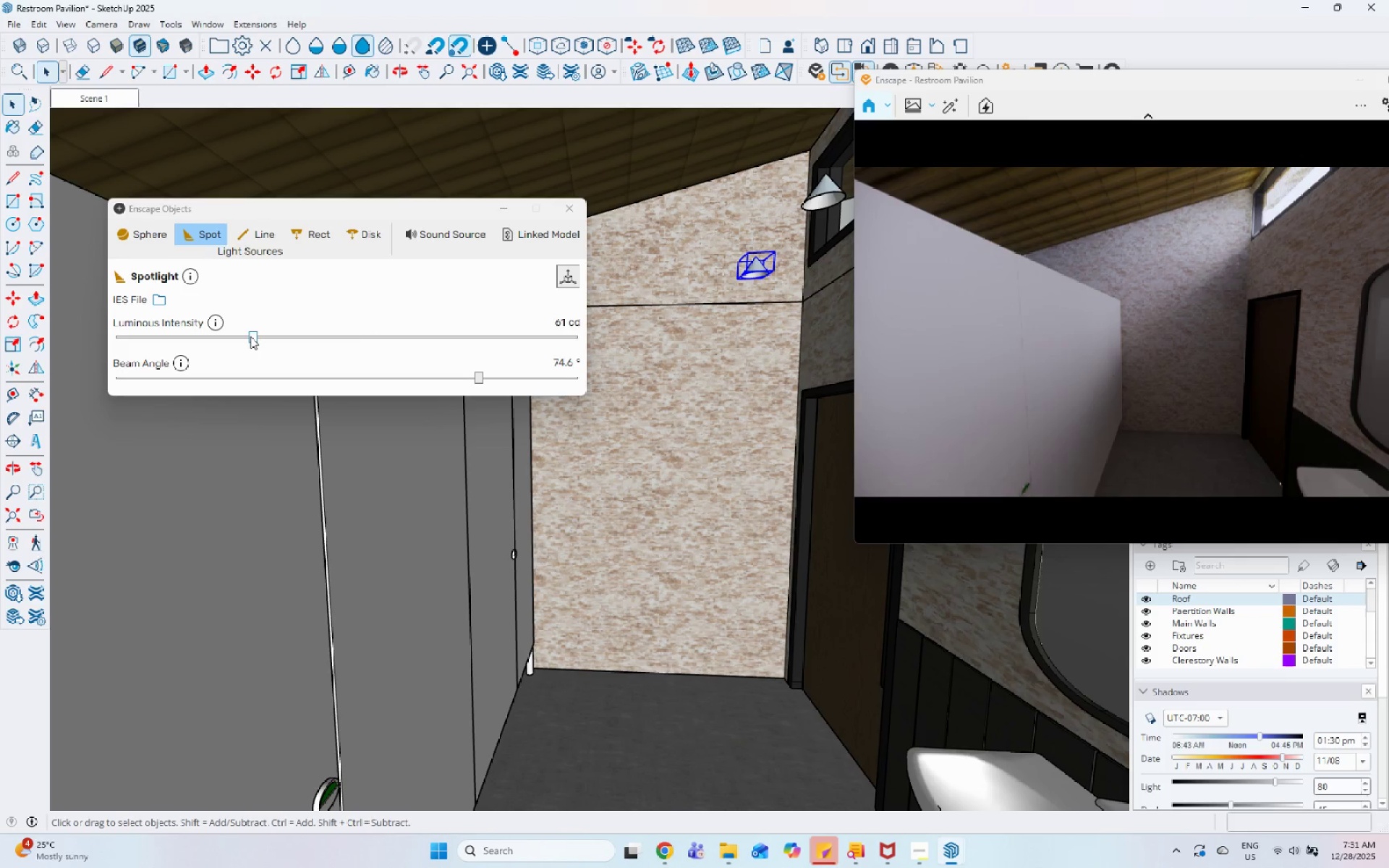 
left_click_drag(start_coordinate=[250, 336], to_coordinate=[270, 336])
 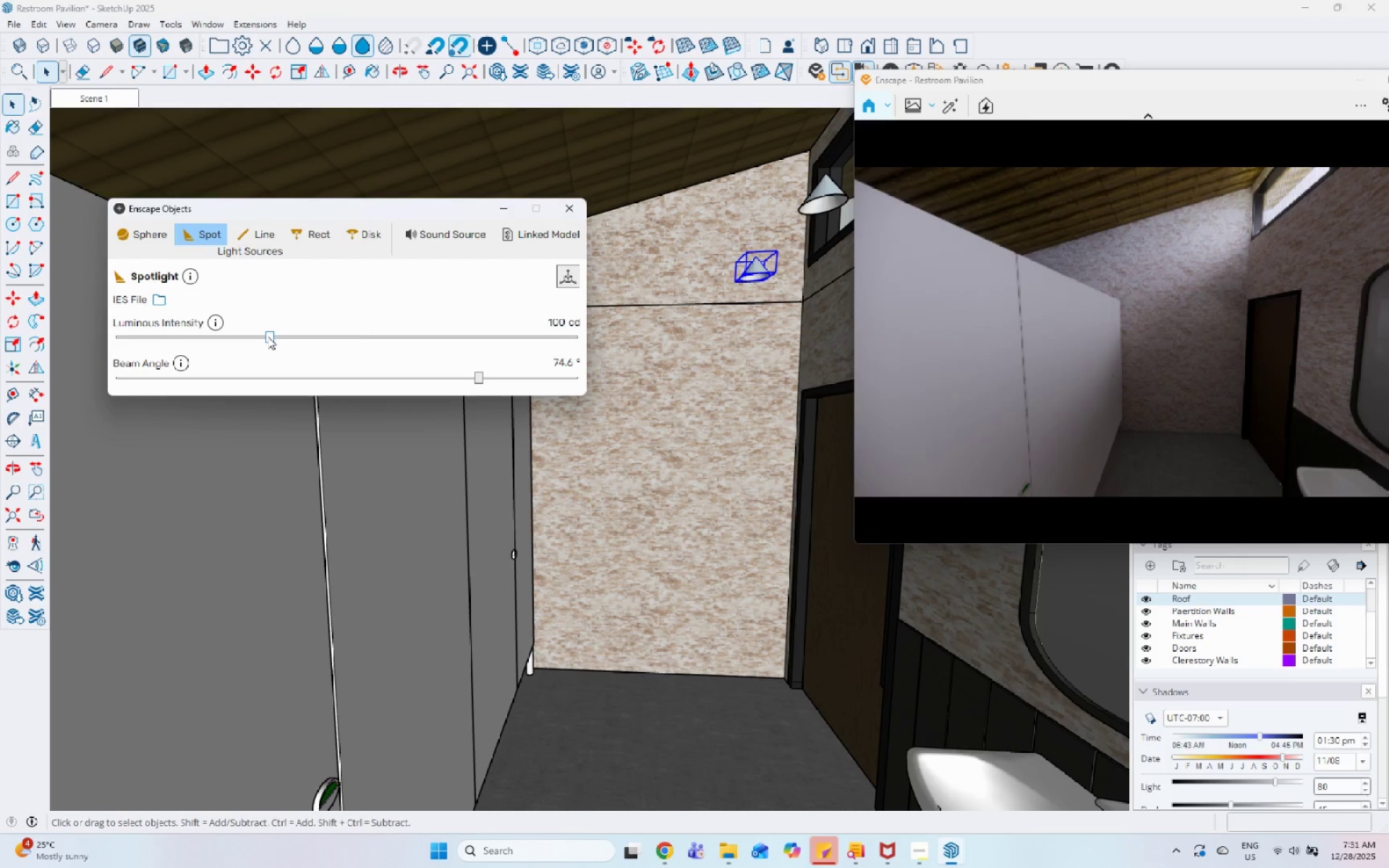 
left_click_drag(start_coordinate=[268, 336], to_coordinate=[280, 339])
 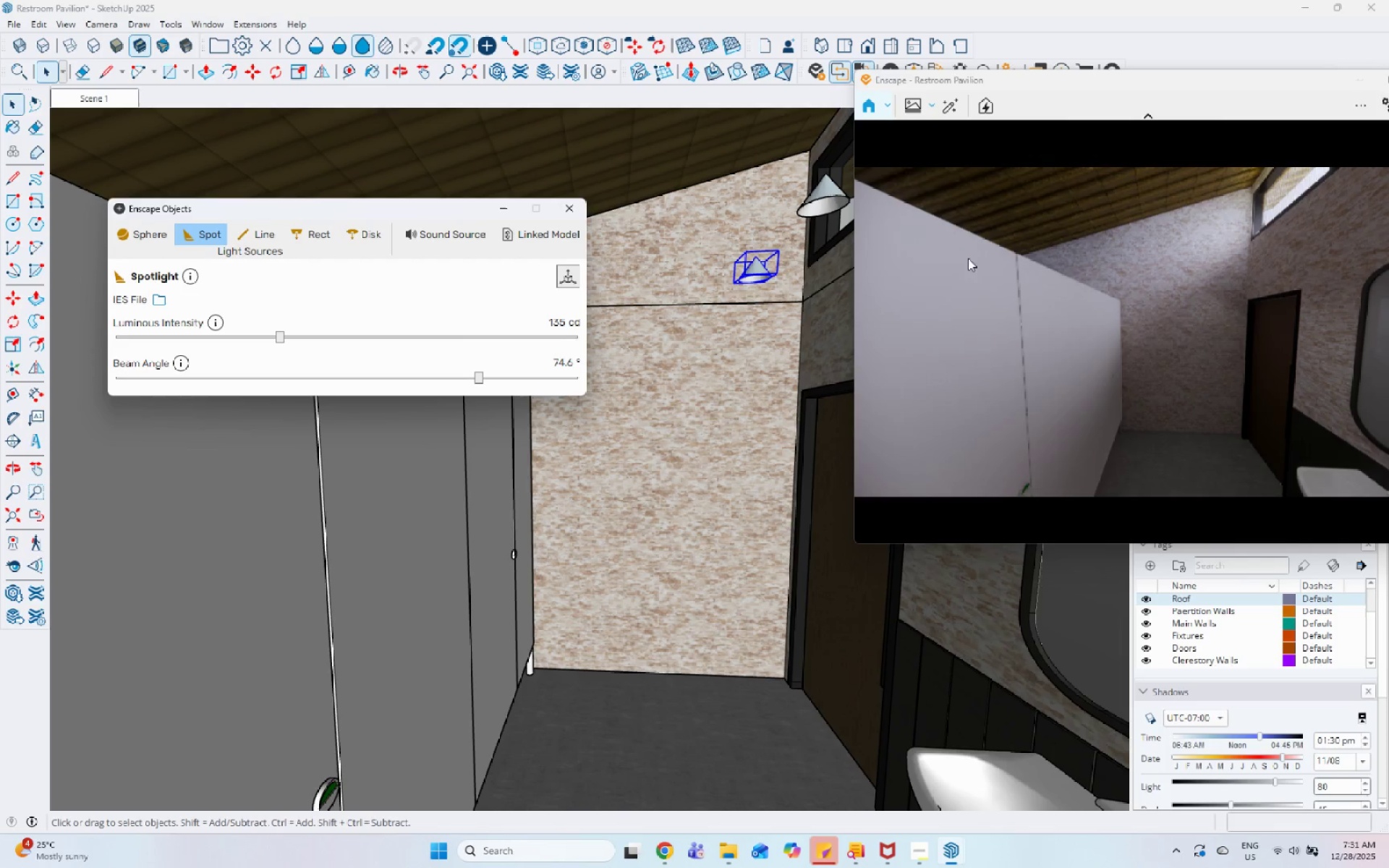 
left_click([829, 203])
 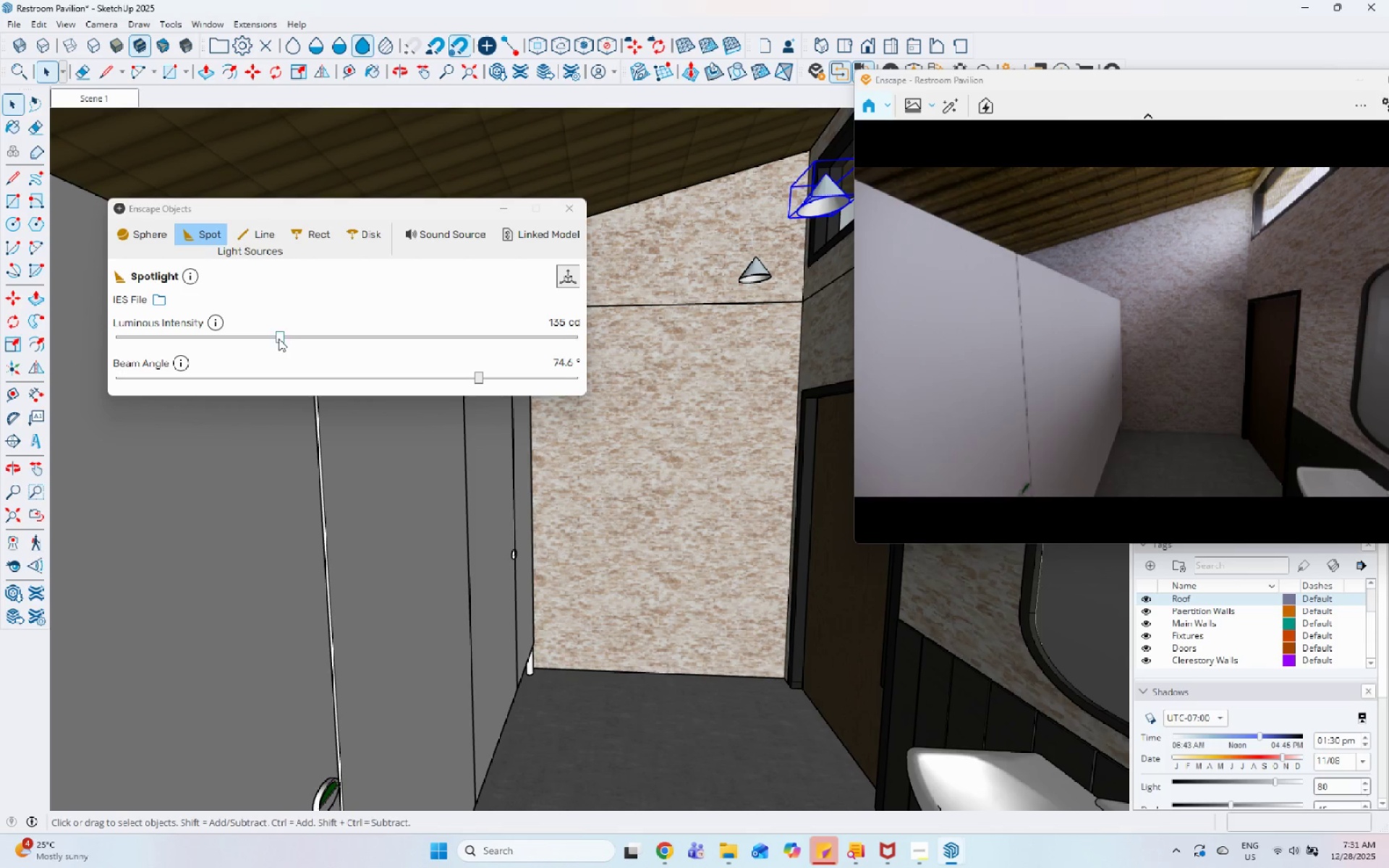 
left_click_drag(start_coordinate=[279, 339], to_coordinate=[299, 341])
 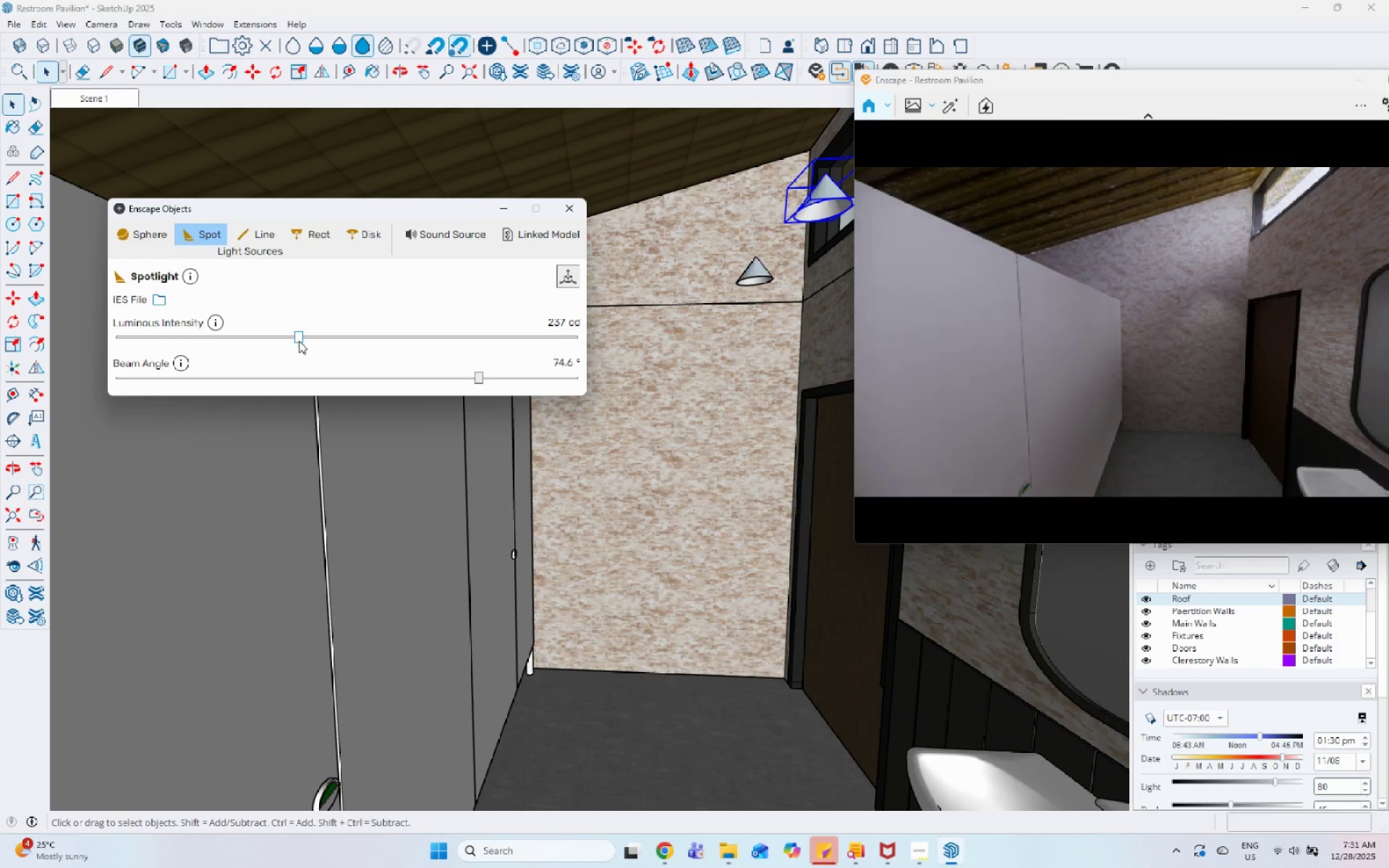 
left_click_drag(start_coordinate=[299, 341], to_coordinate=[317, 341])
 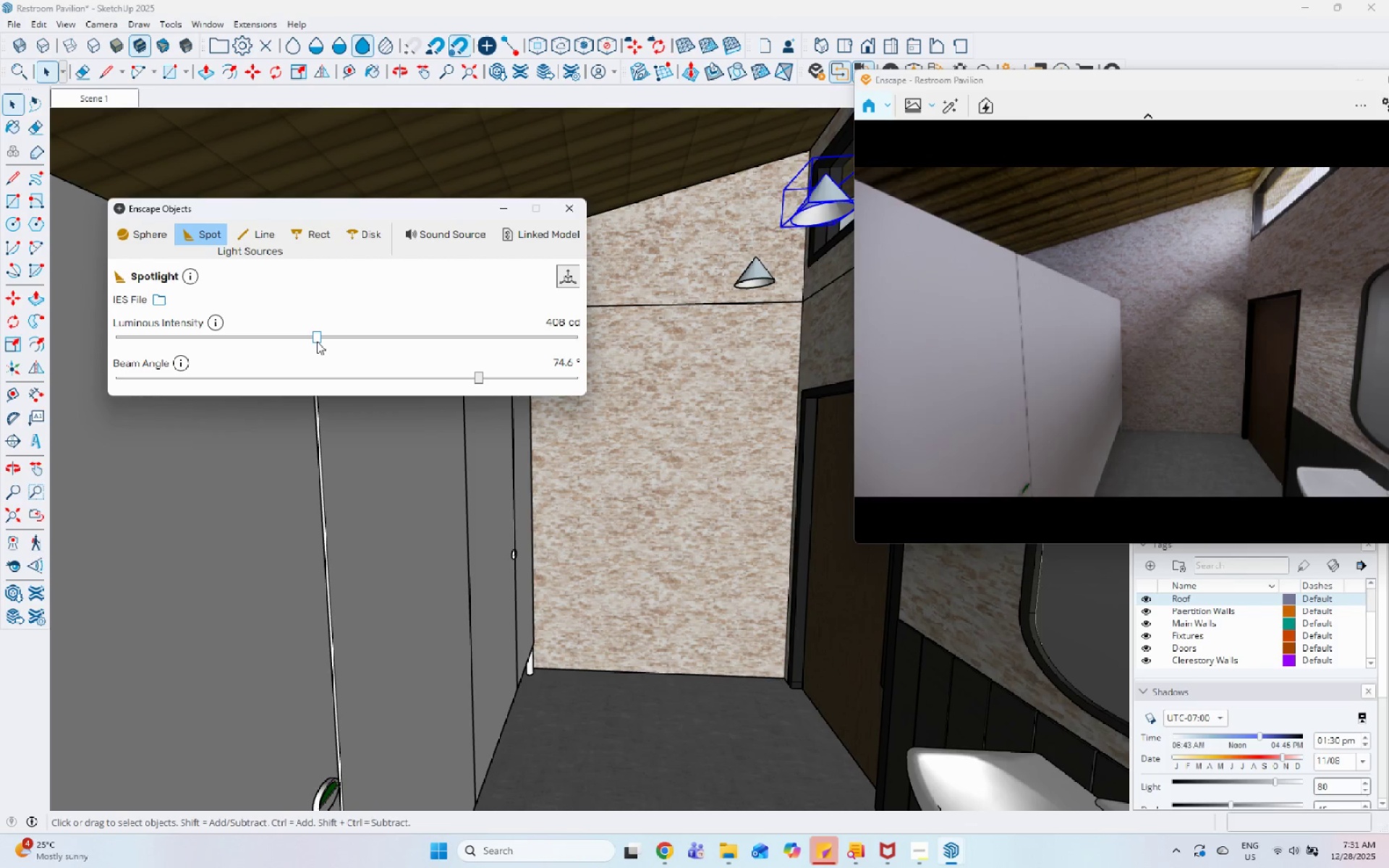 
left_click_drag(start_coordinate=[317, 341], to_coordinate=[291, 343])
 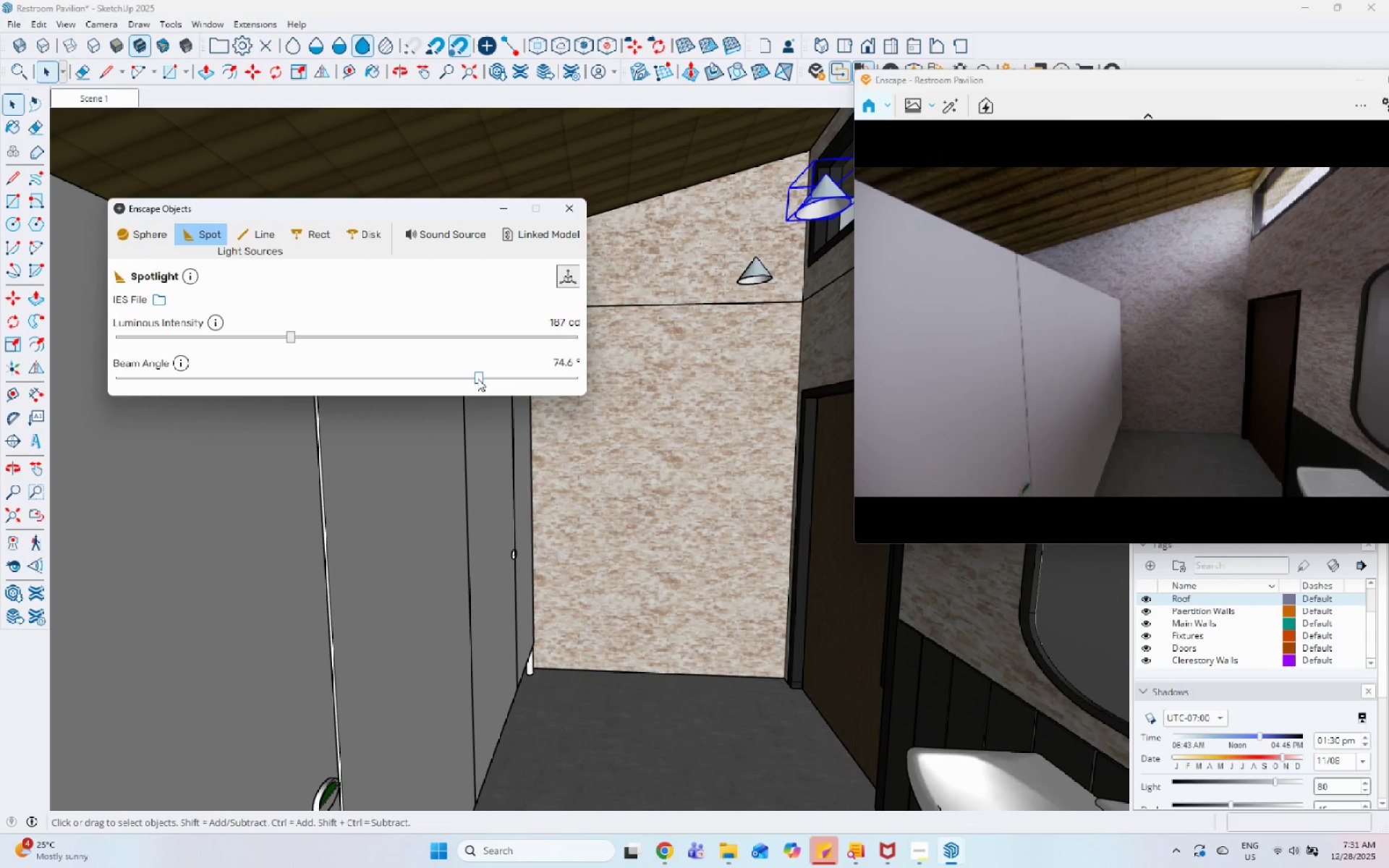 
left_click_drag(start_coordinate=[1336, 305], to_coordinate=[1130, 339])
 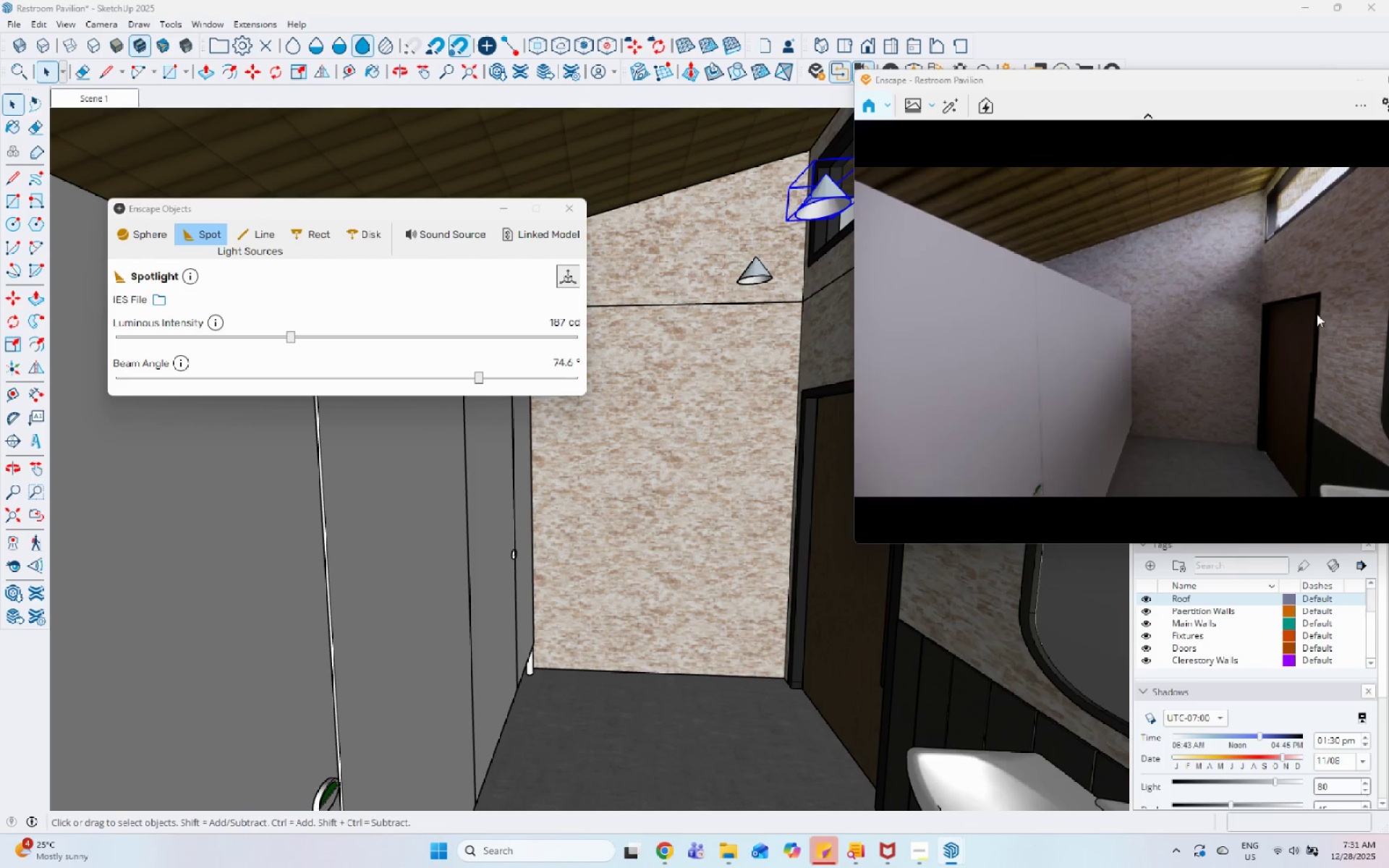 
left_click_drag(start_coordinate=[1295, 321], to_coordinate=[1152, 342])
 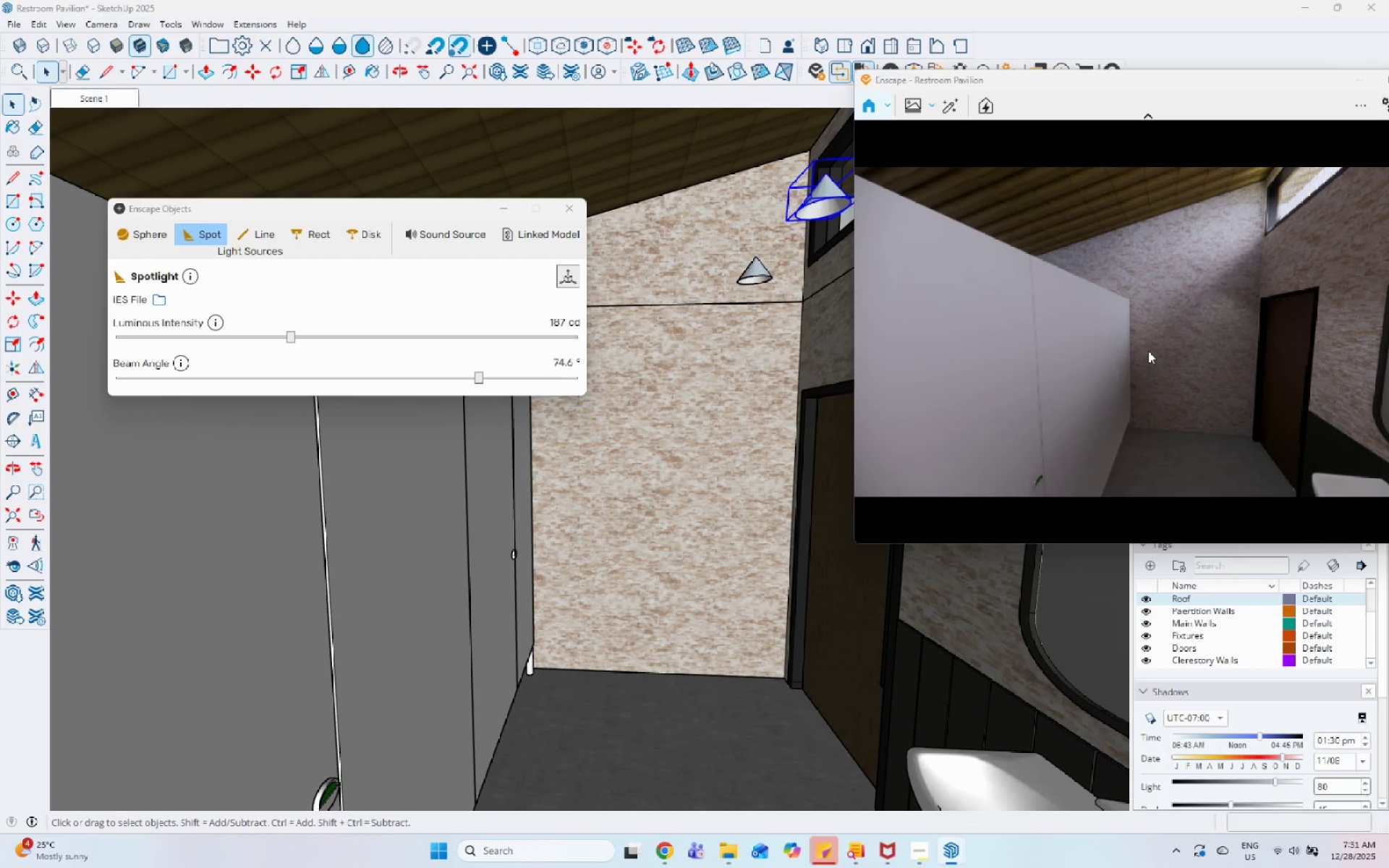 
left_click_drag(start_coordinate=[1167, 351], to_coordinate=[1377, 294])
 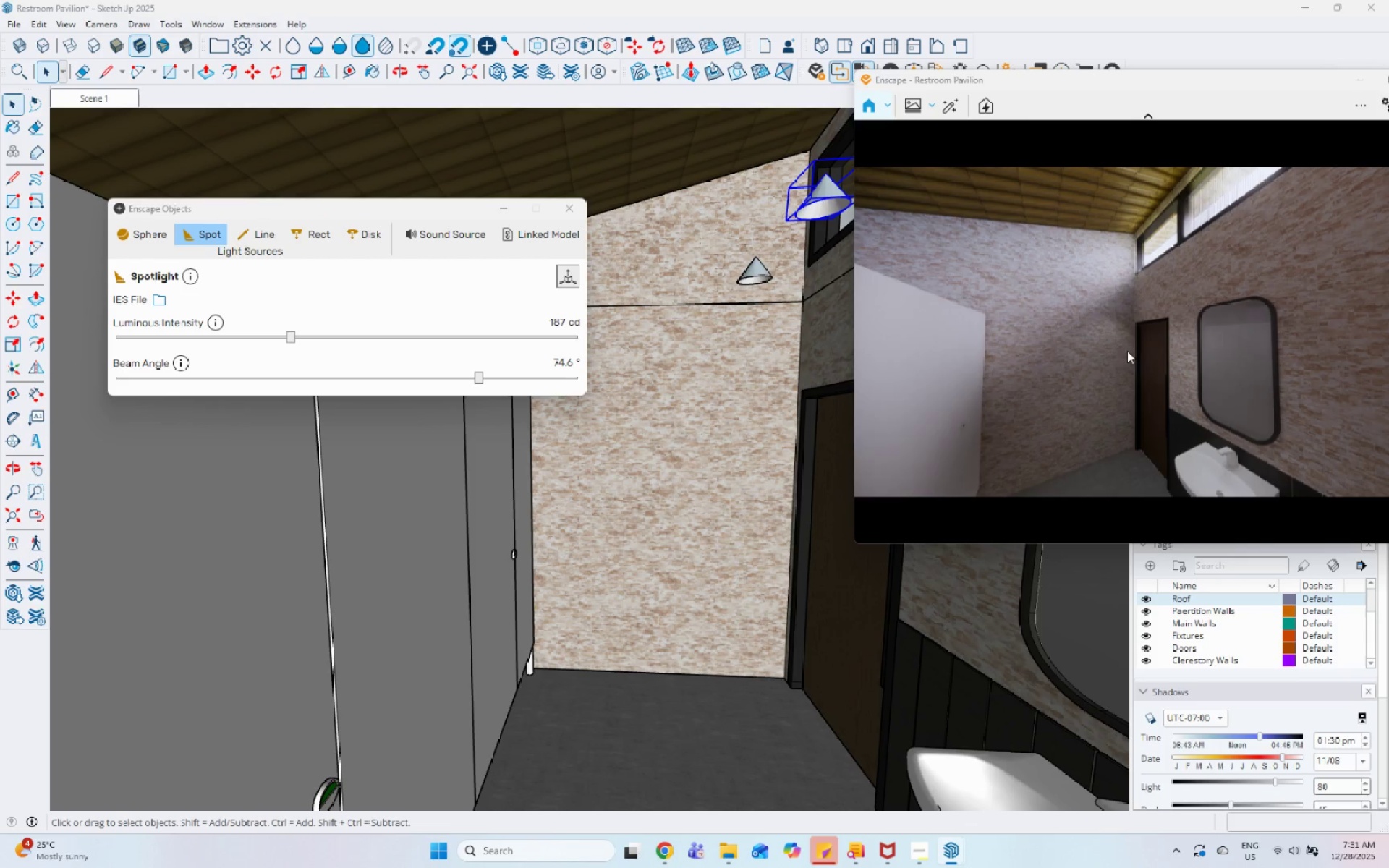 
left_click([1127, 351])
 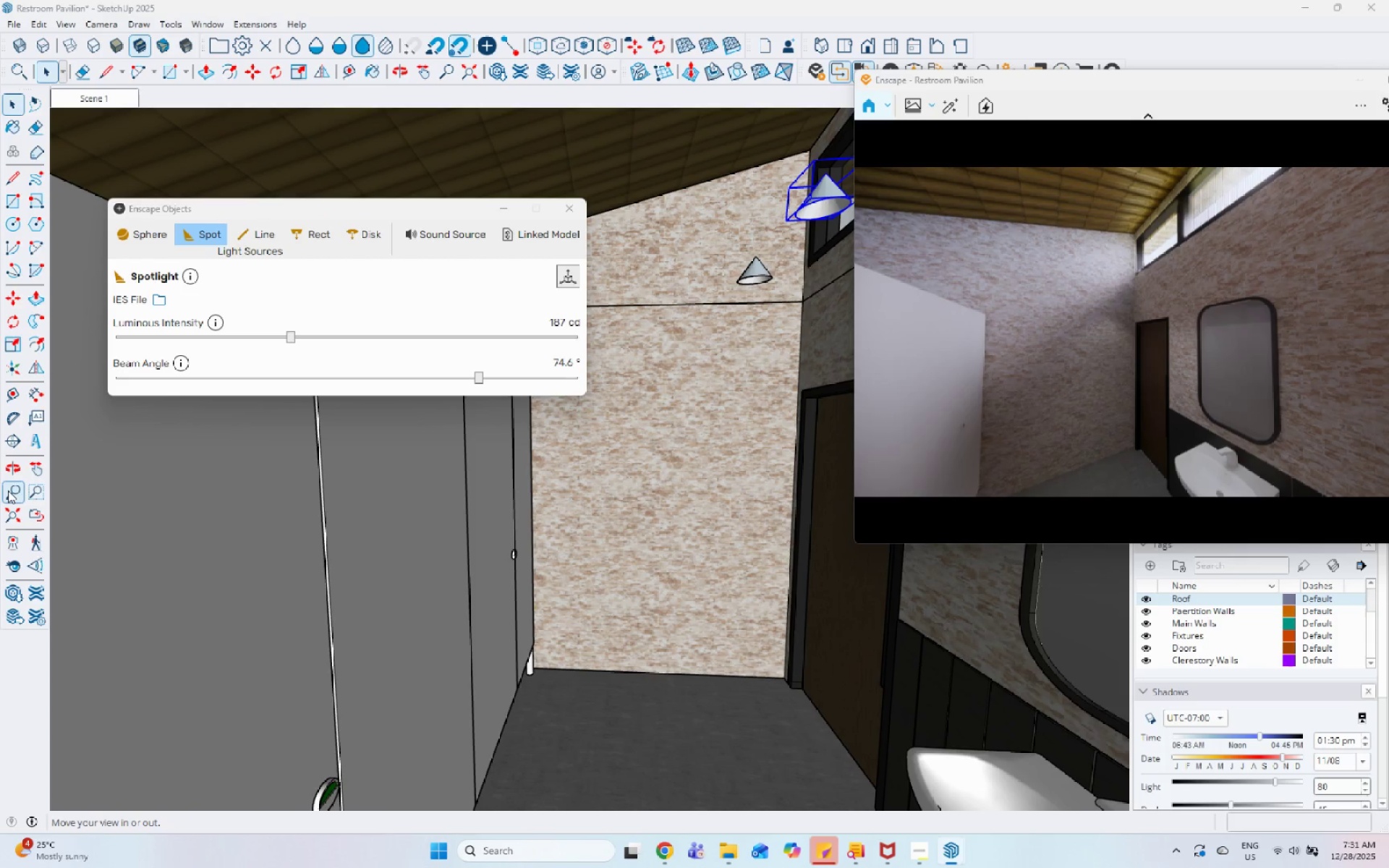 
left_click_drag(start_coordinate=[9, 491], to_coordinate=[16, 492])
 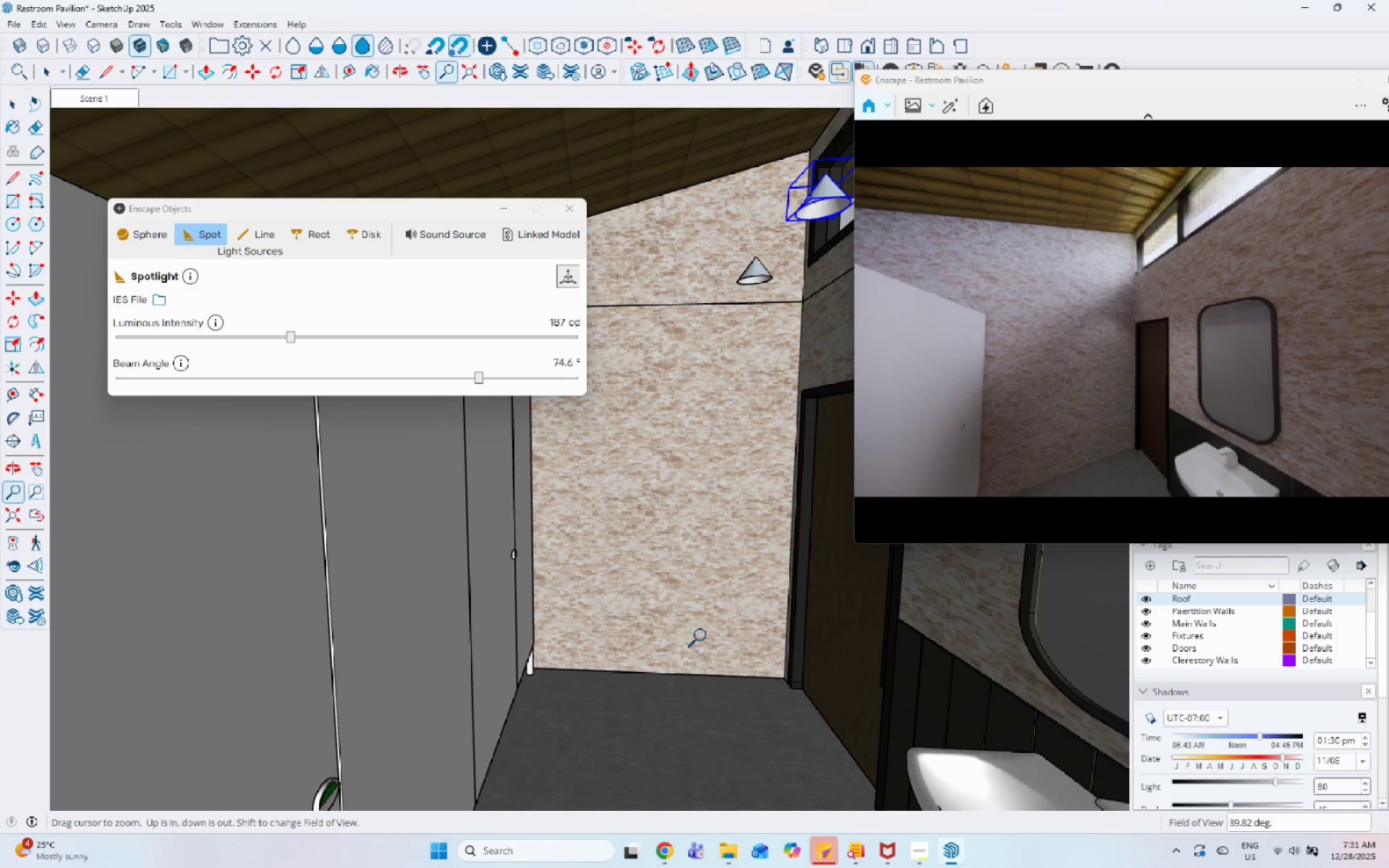 
hold_key(key=ShiftLeft, duration=1.52)
left_click_drag(start_coordinate=[679, 616], to_coordinate=[746, 528])
 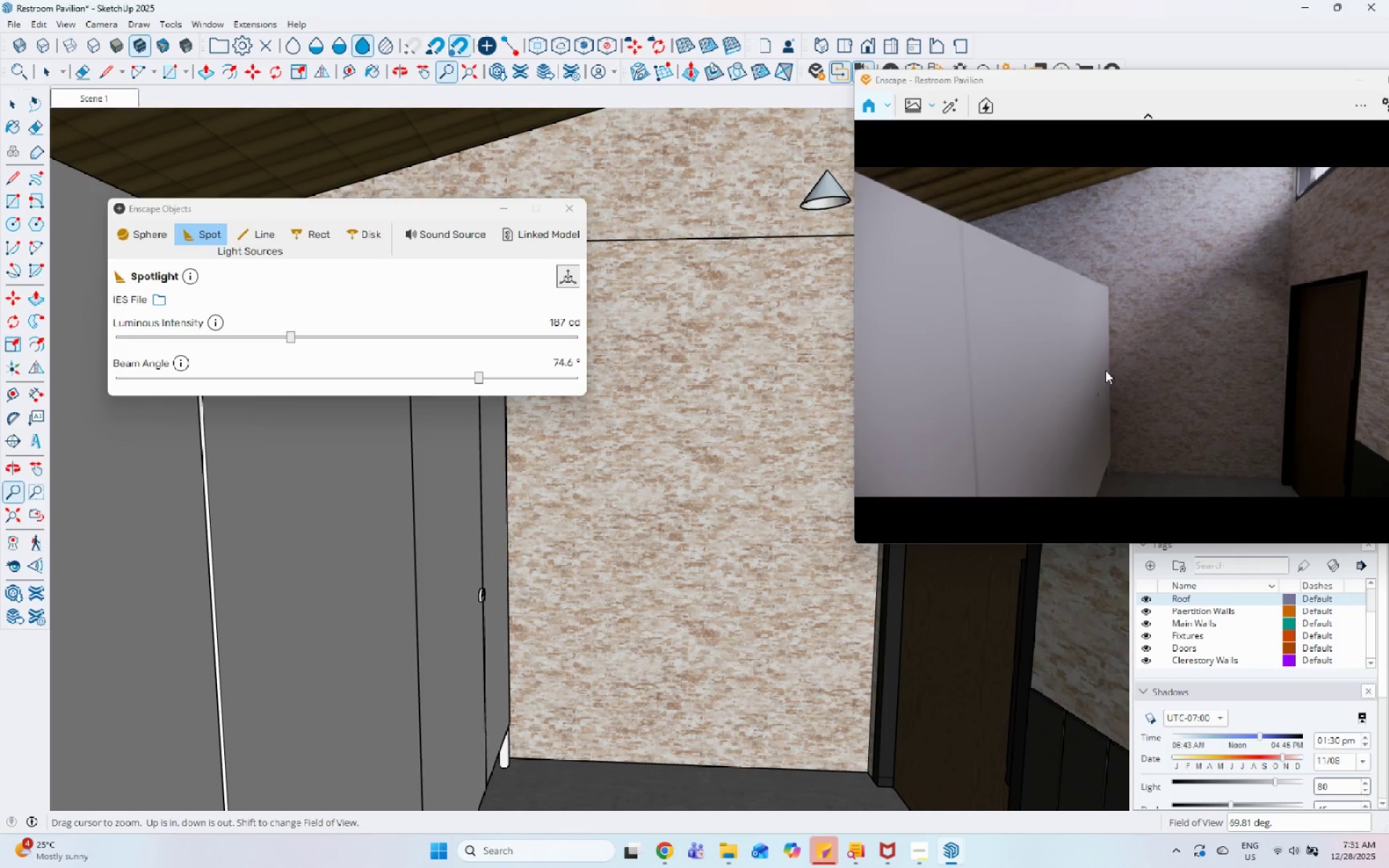 
hold_key(key=ShiftLeft, duration=1.52)
 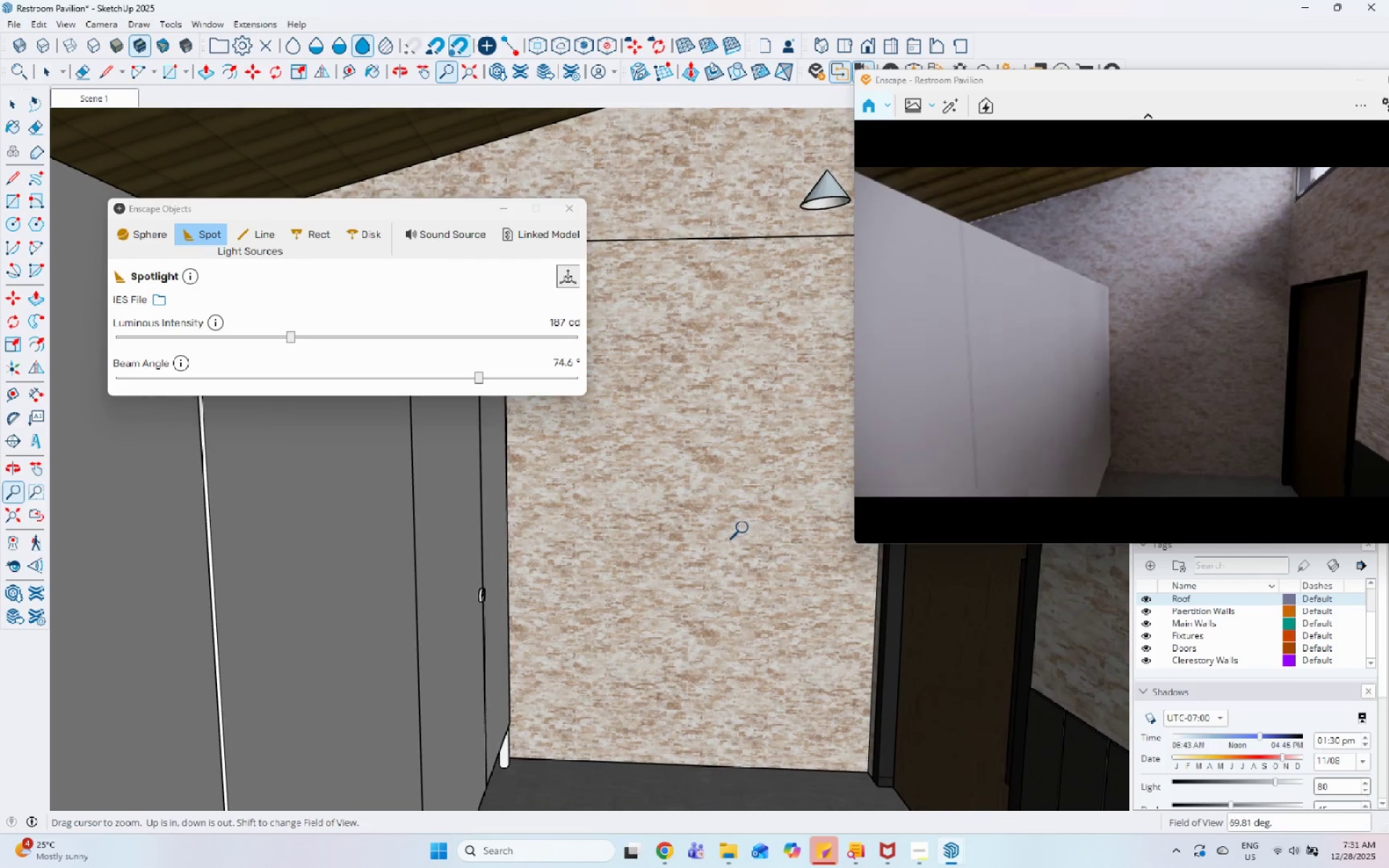 
hold_key(key=ShiftLeft, duration=0.67)
 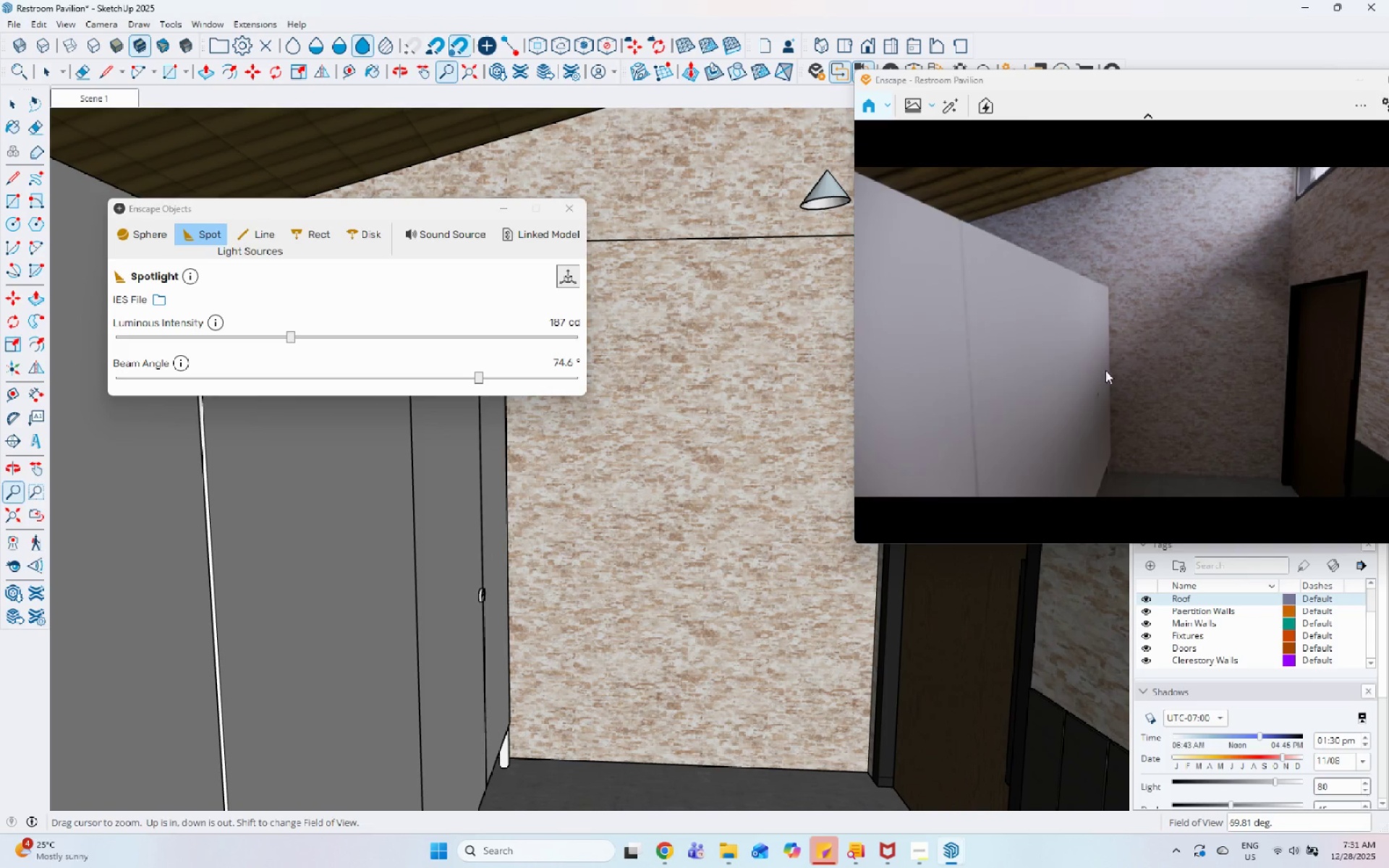 
left_click_drag(start_coordinate=[1105, 370], to_coordinate=[1367, 295])
 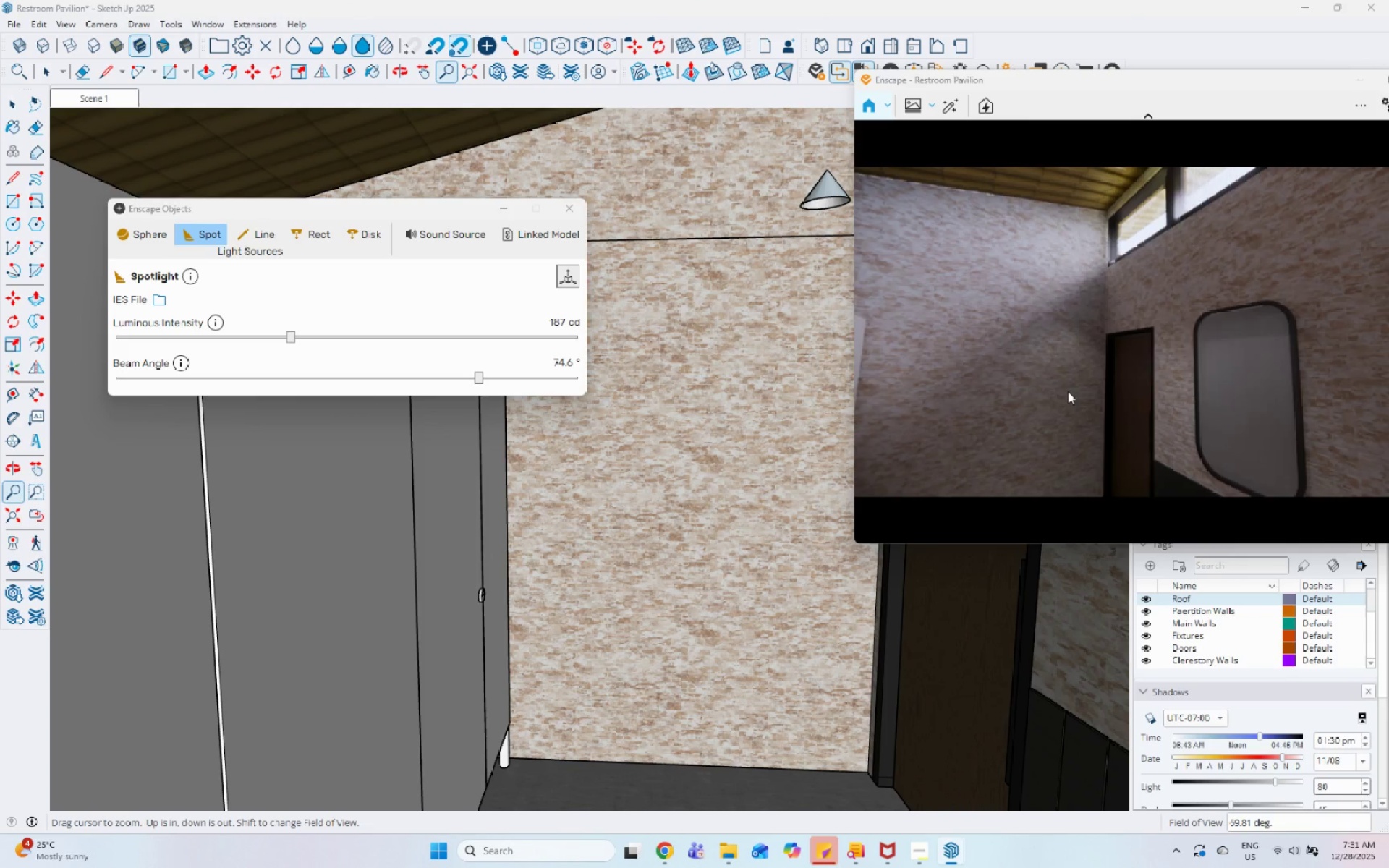 
left_click_drag(start_coordinate=[1068, 391], to_coordinate=[1055, 493])
 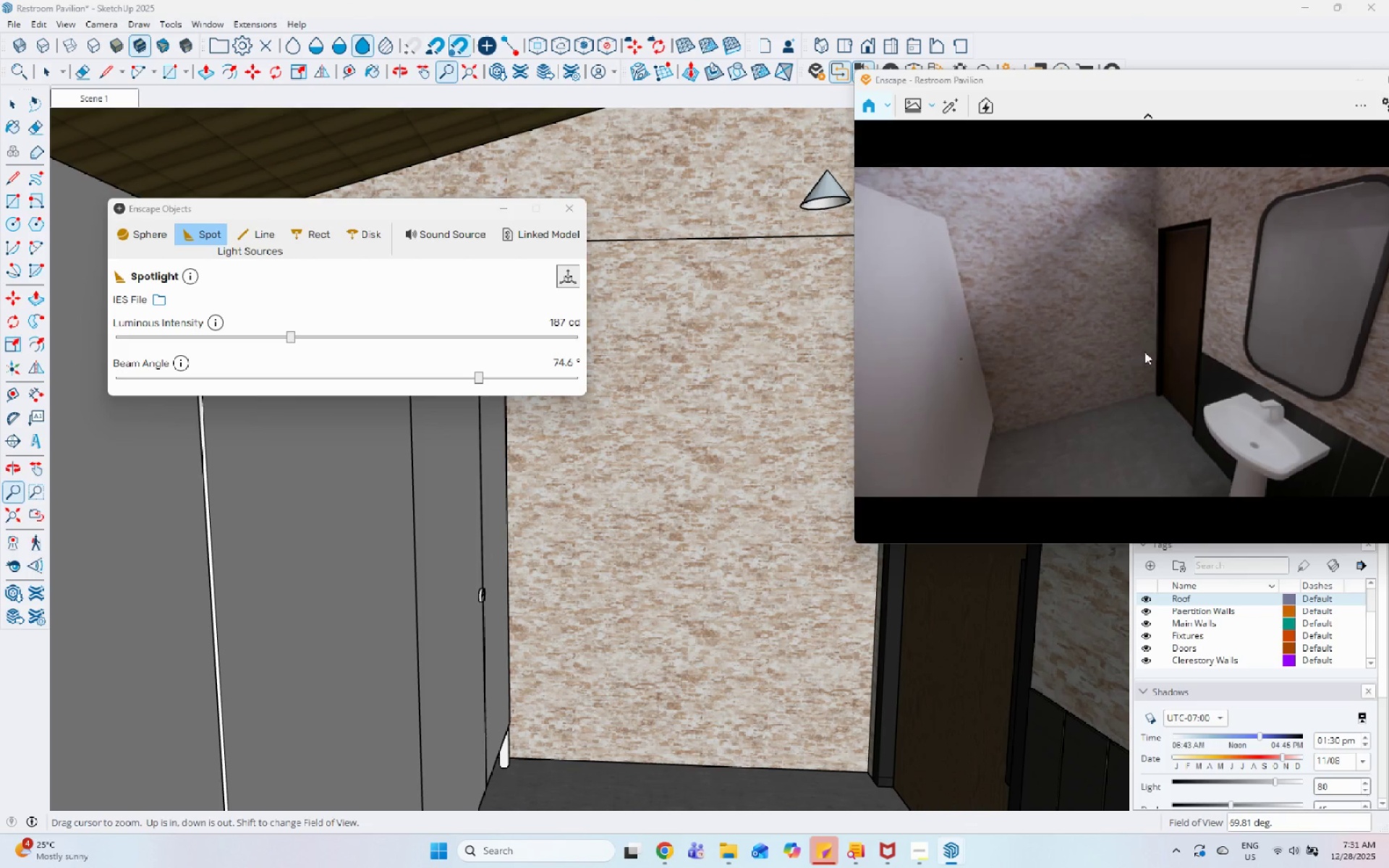 
left_click_drag(start_coordinate=[1144, 352], to_coordinate=[980, 470])
 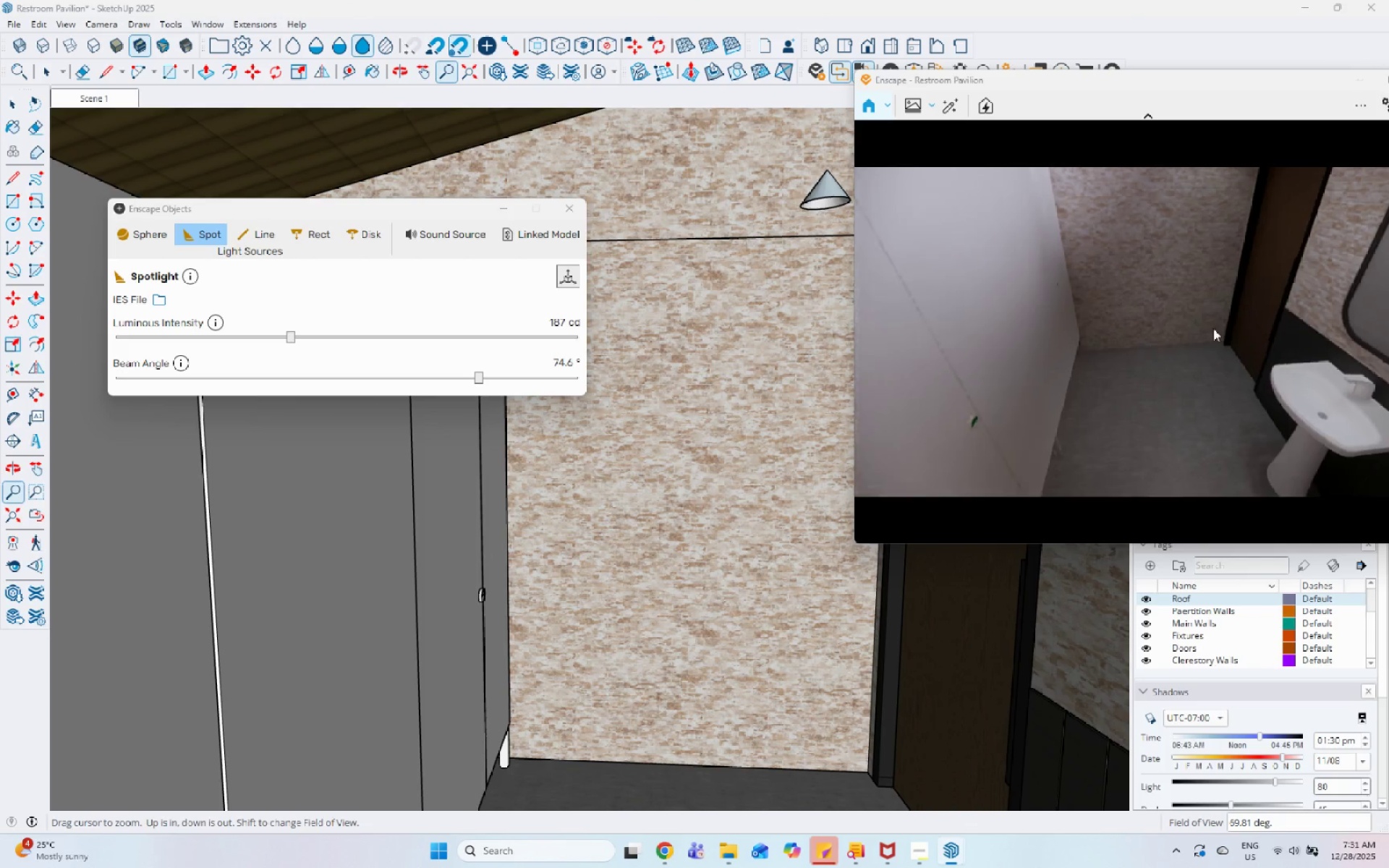 
left_click_drag(start_coordinate=[1223, 328], to_coordinate=[937, 409])
 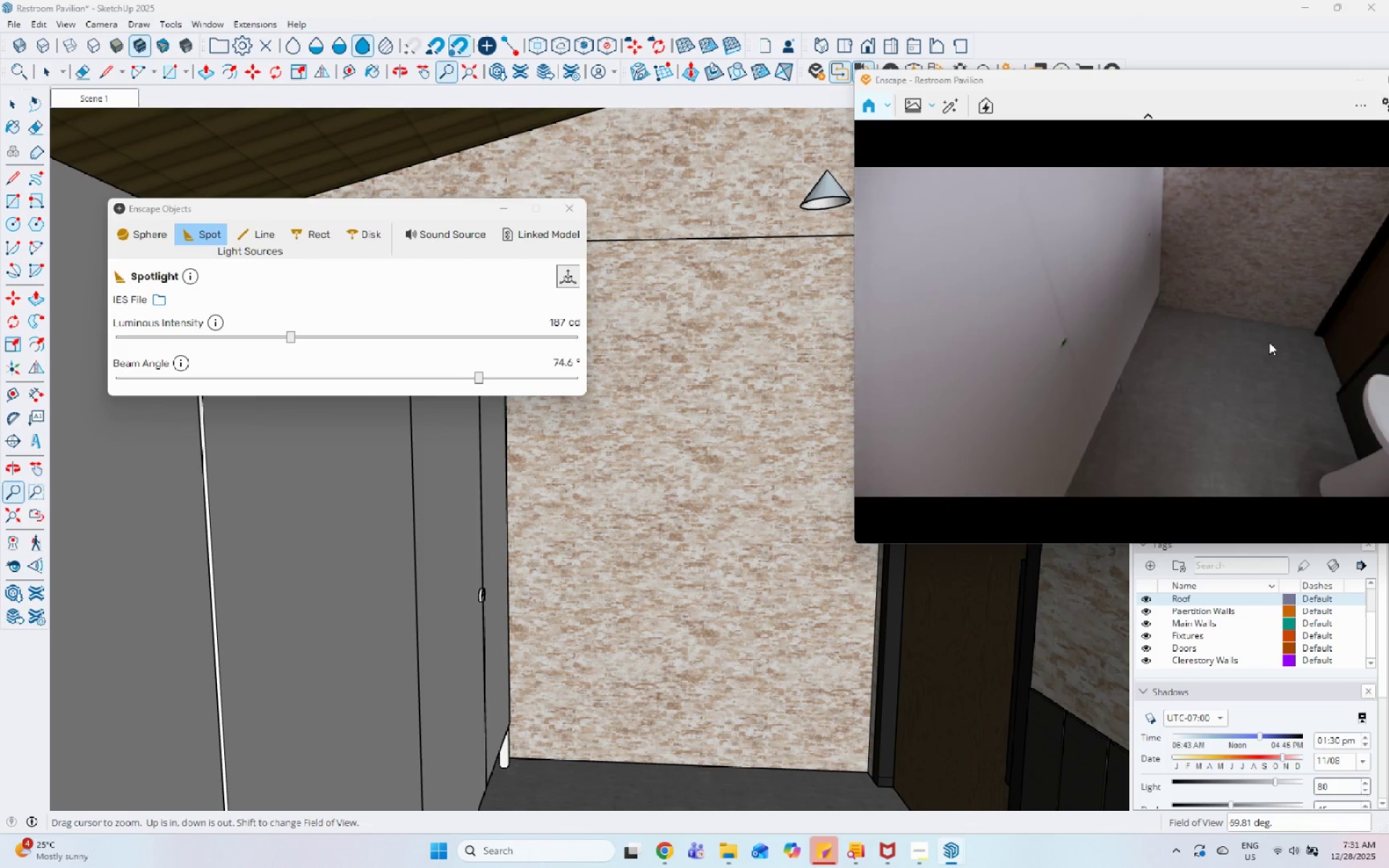 
left_click_drag(start_coordinate=[1256, 355], to_coordinate=[875, 414])
 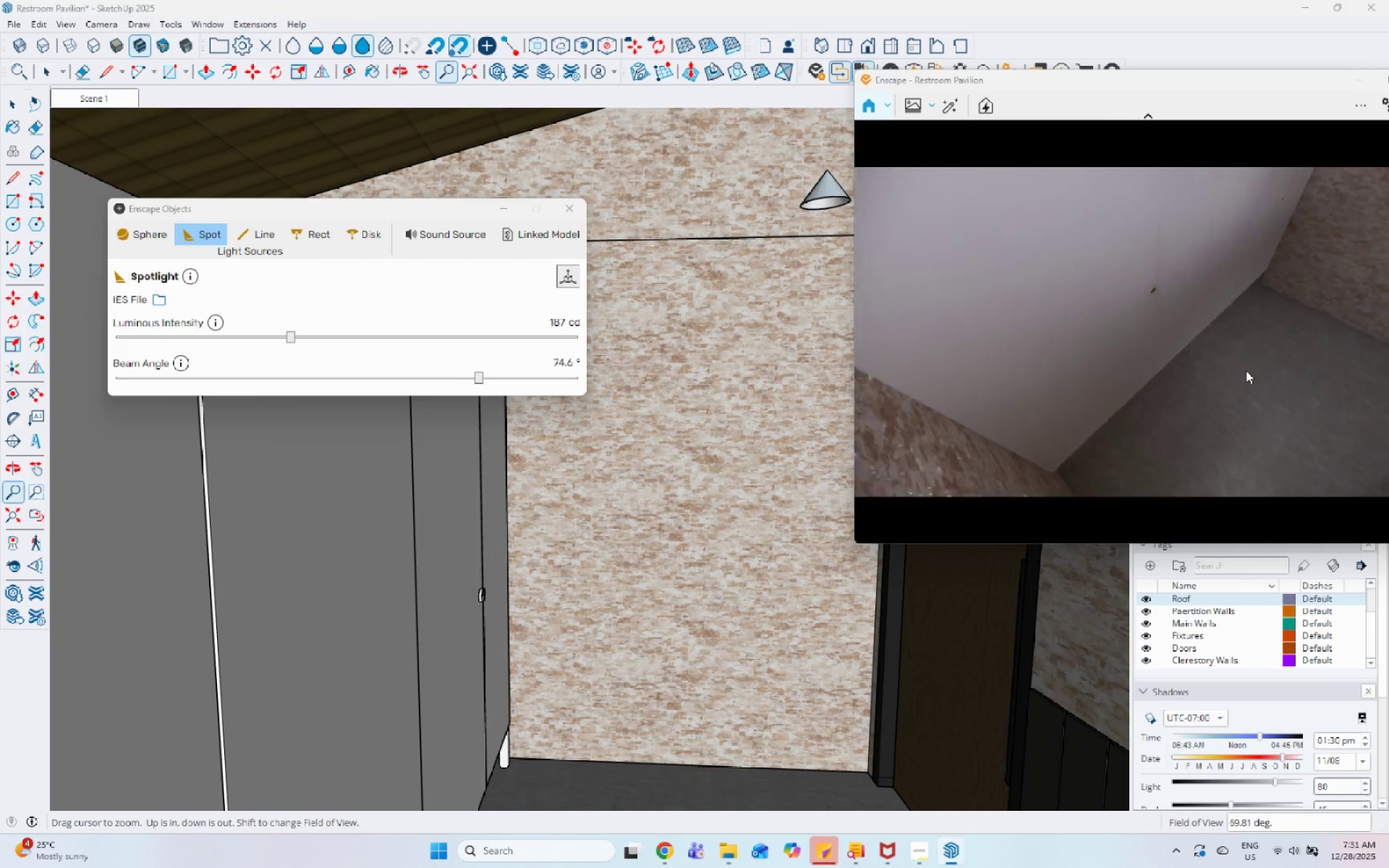 
left_click_drag(start_coordinate=[1246, 370], to_coordinate=[1003, 342])
 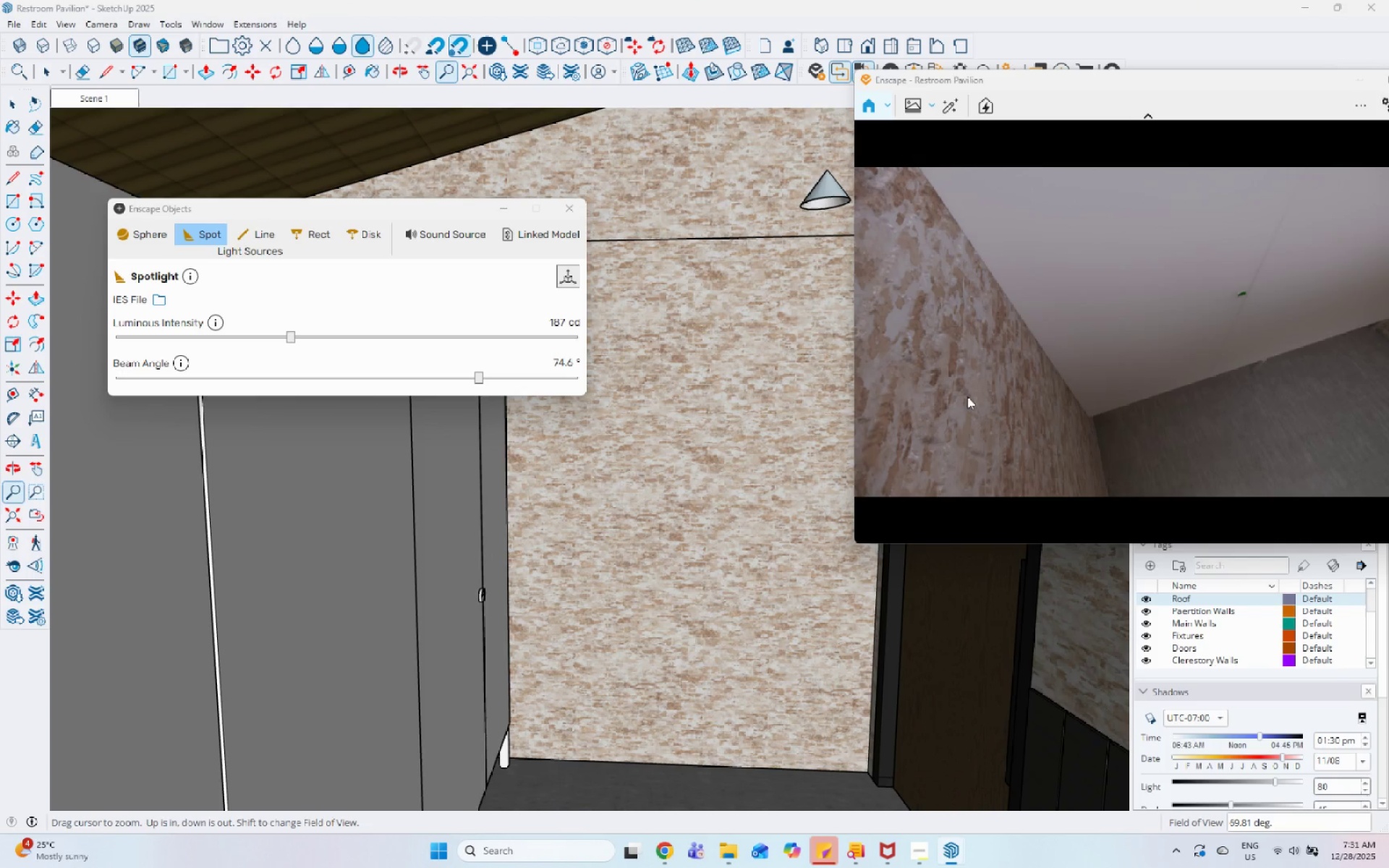 
left_click_drag(start_coordinate=[1036, 294], to_coordinate=[1388, 225])
 